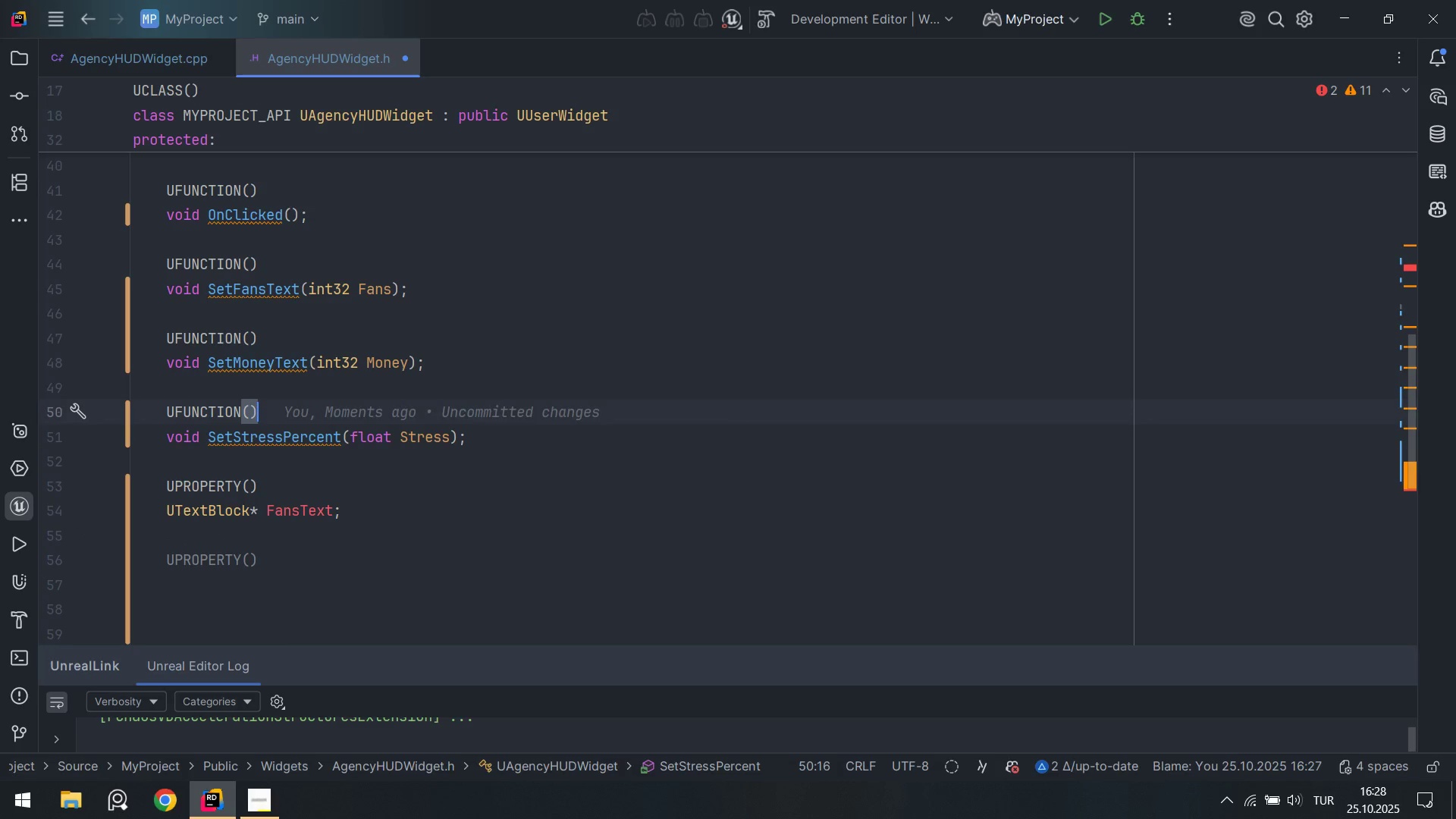 
key(ArrowUp)
 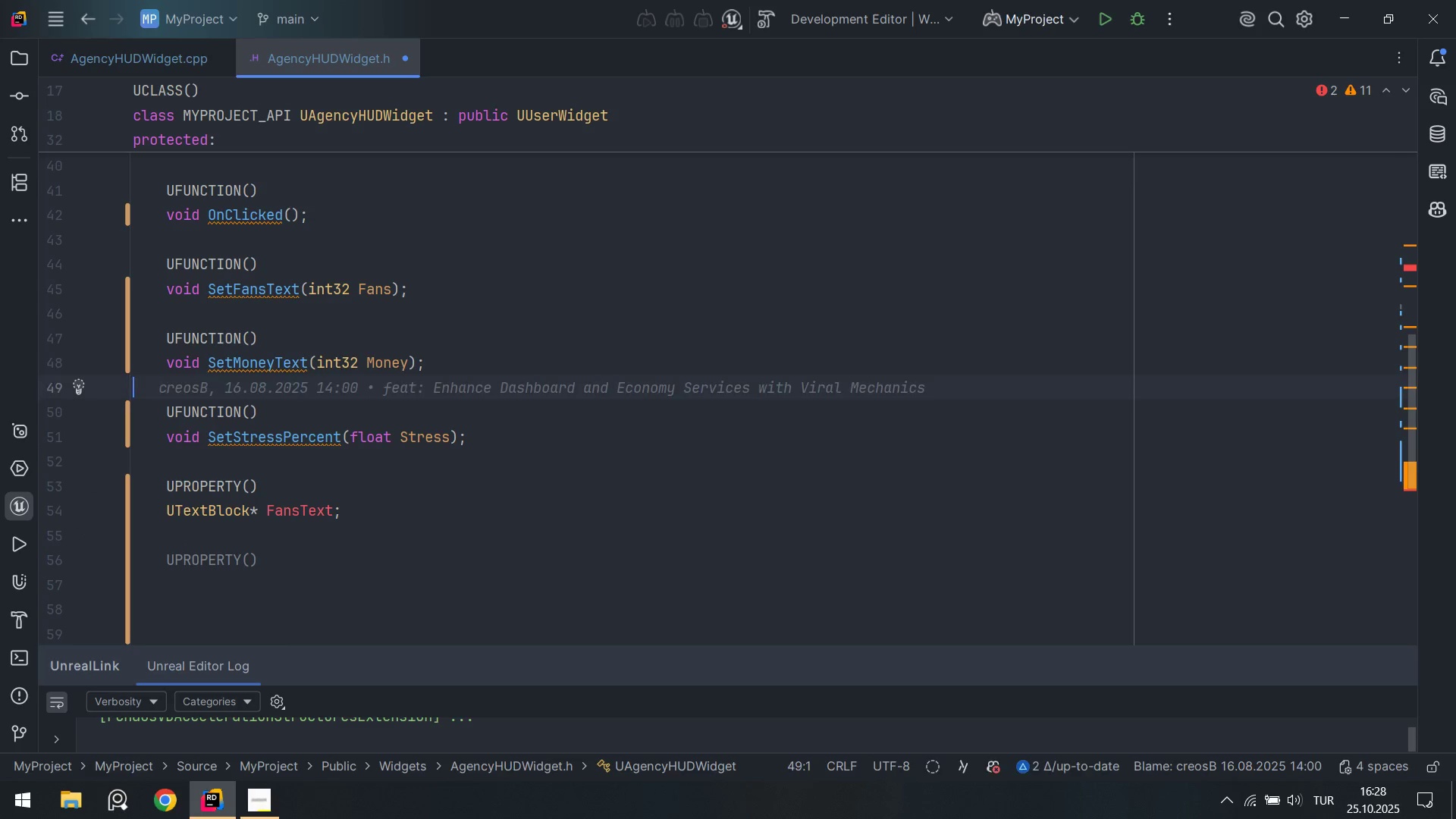 
key(ArrowUp)
 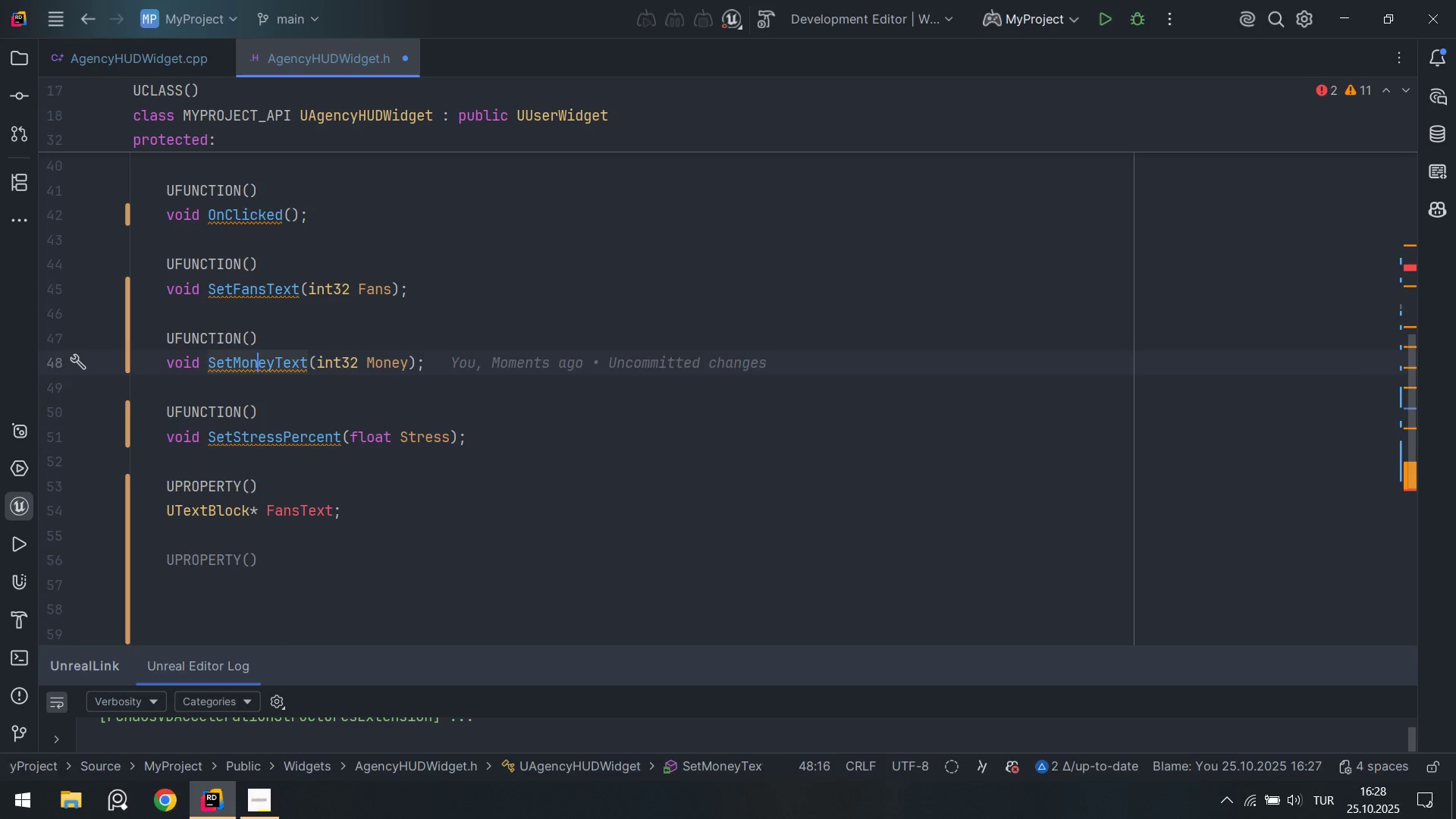 
key(ArrowDown)
 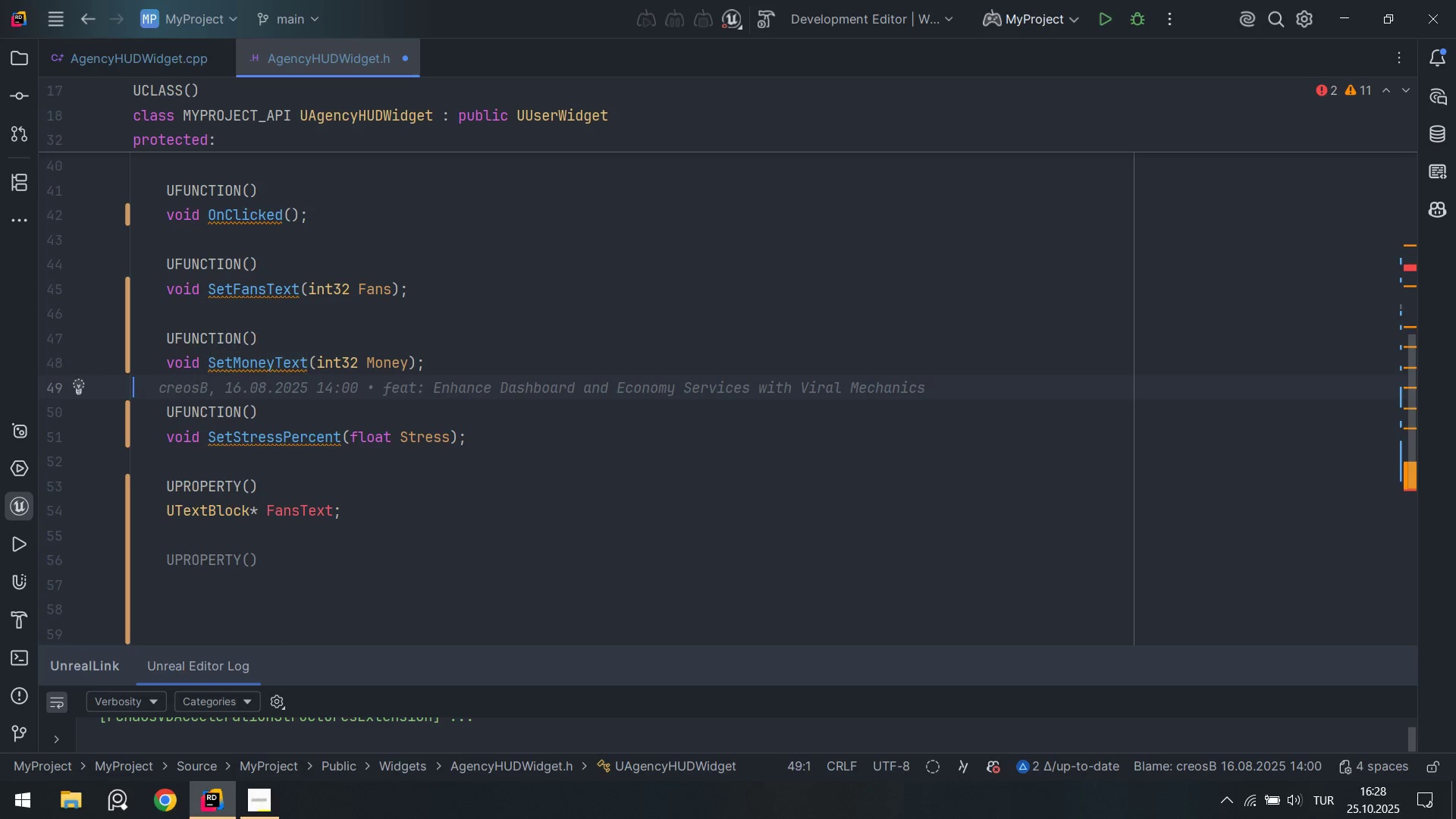 
key(ArrowDown)
 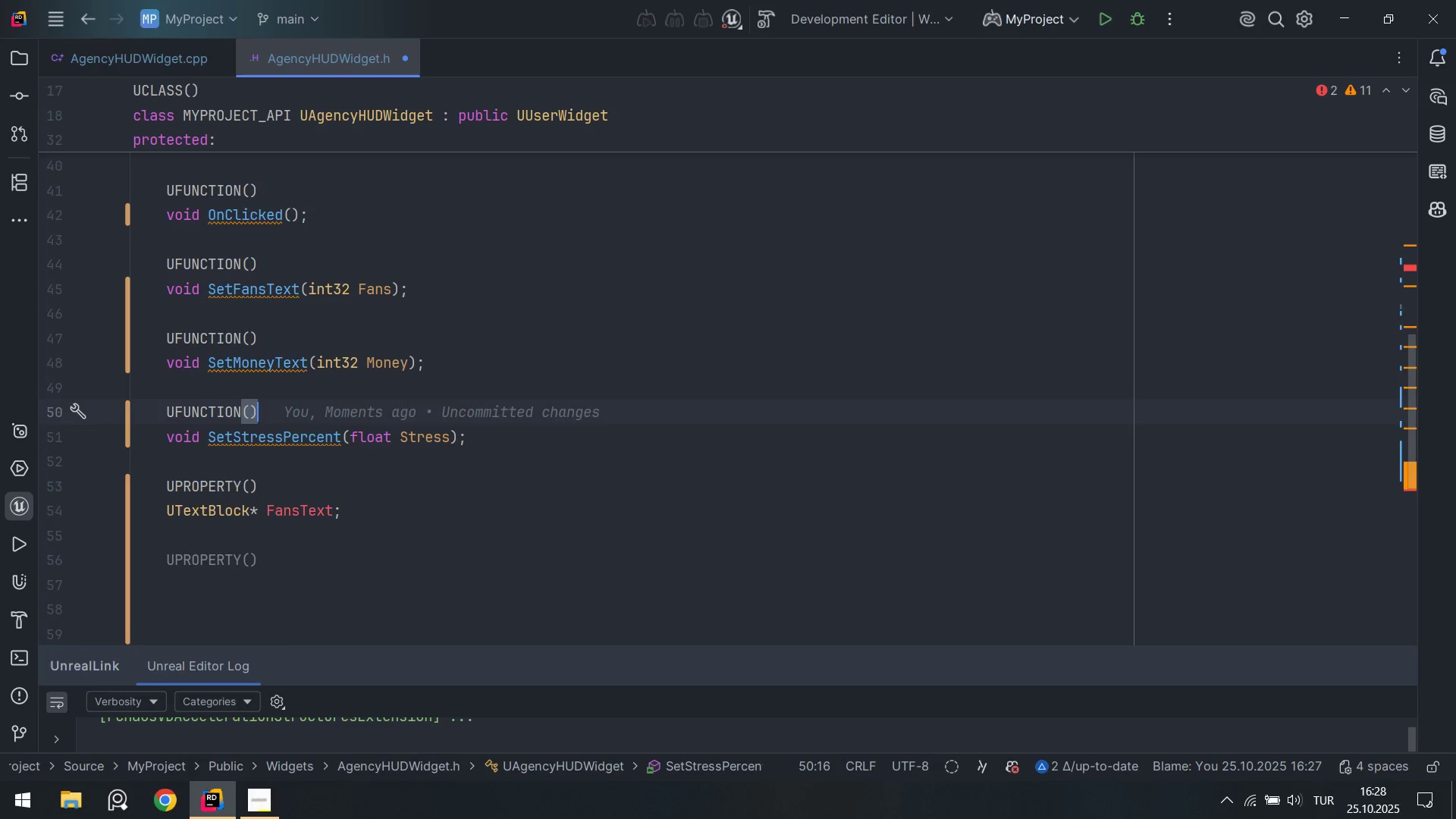 
key(ArrowDown)
 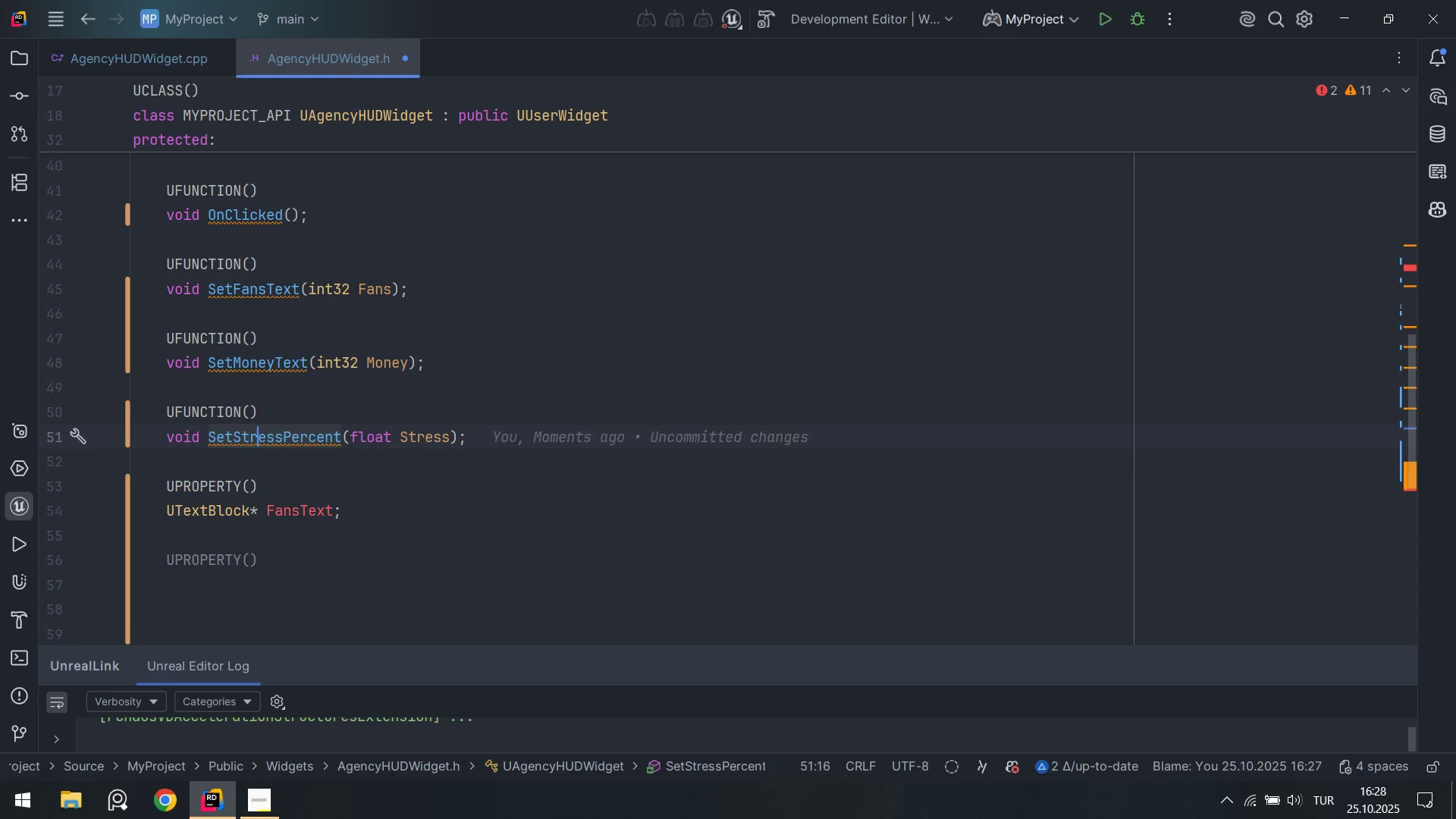 
key(ArrowDown)
 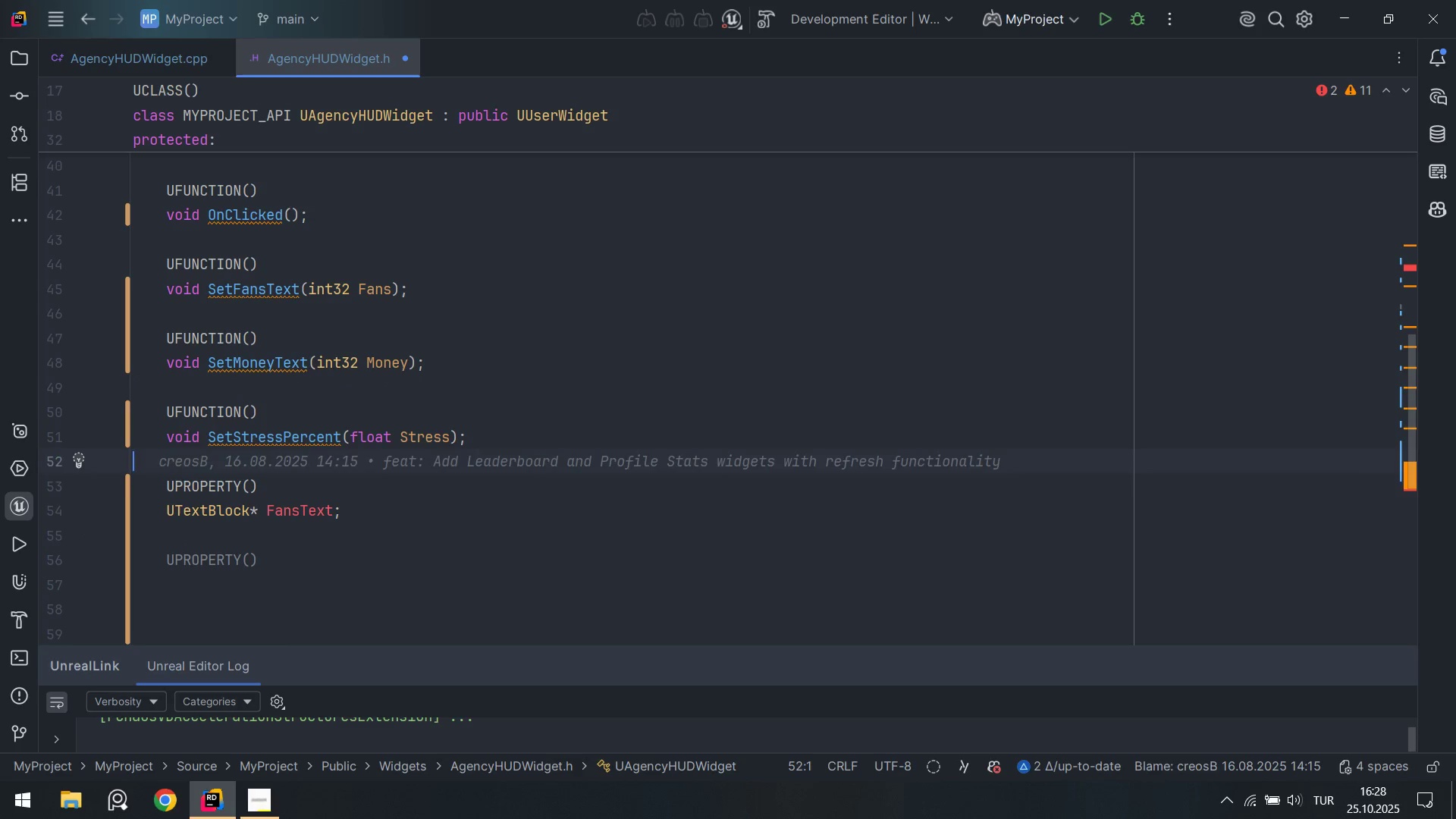 
key(ArrowDown)
 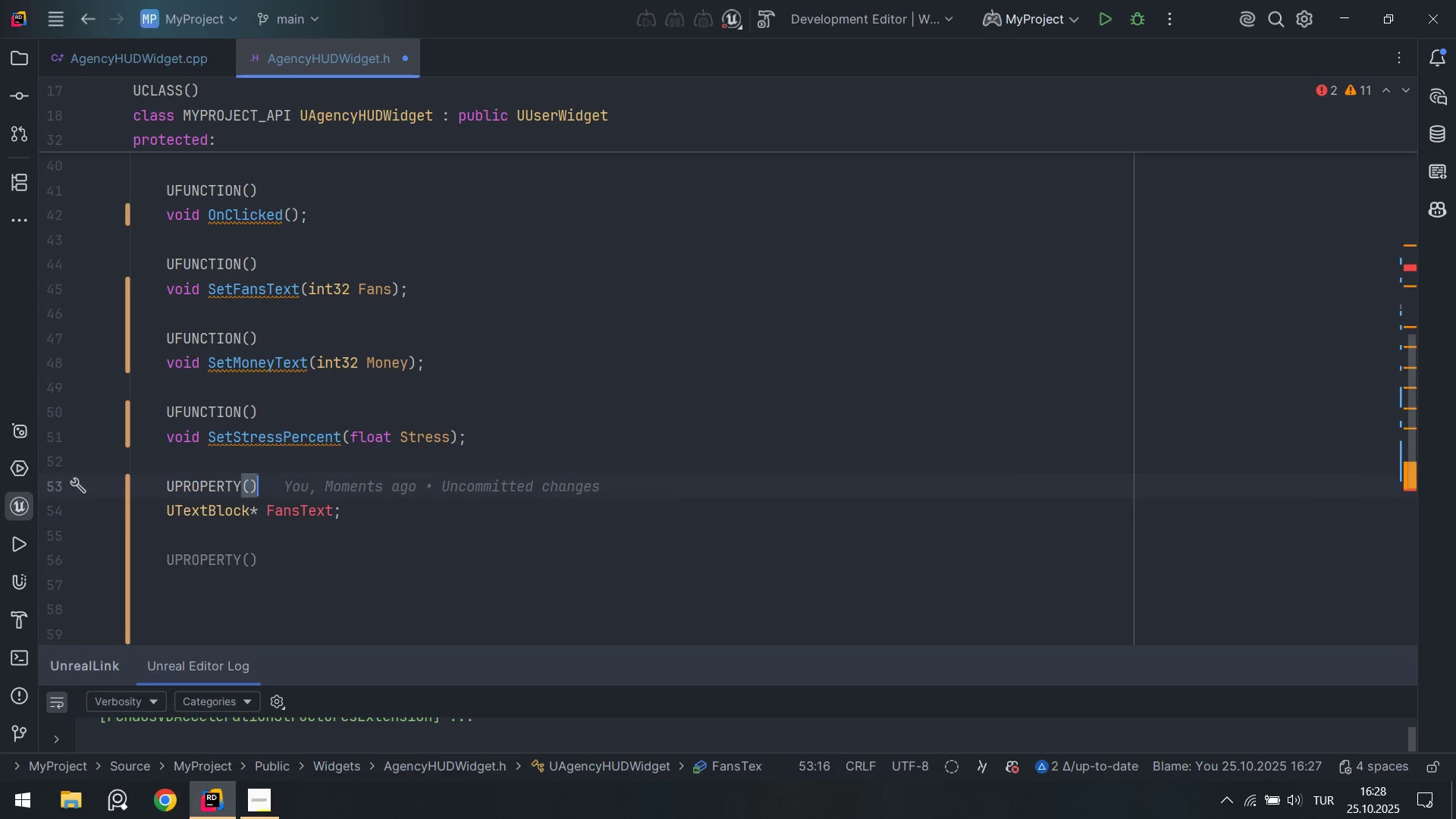 
key(ArrowDown)
 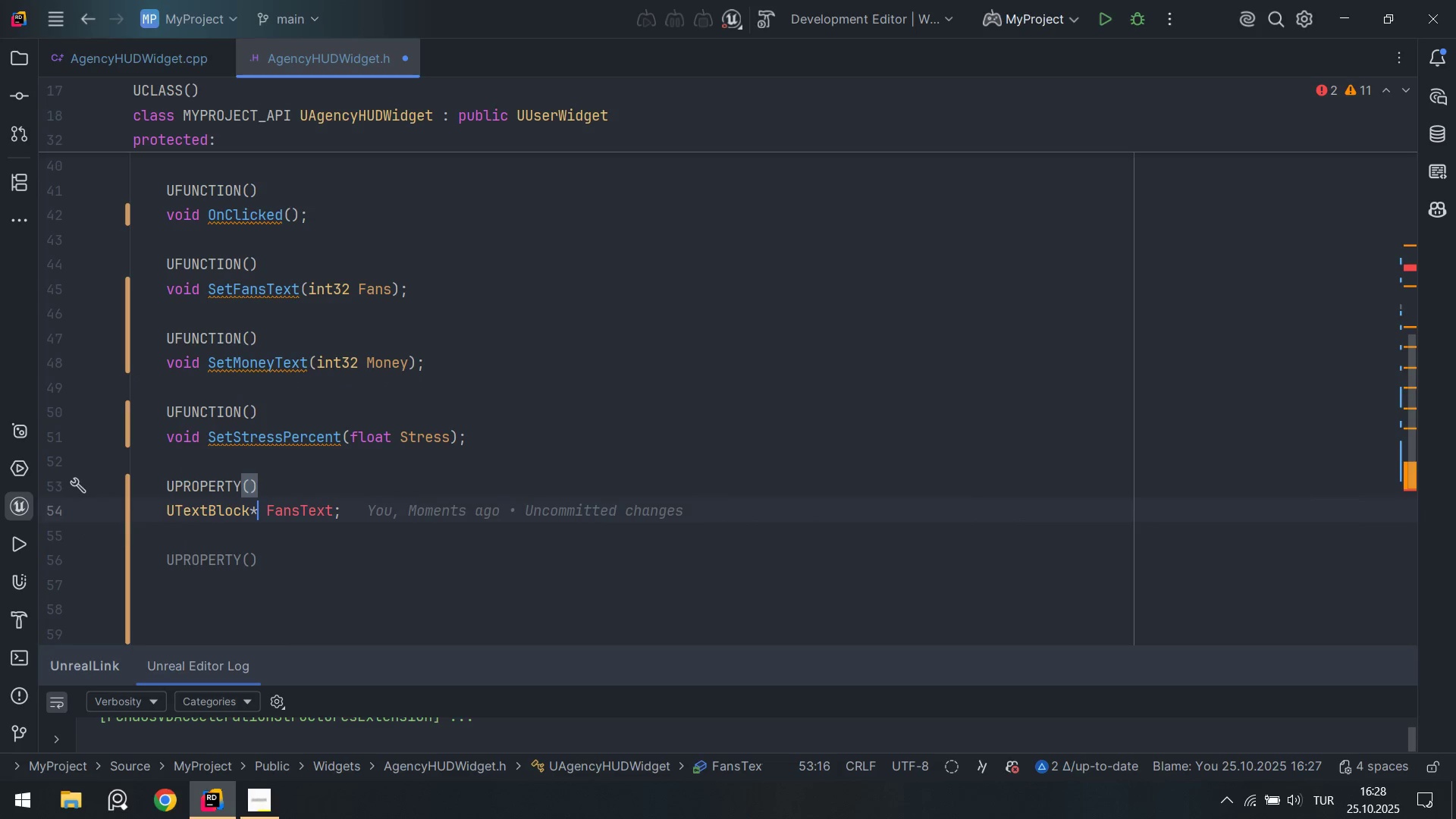 
key(ArrowDown)
 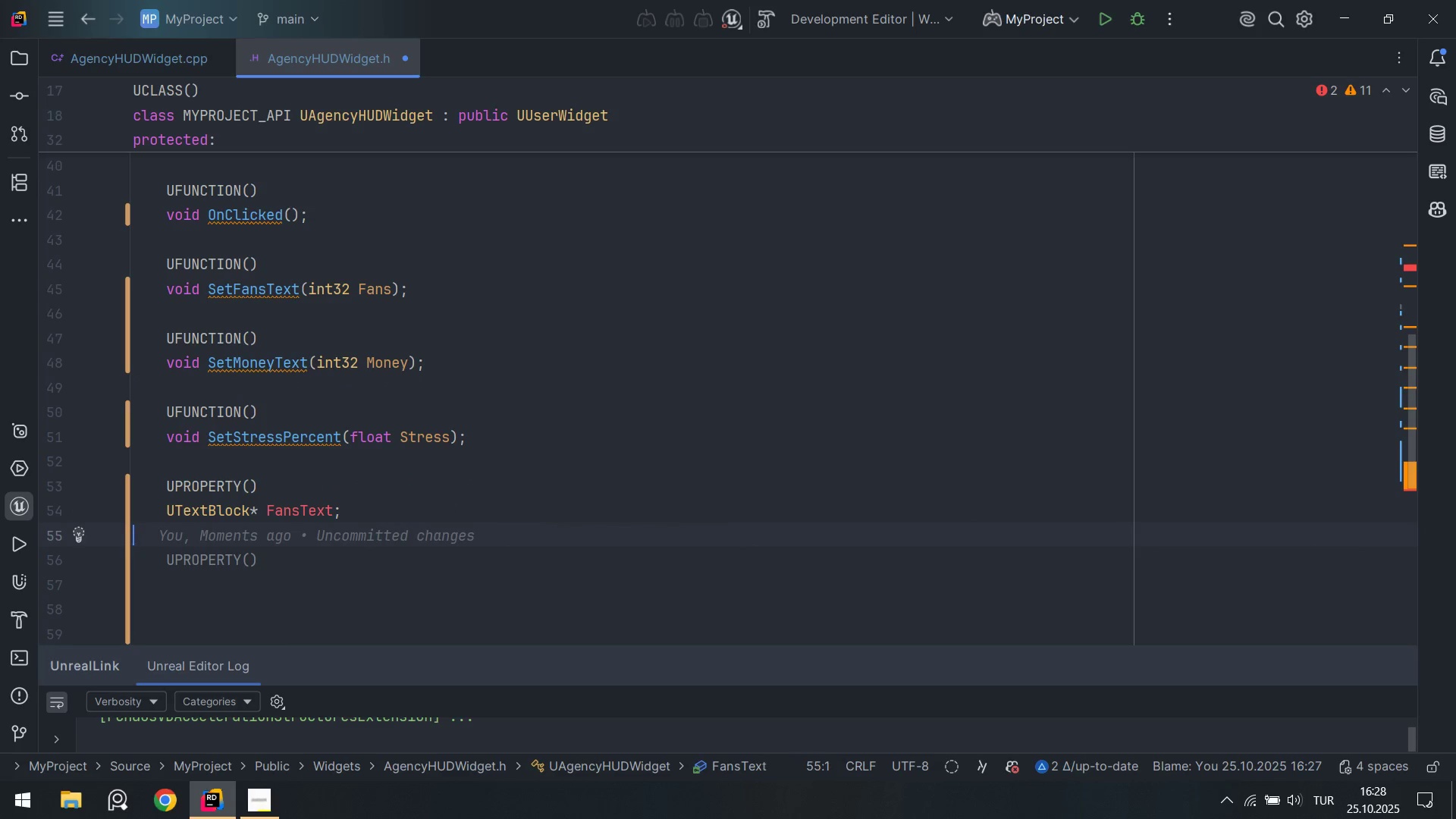 
key(ArrowDown)
 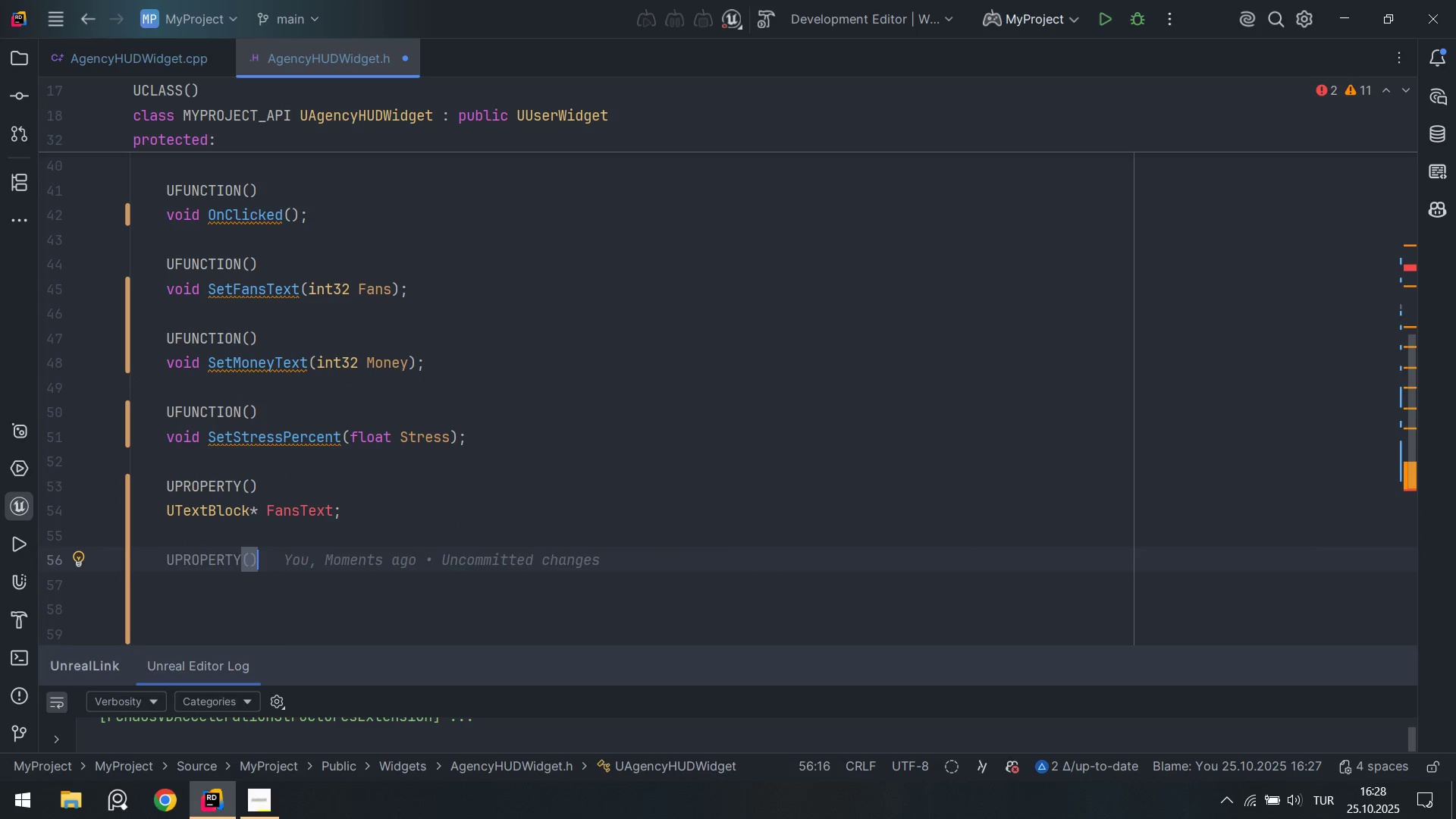 
key(ArrowDown)
 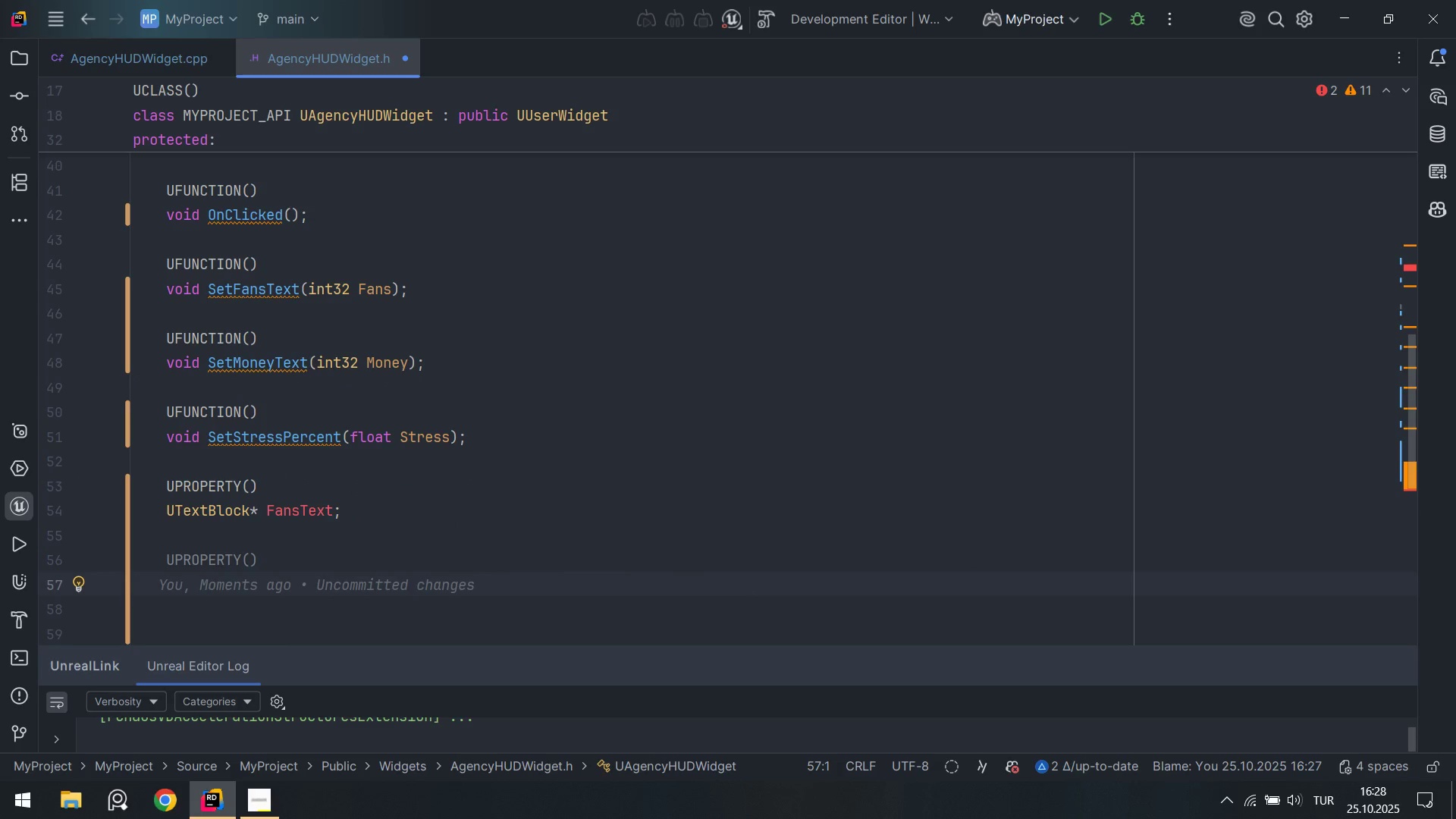 
key(Tab)
 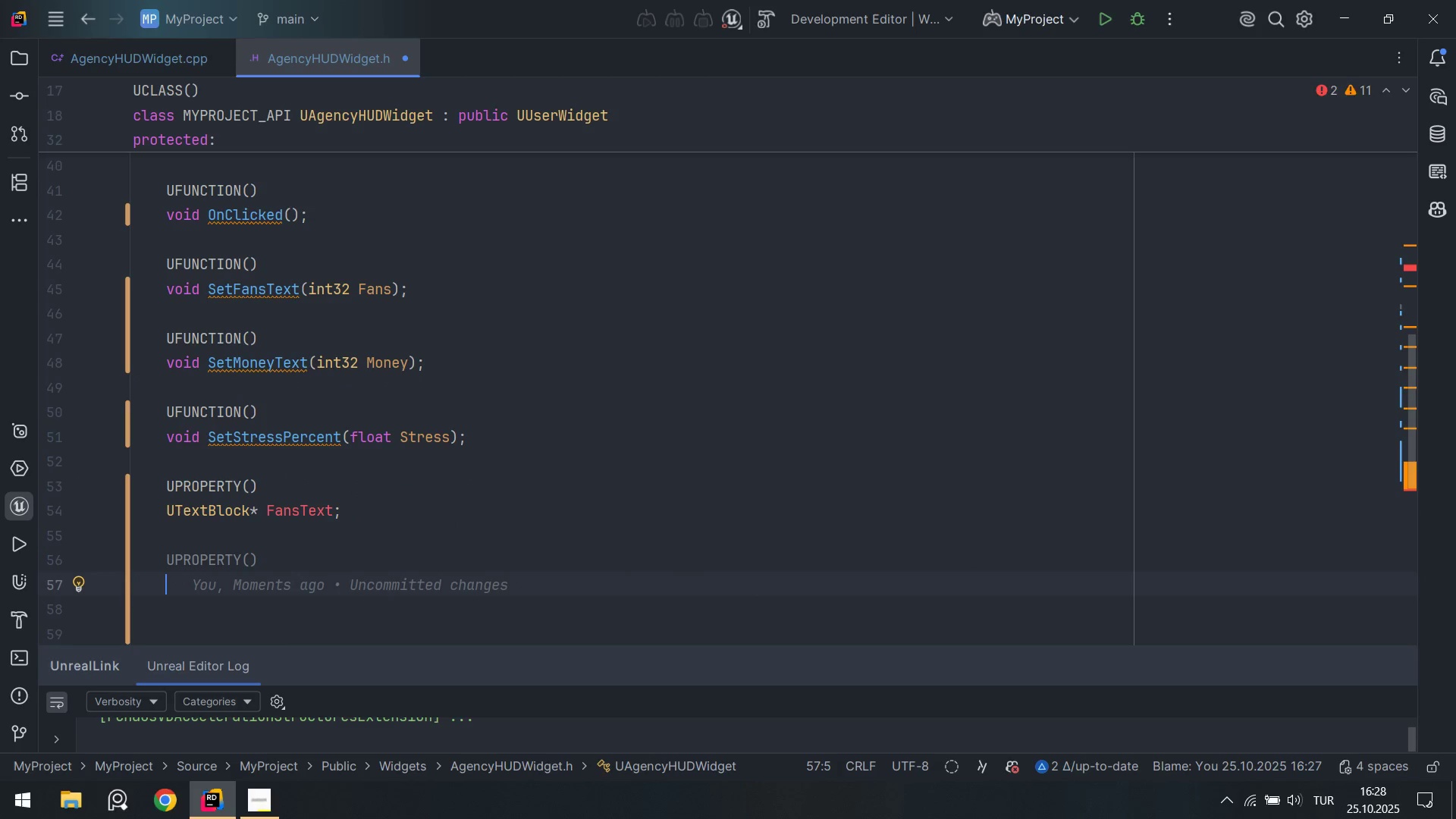 
key(CapsLock)
 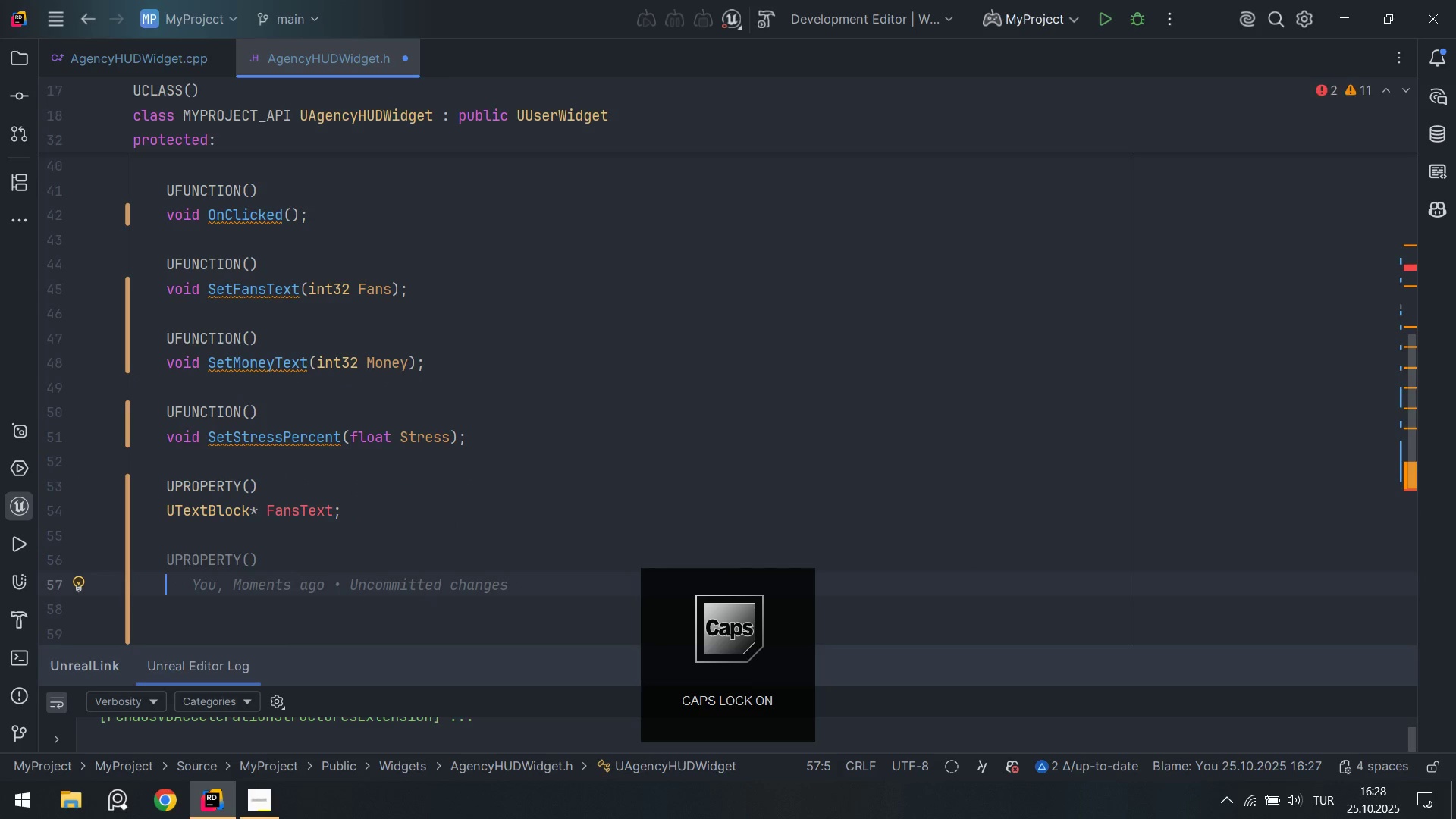 
key(CapsLock)
 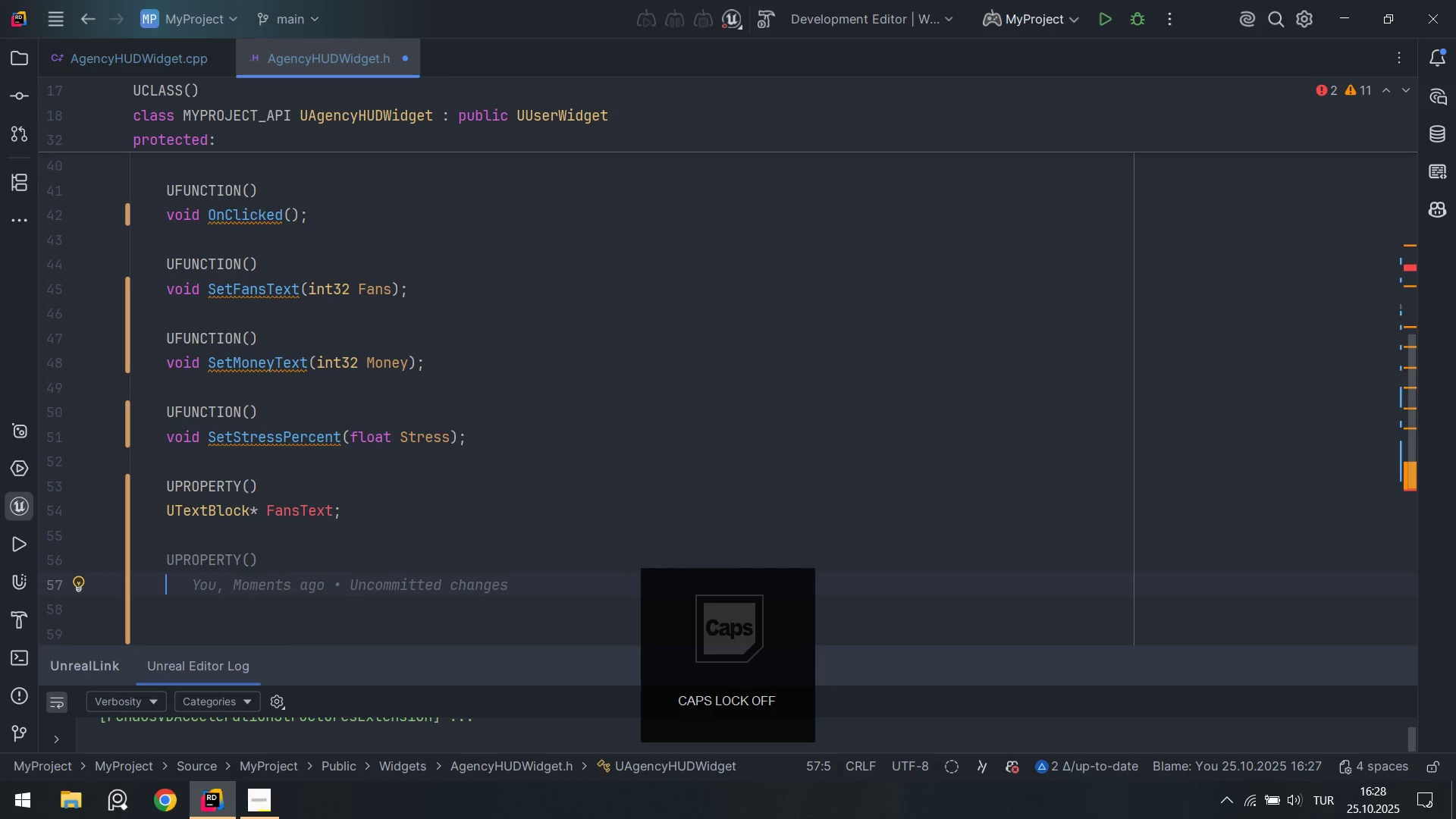 
key(CapsLock)
 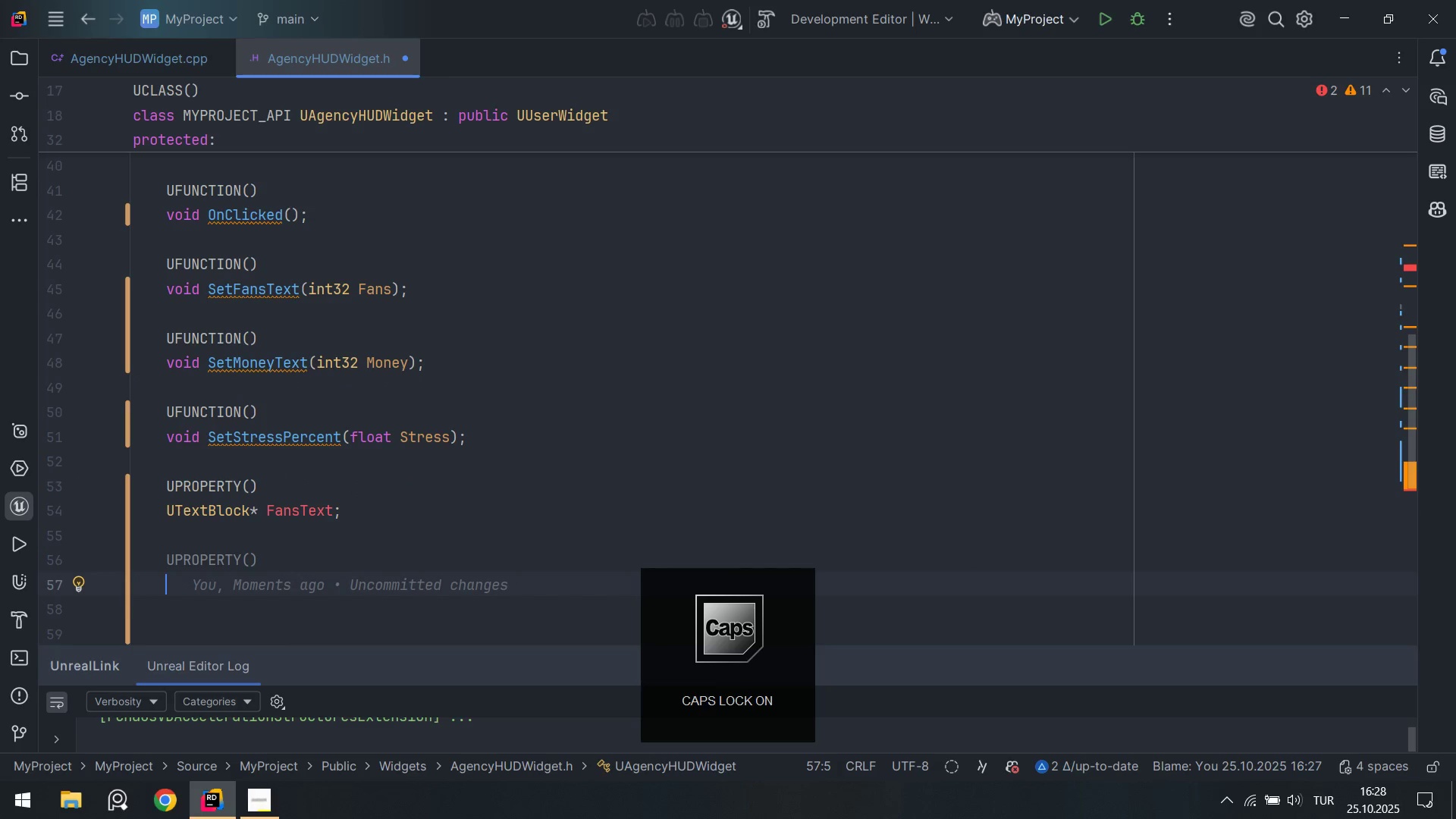 
key(U)
 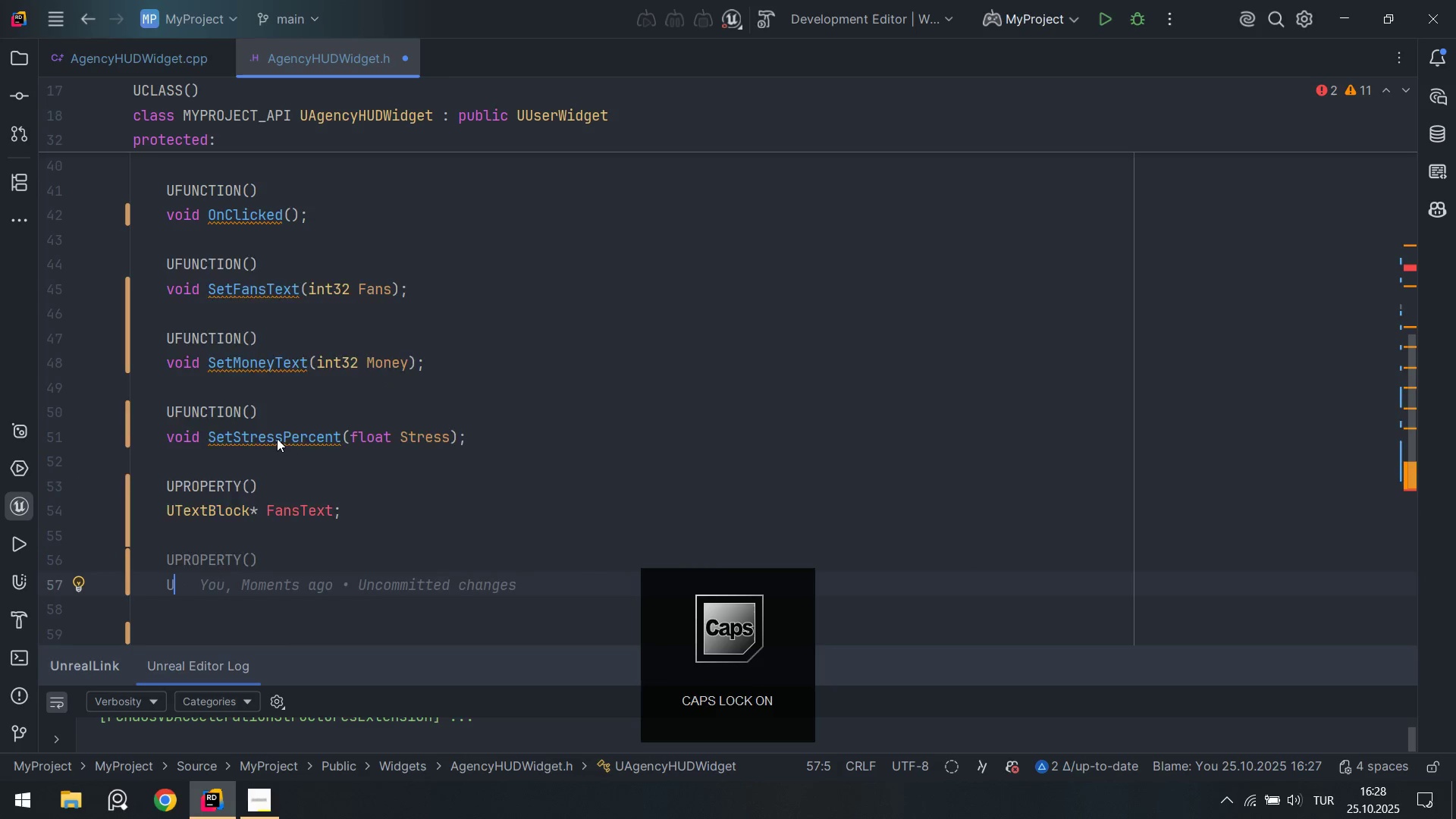 
key(CapsLock)
 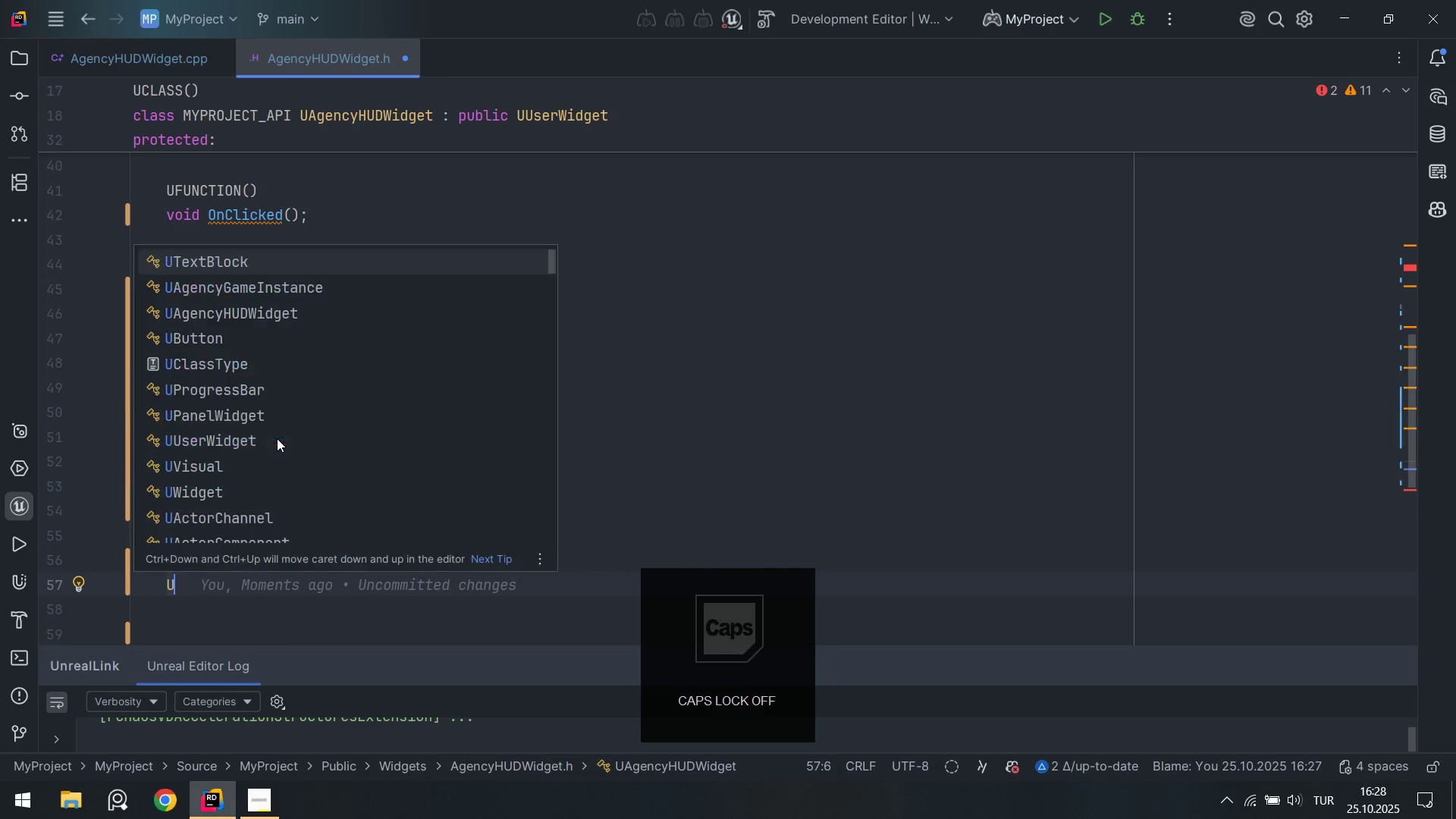 
key(T)
 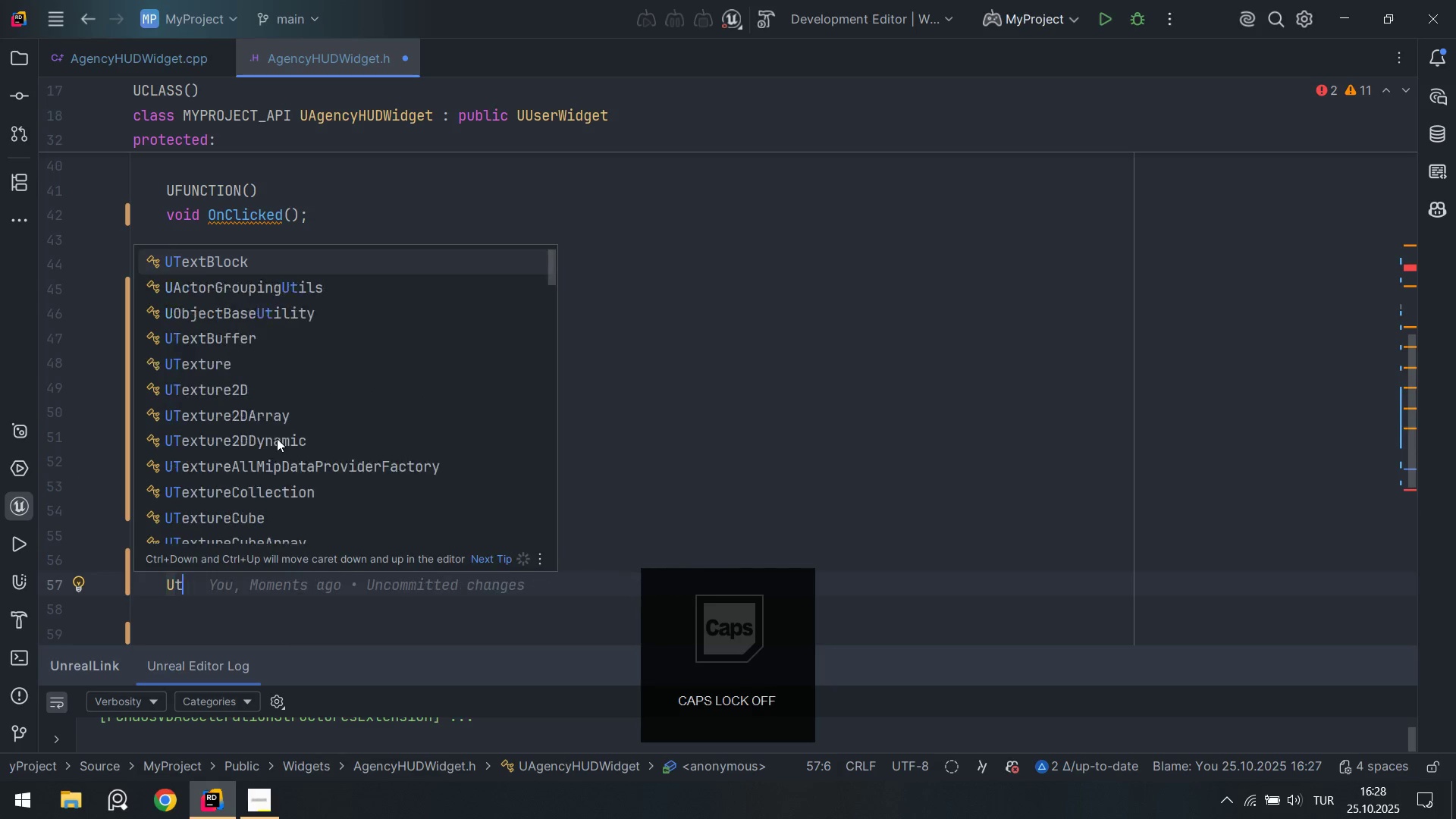 
key(CapsLock)
 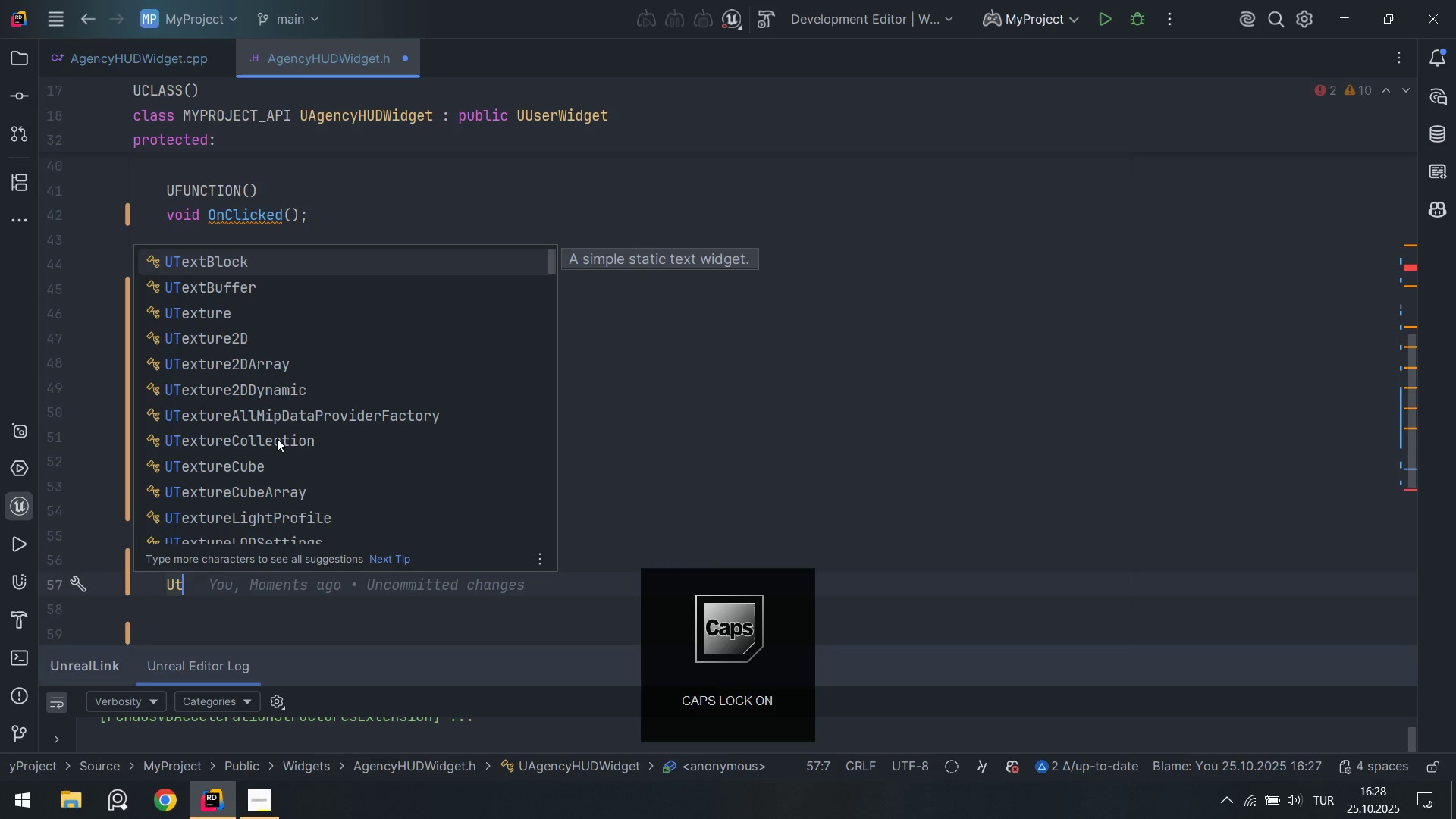 
key(ArrowDown)
 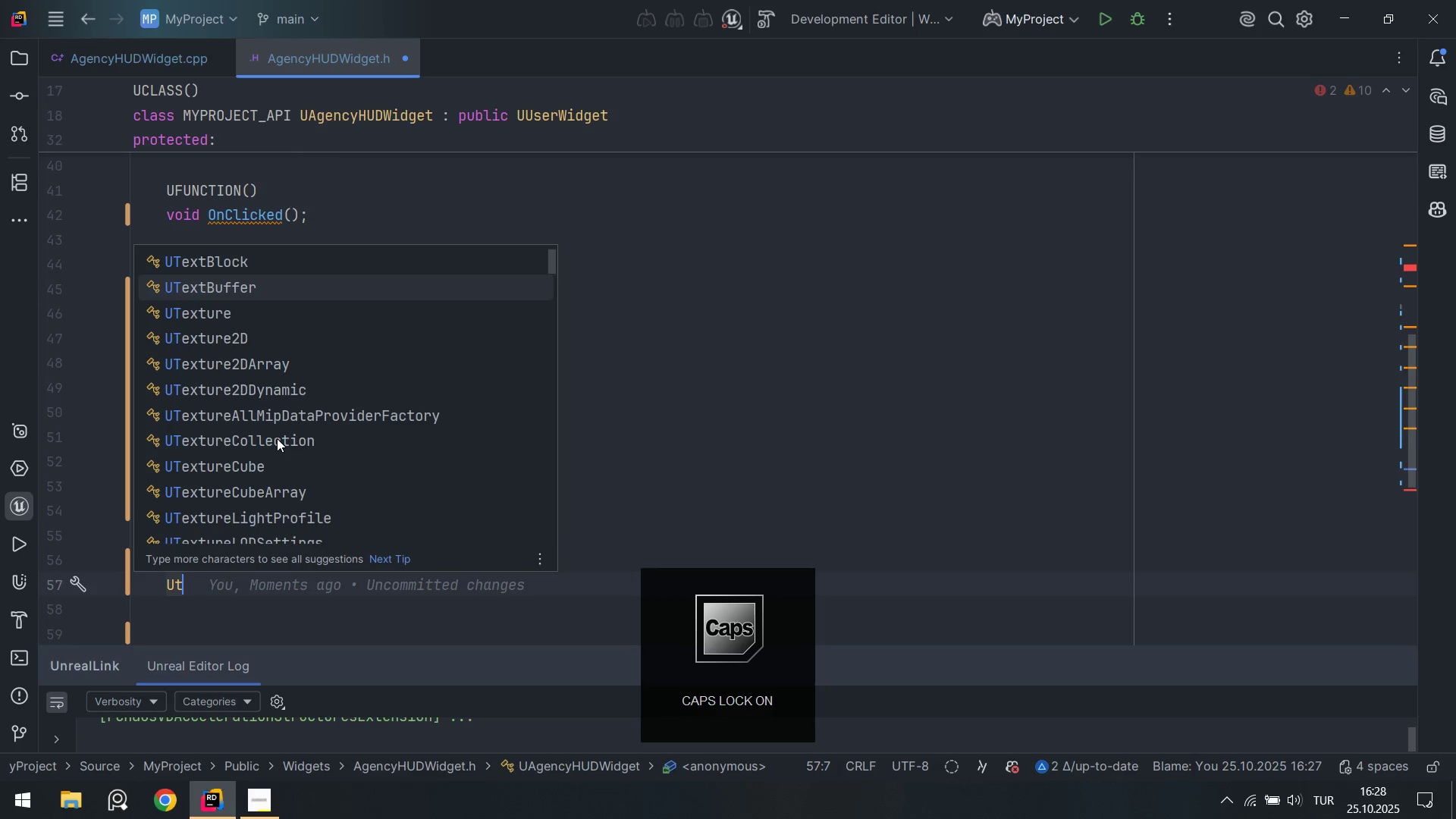 
key(ArrowUp)
 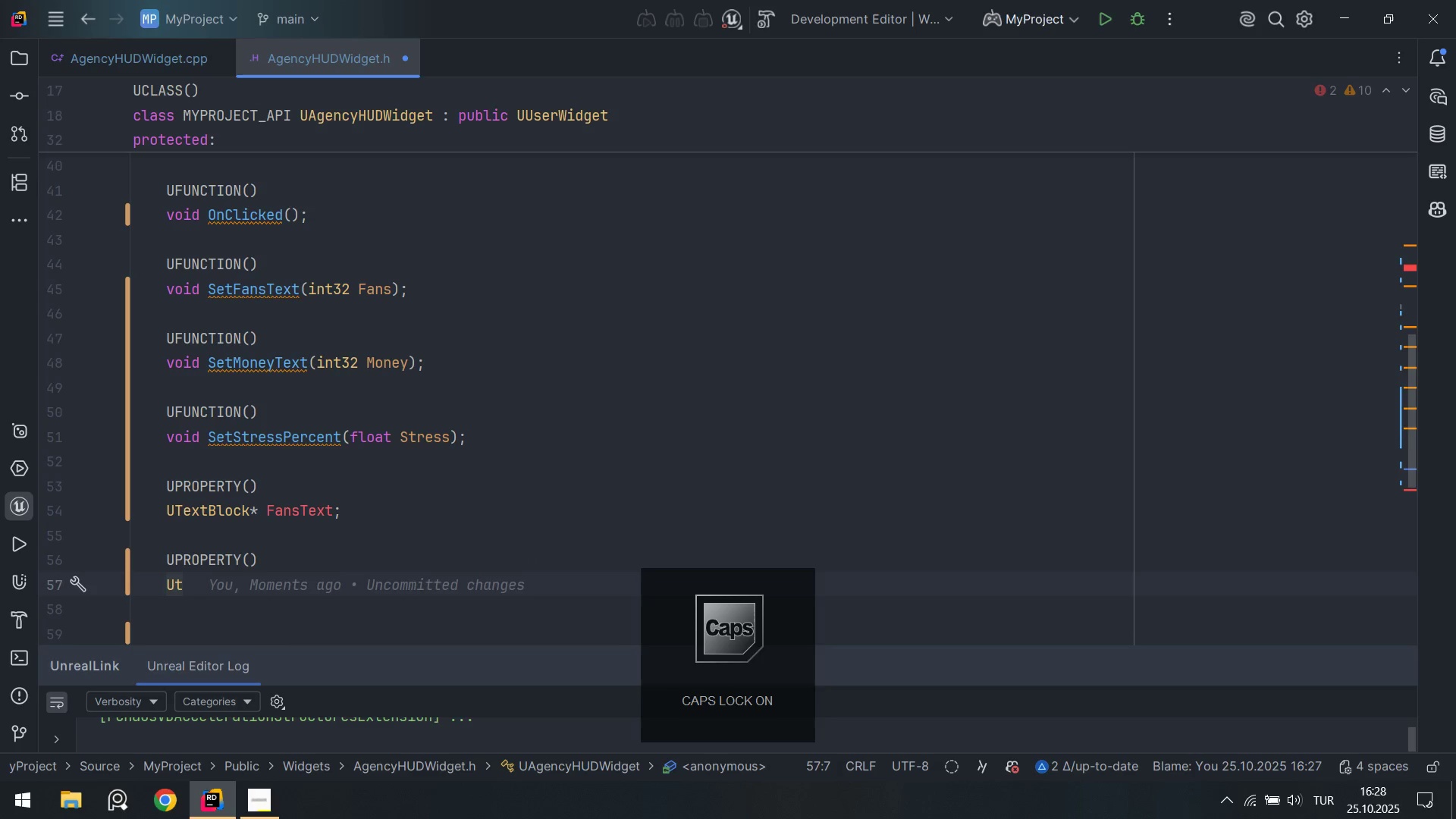 
key(Enter)
 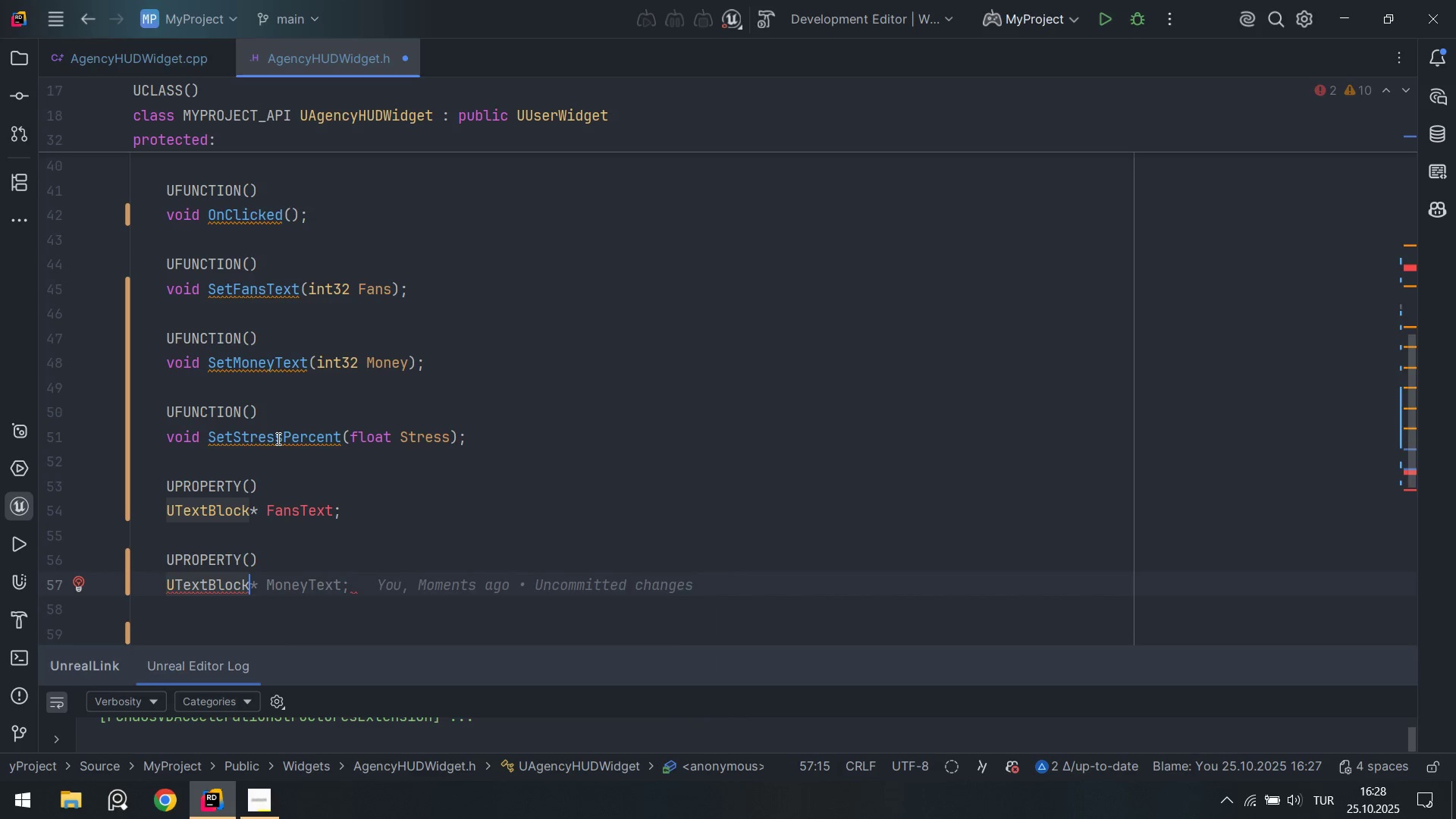 
type(* mO)
key(Backspace)
key(Backspace)
type(Monet)
key(Backspace)
type(yText)
 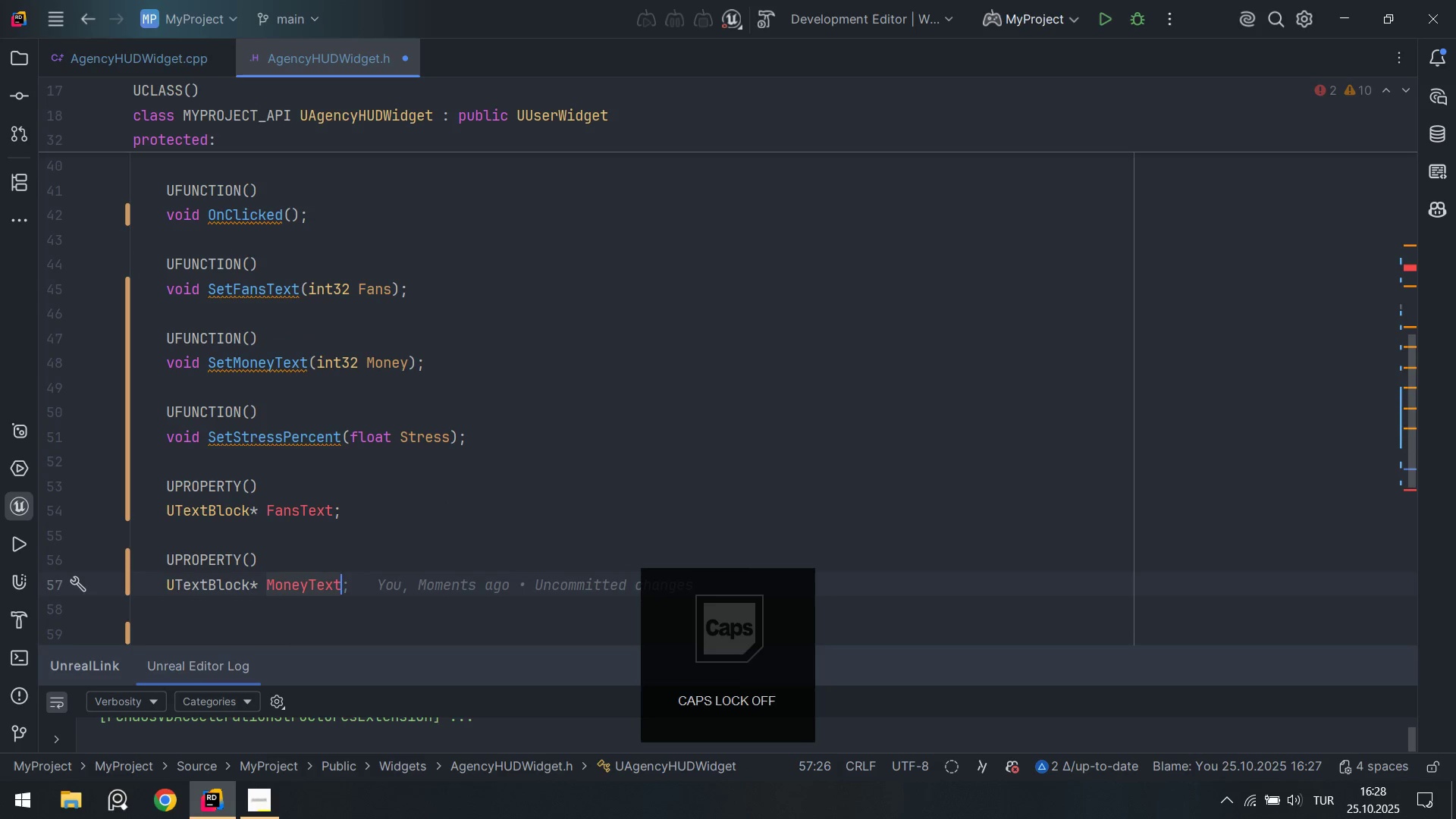 
key(Alt+AltLeft)
 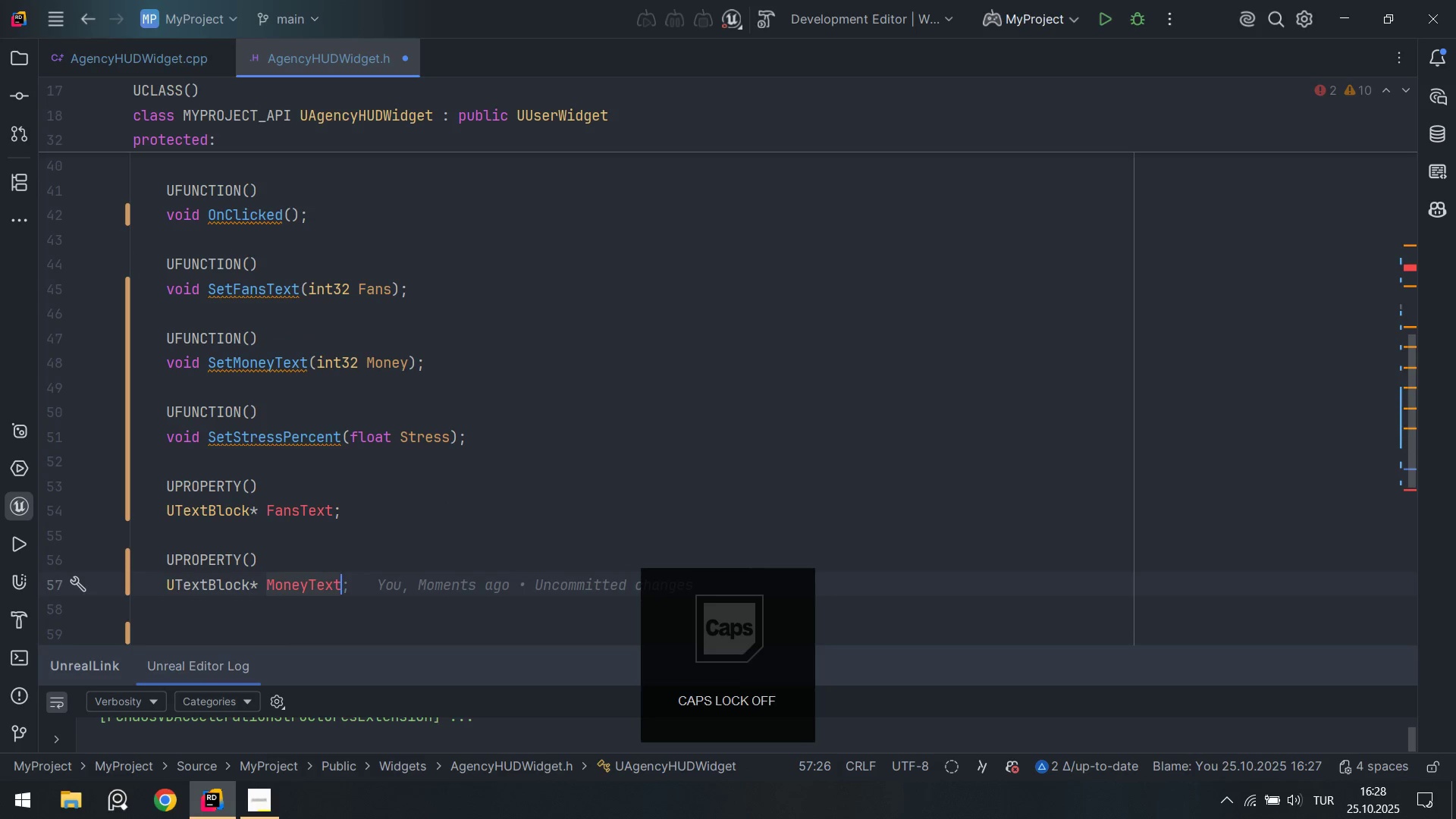 
key(Alt+Numpad5)
 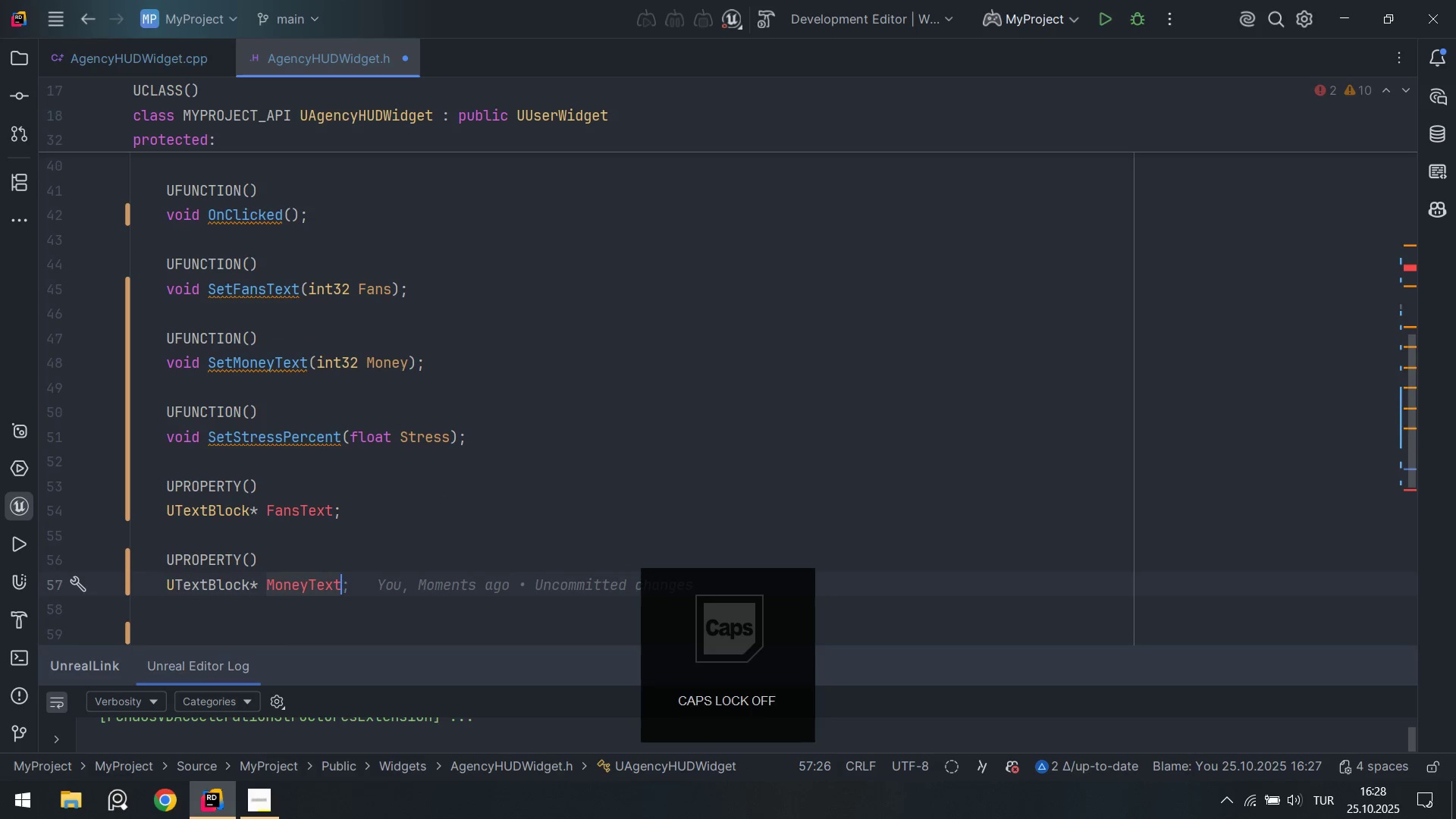 
key(Alt+Numpad9)
 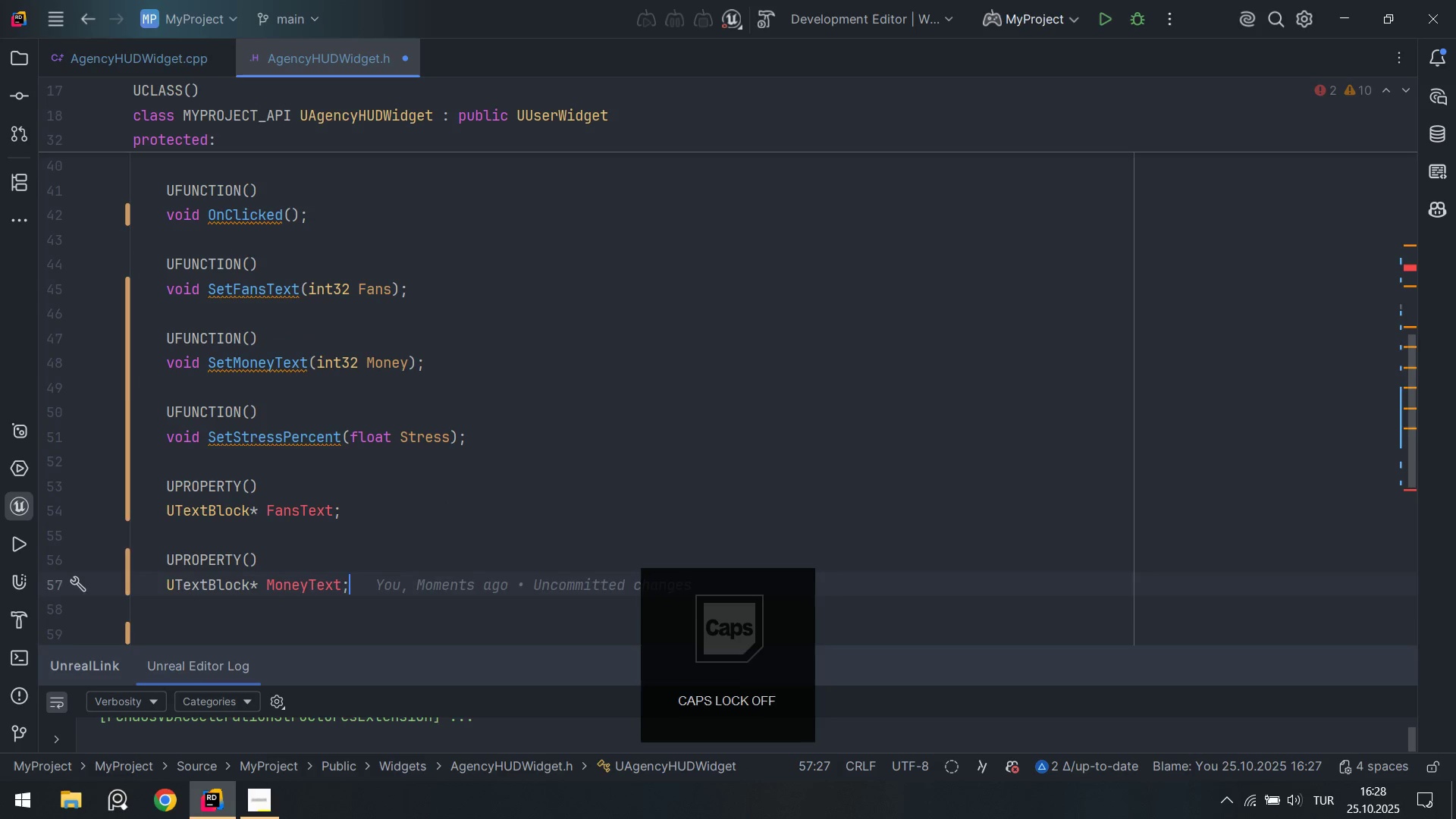 
key(Enter)
 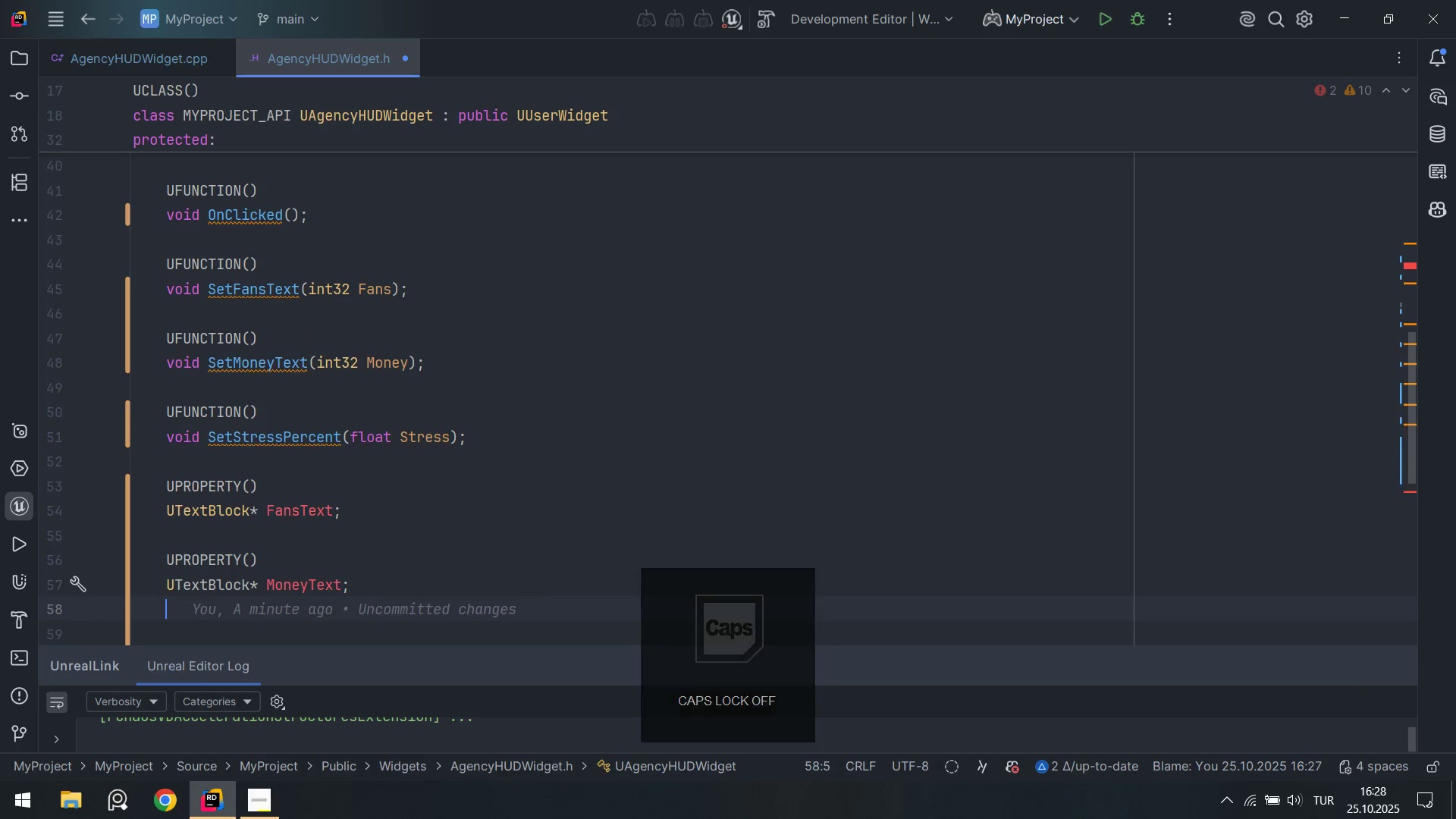 
key(Enter)
 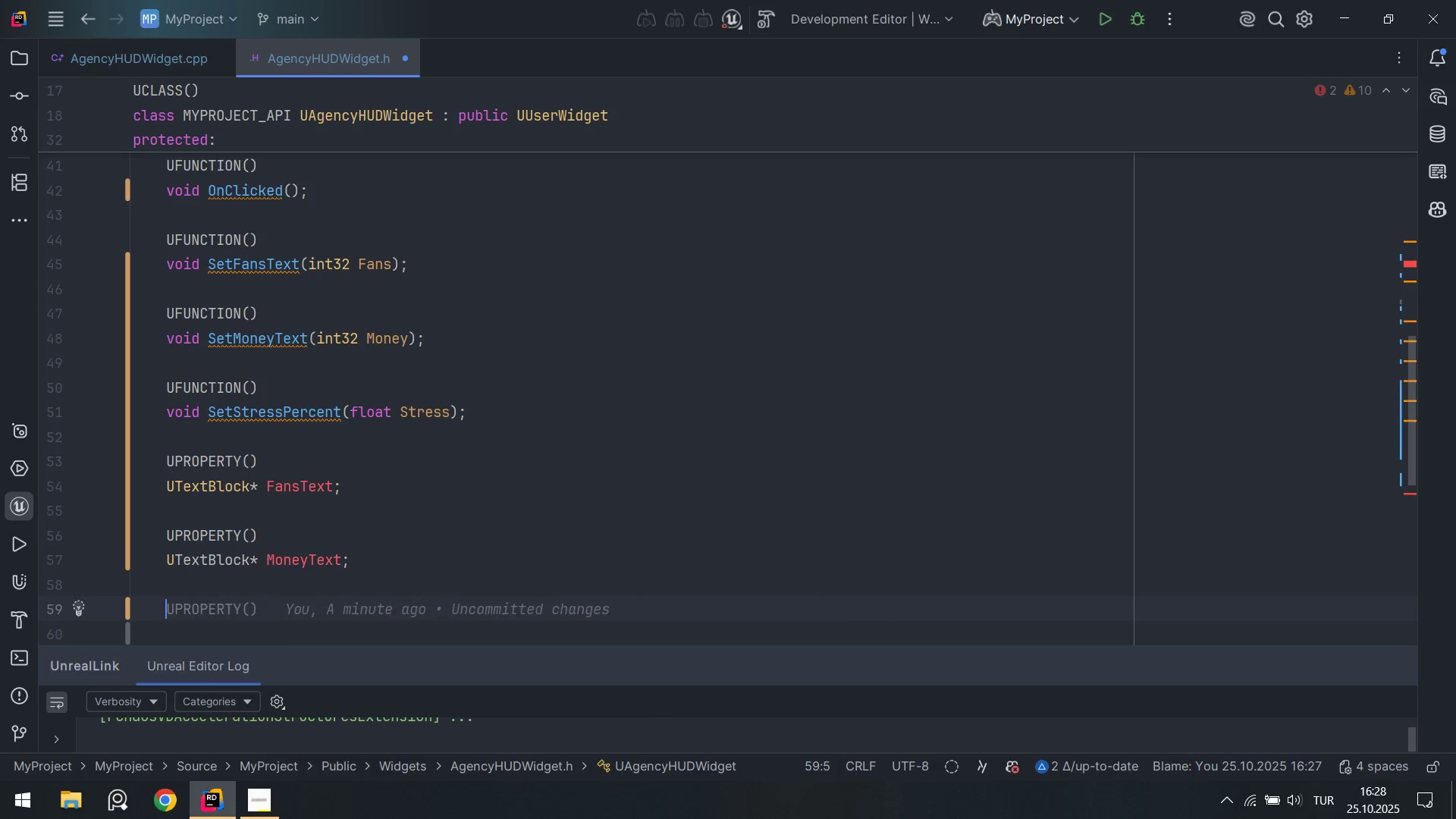 
key(CapsLock)
 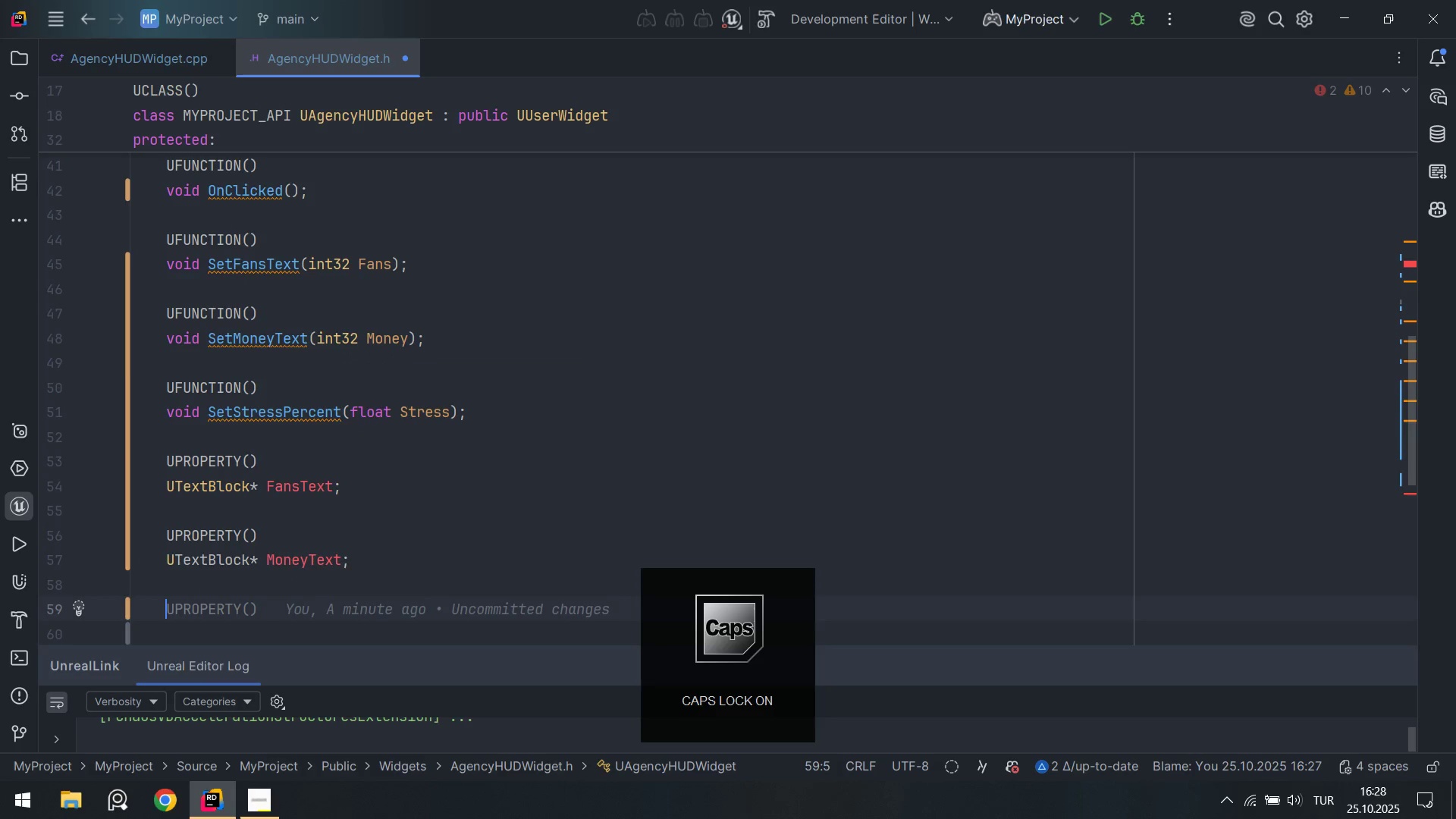 
key(U)
 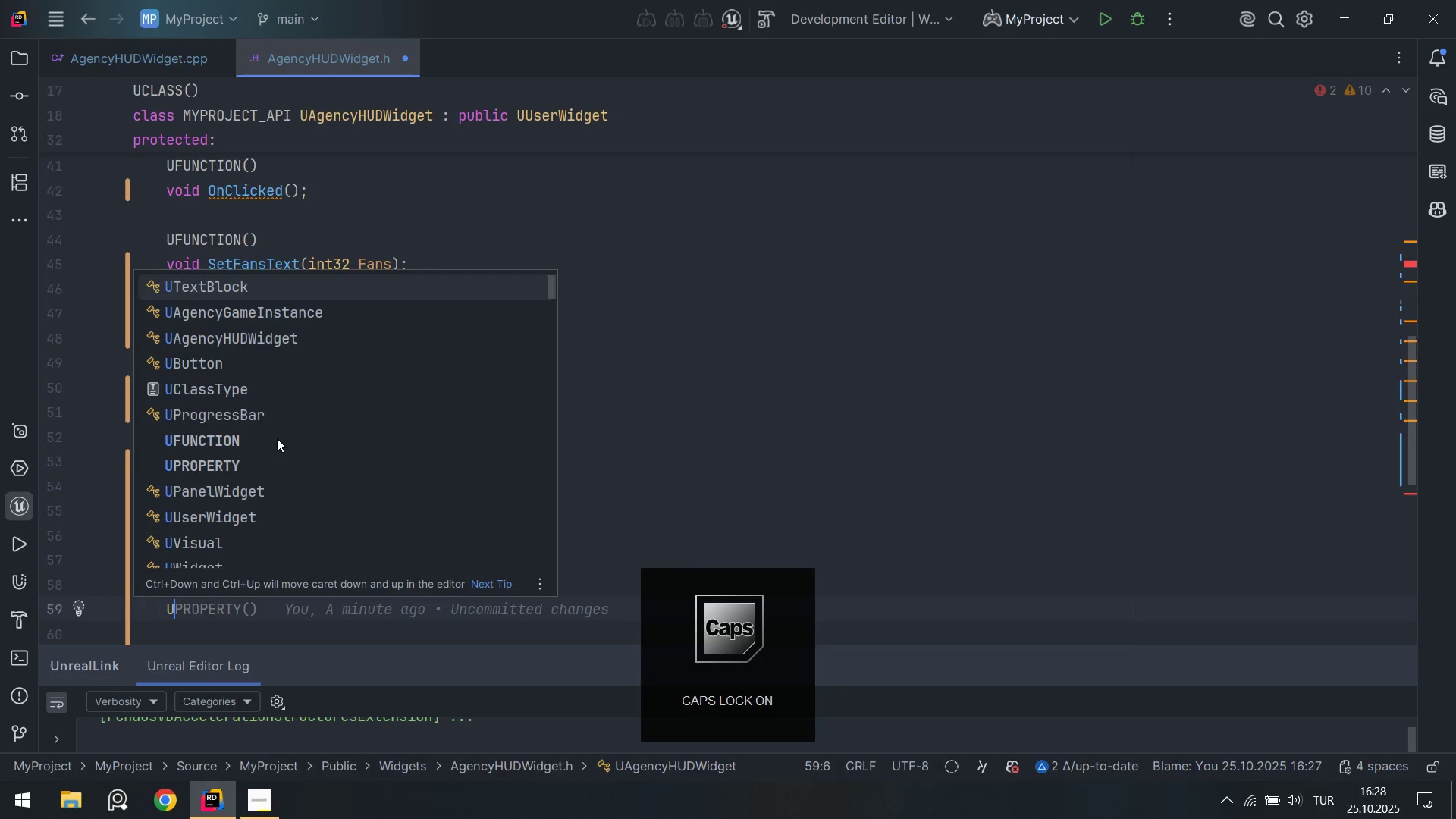 
key(CapsLock)
 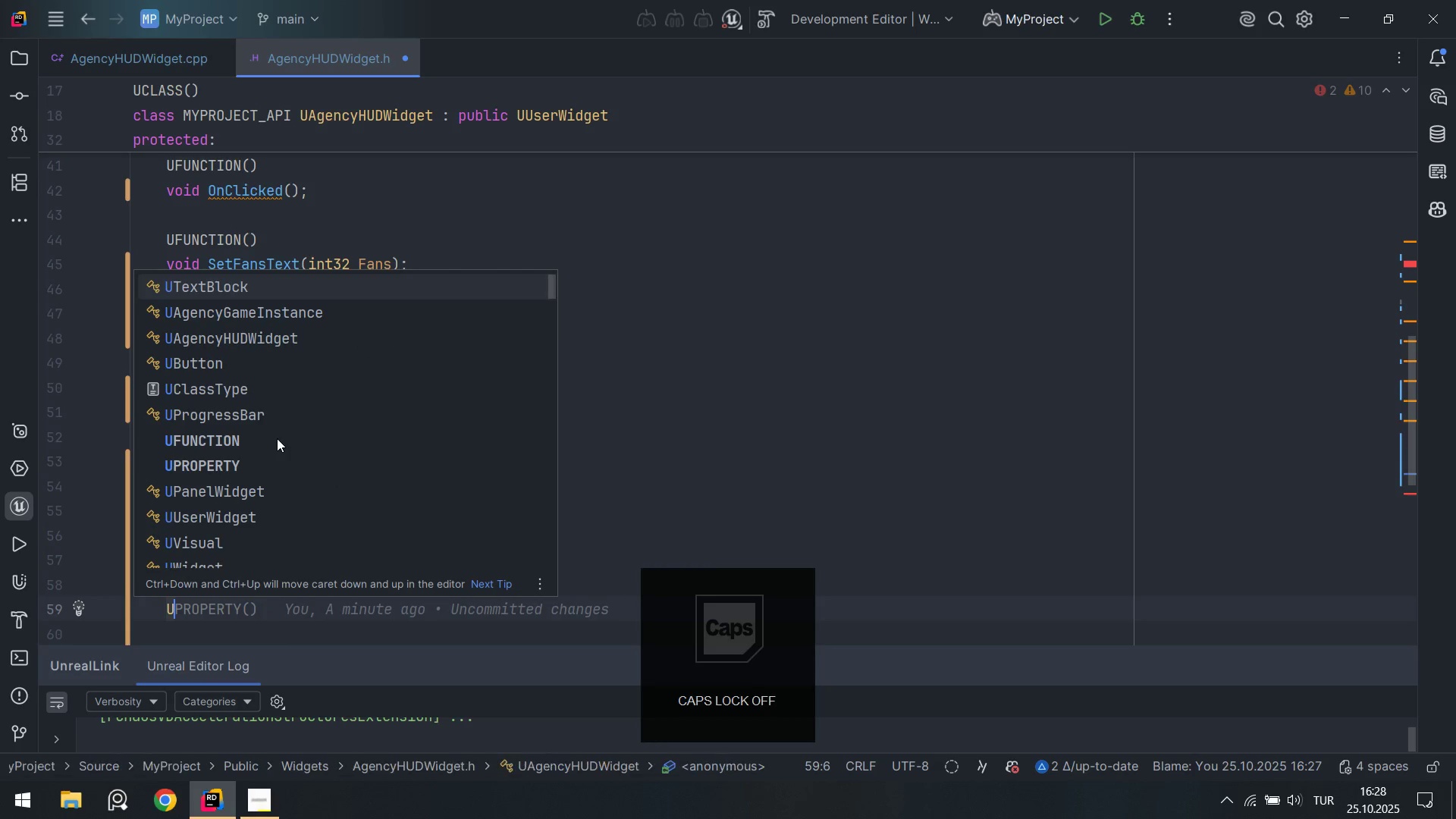 
key(Tab)
 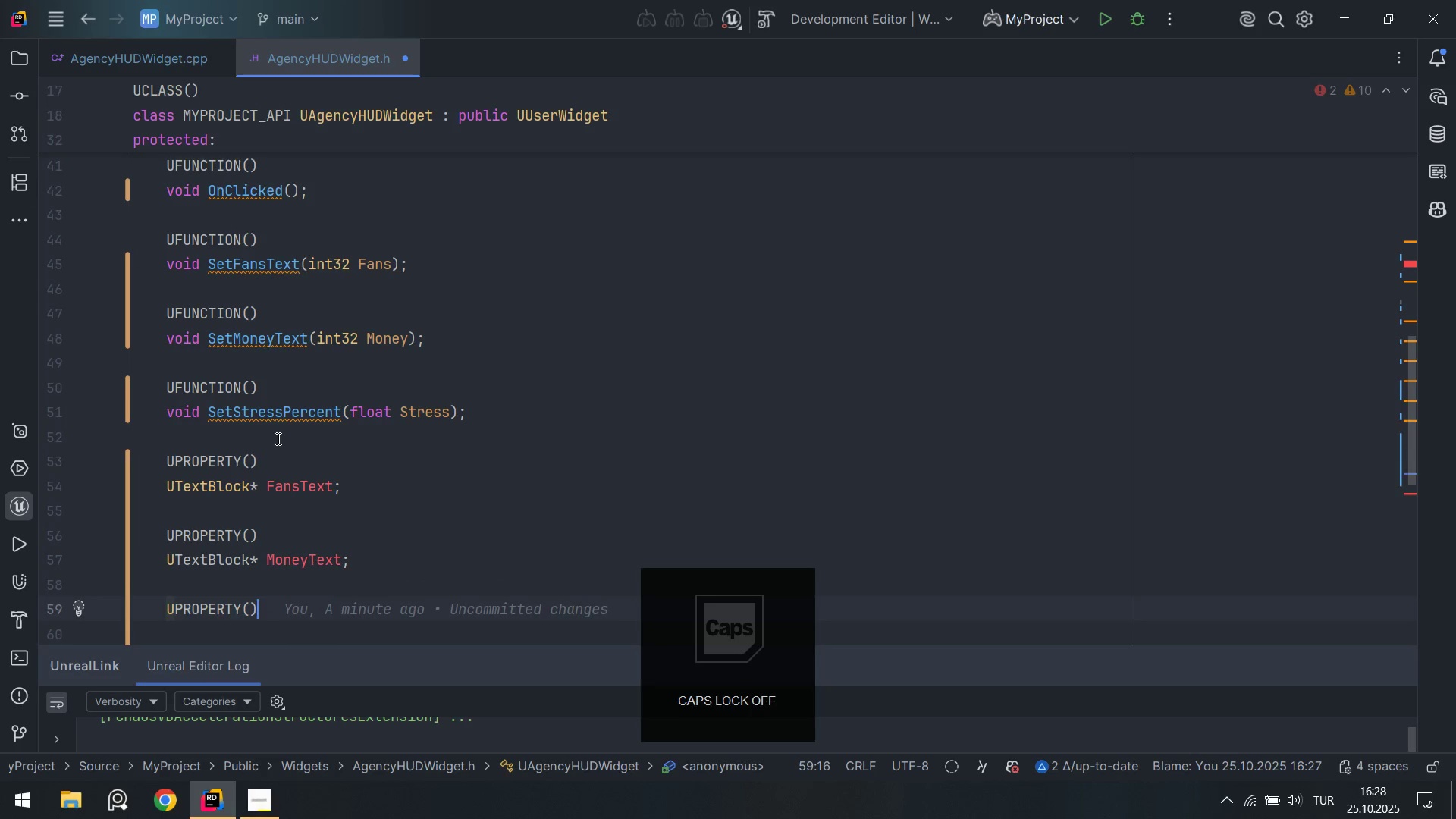 
key(Enter)
 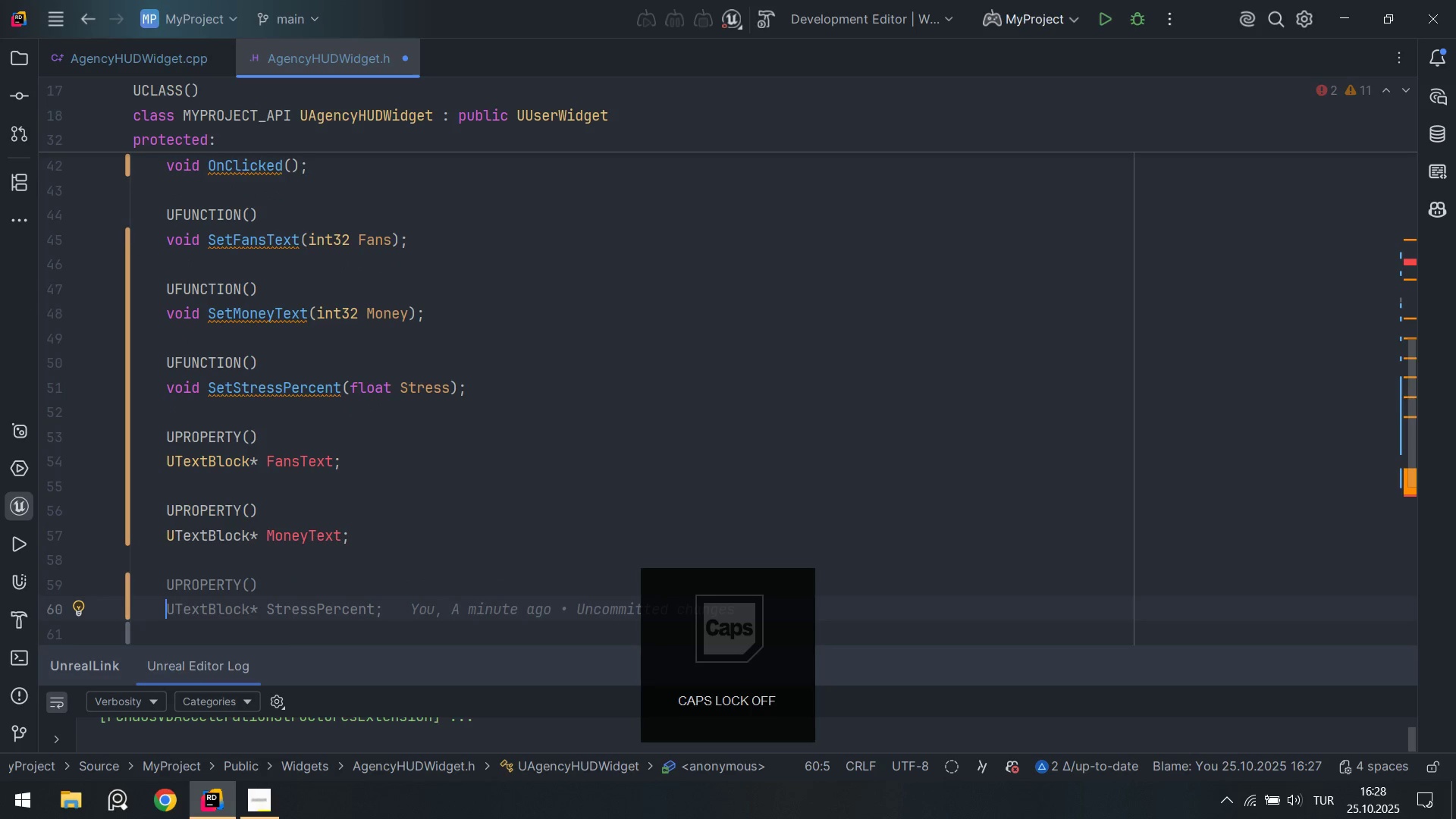 
key(CapsLock)
 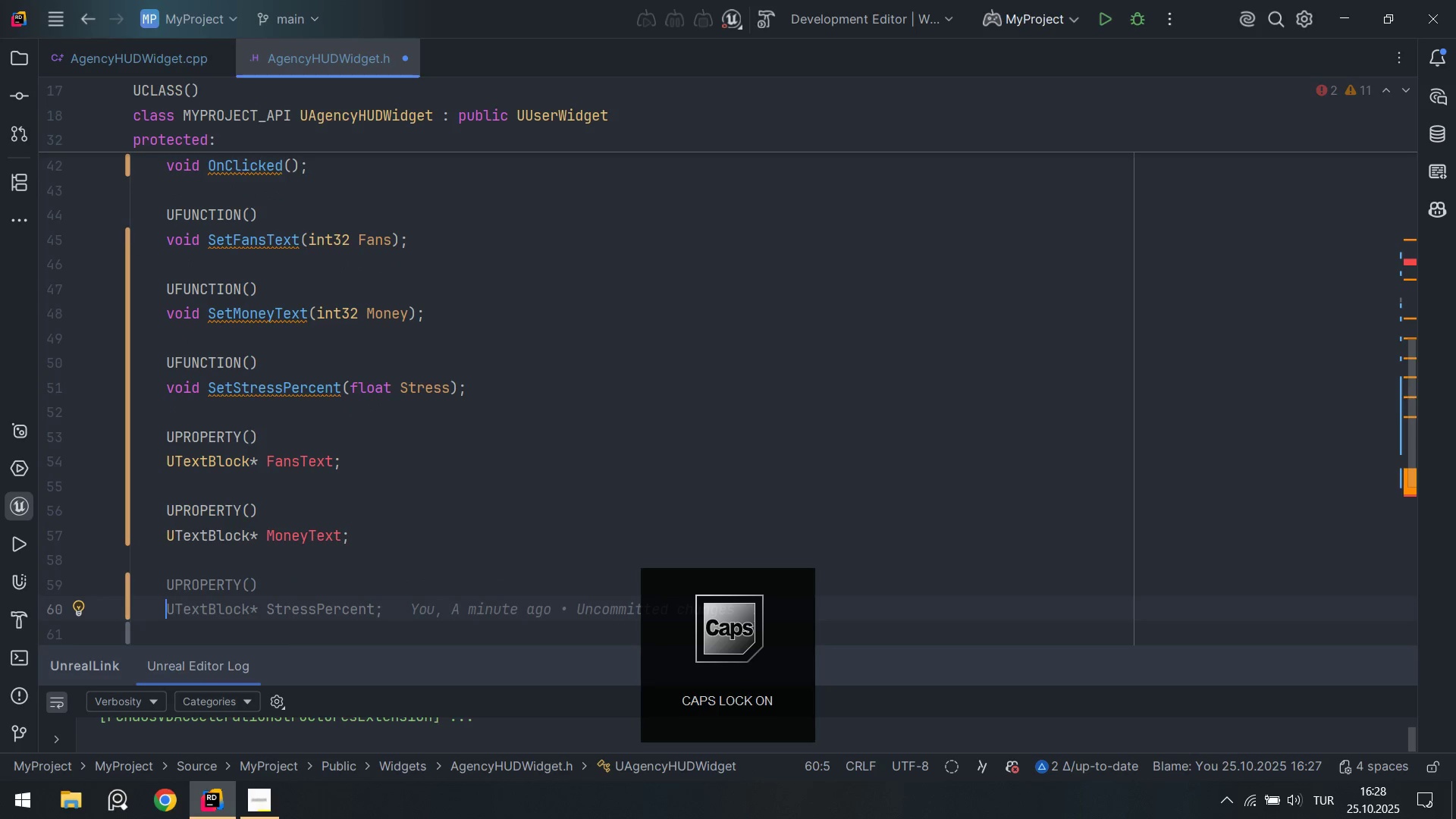 
key(CapsLock)
 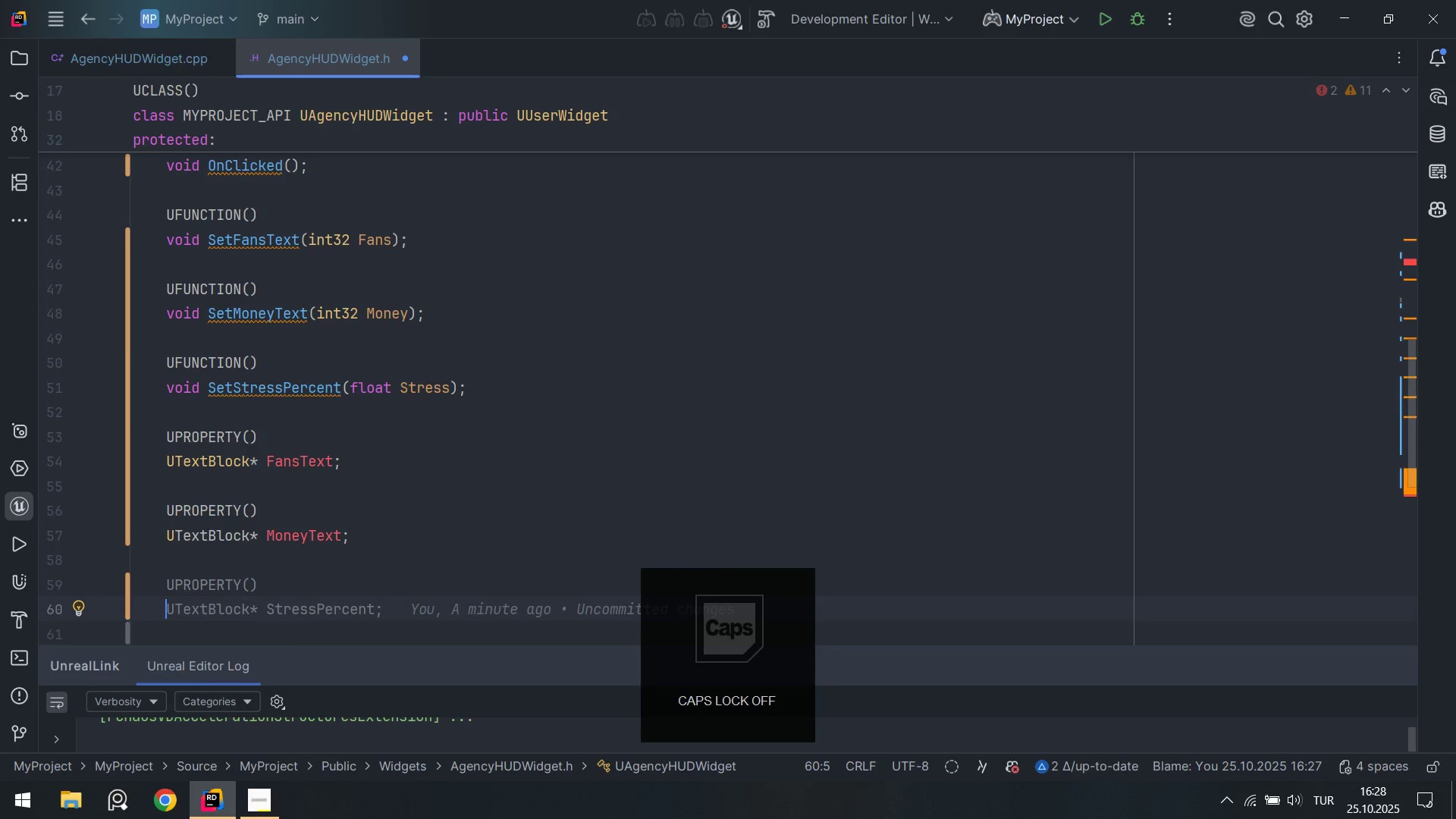 
key(Tab)
 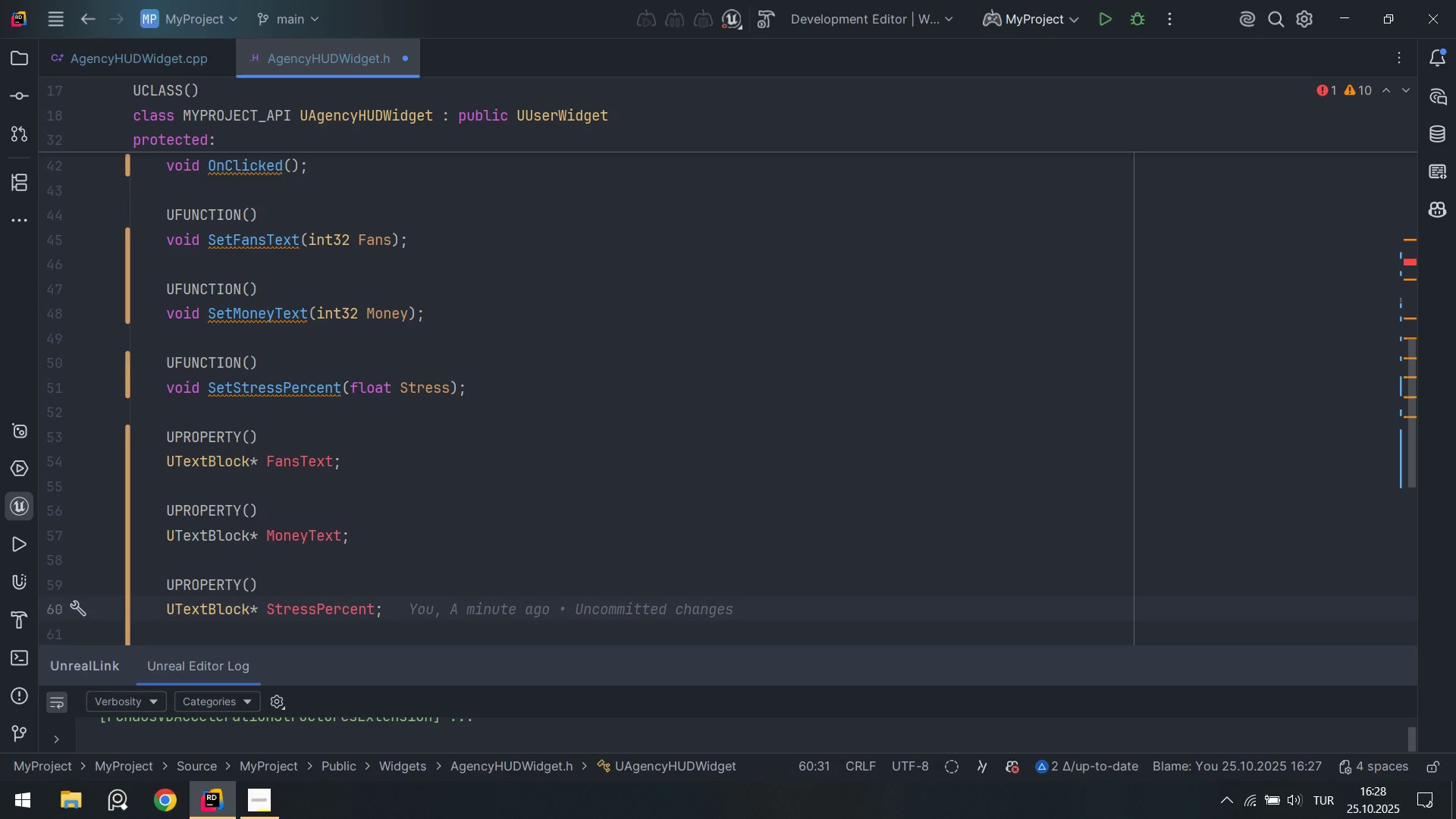 
wait(5.16)
 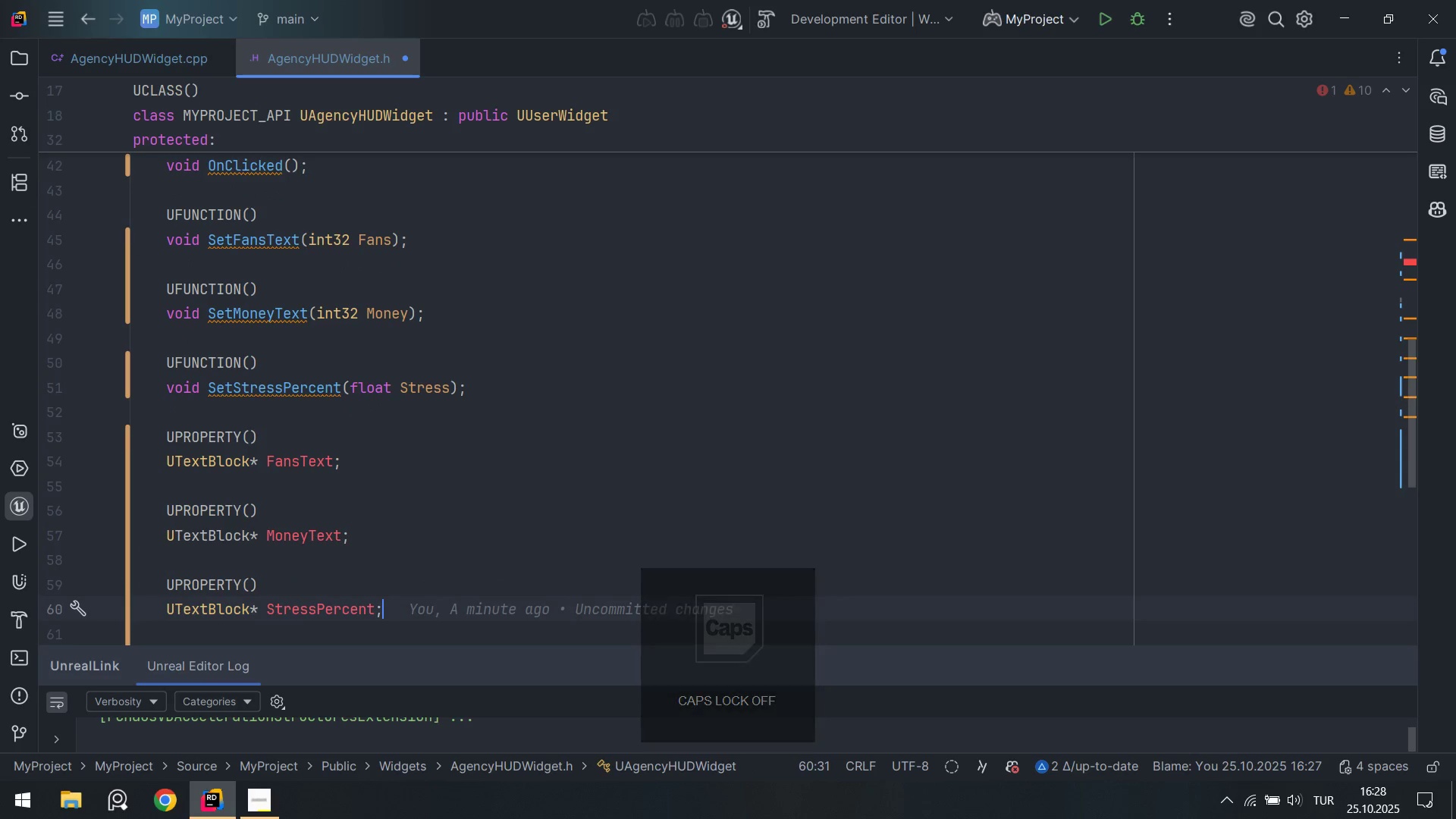 
hold_key(key=Backspace, duration=1.2)
 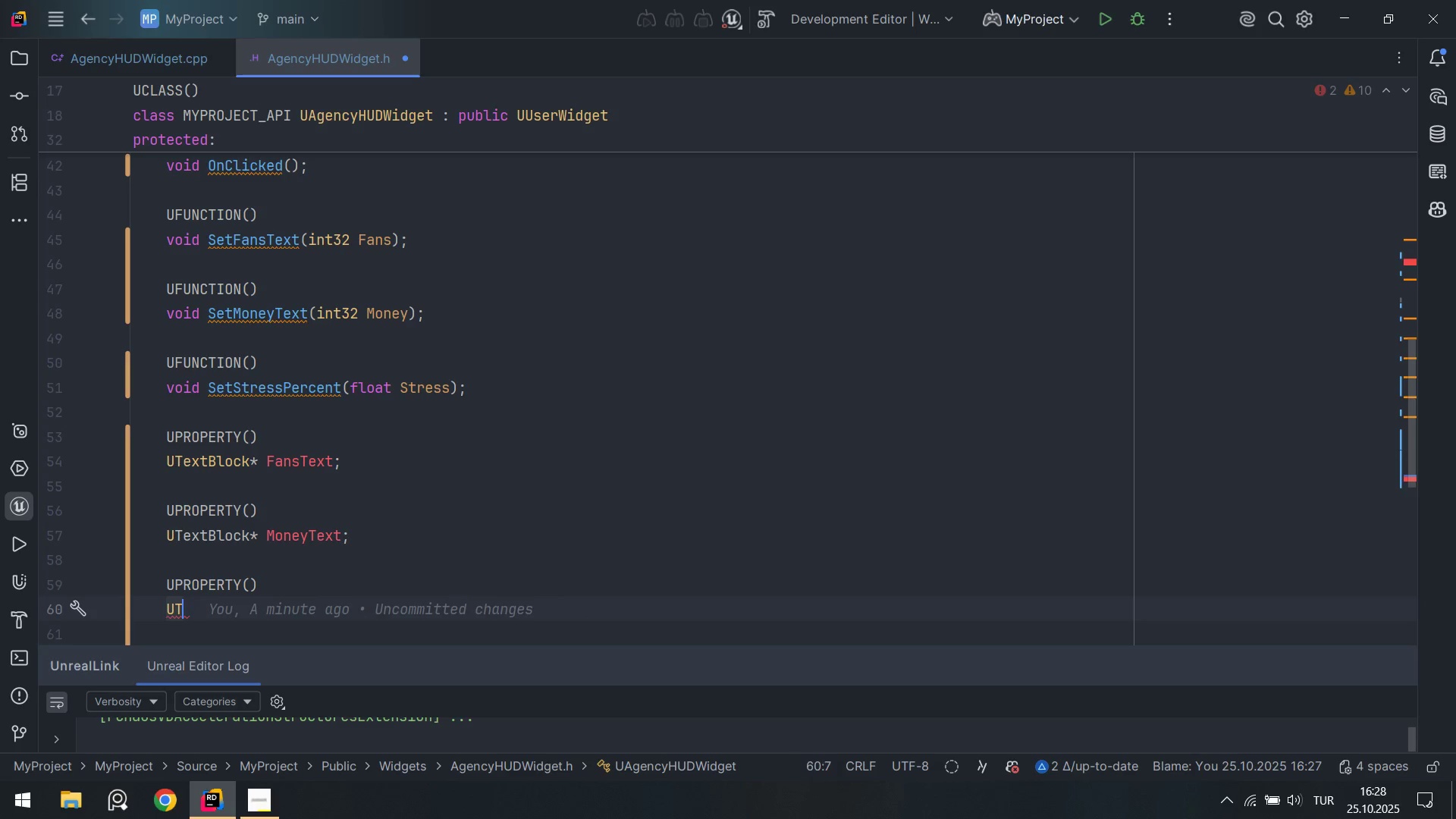 
key(Backspace)
key(Backspace)
type(Ut)
key(Tab)
type(* cLOU)
key(Backspace)
key(Backspace)
key(Backspace)
key(Backspace)
type(CloutText)
 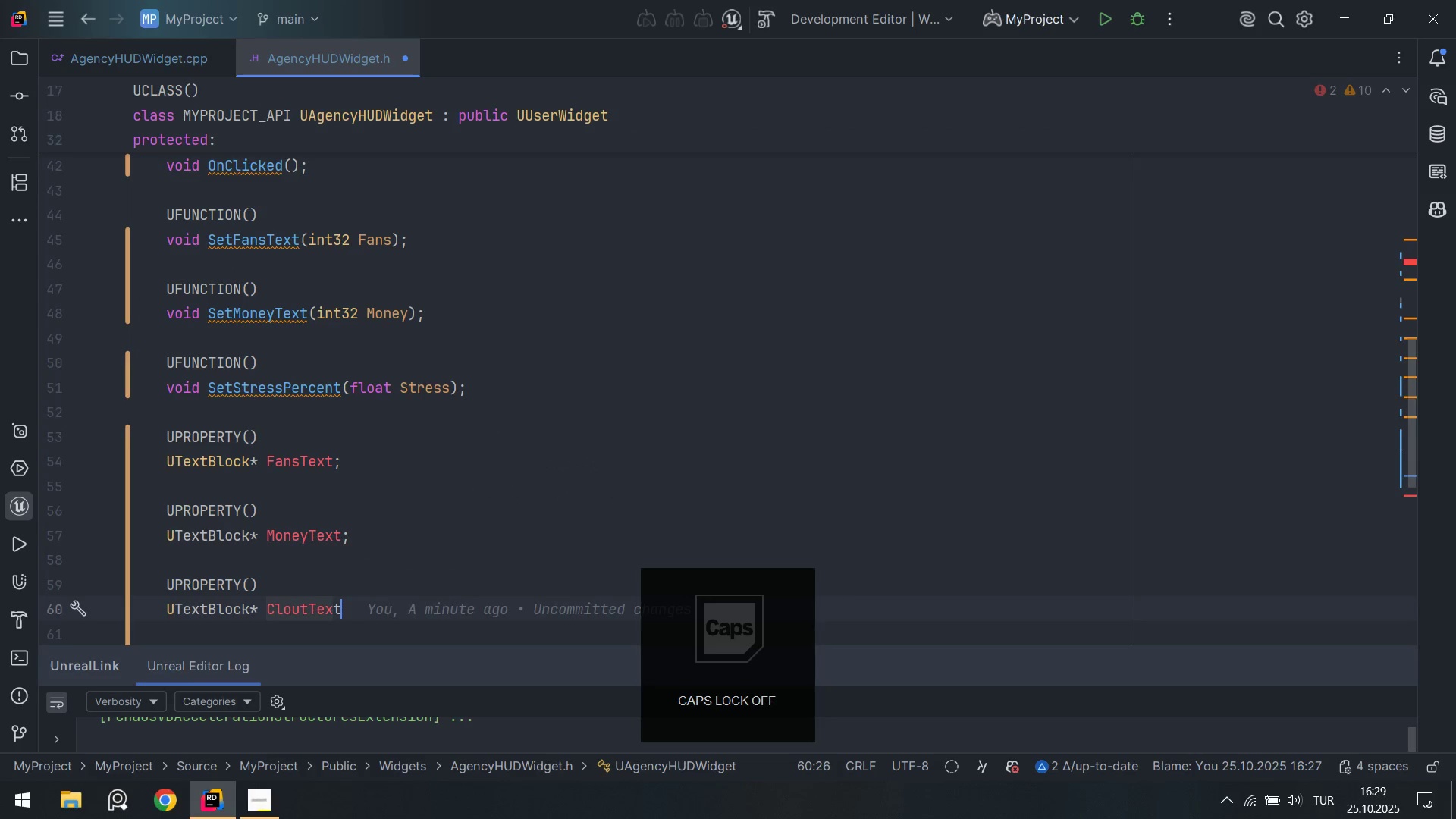 
key(Alt+AltLeft)
 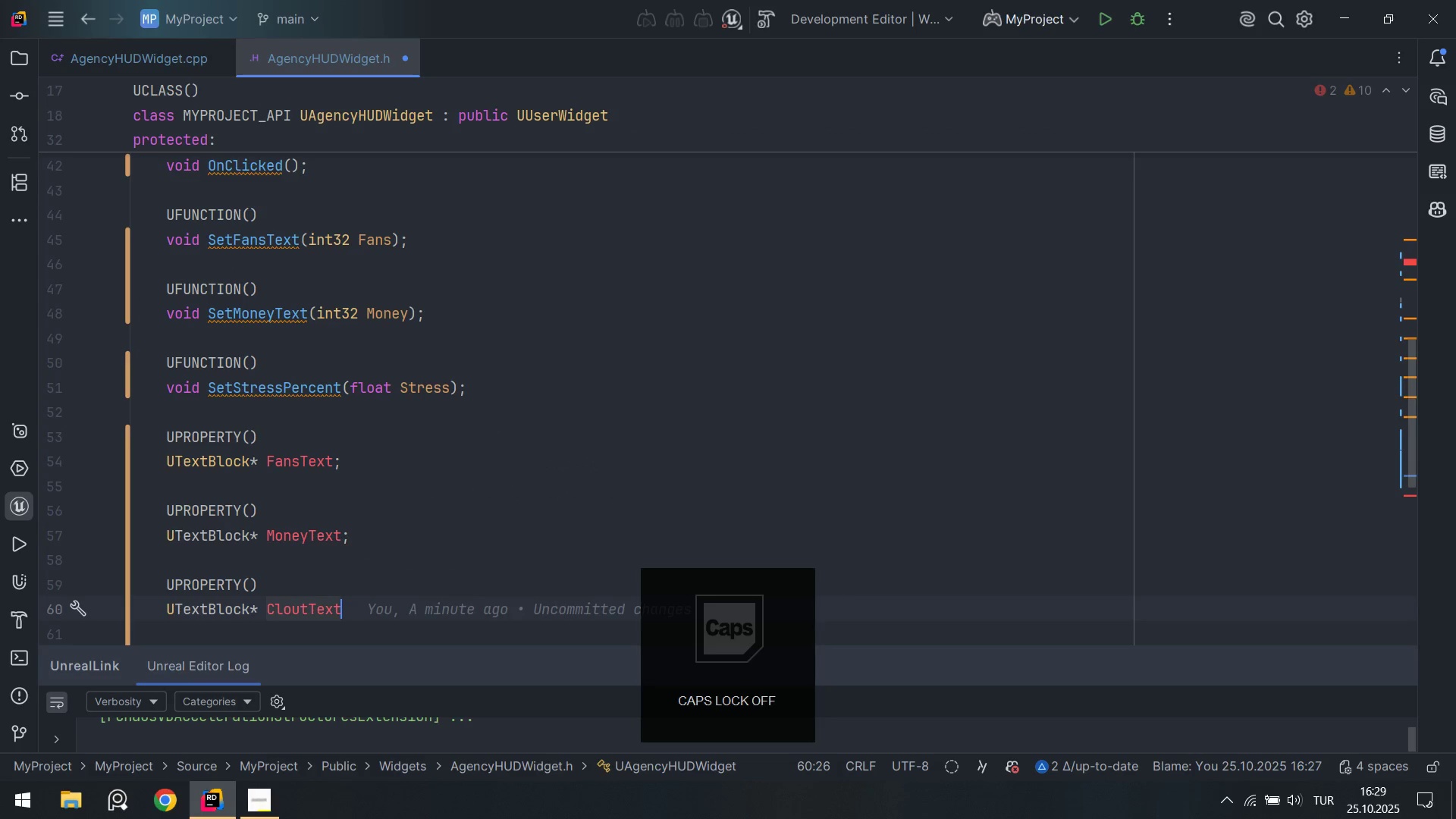 
key(Alt+Numpad5)
 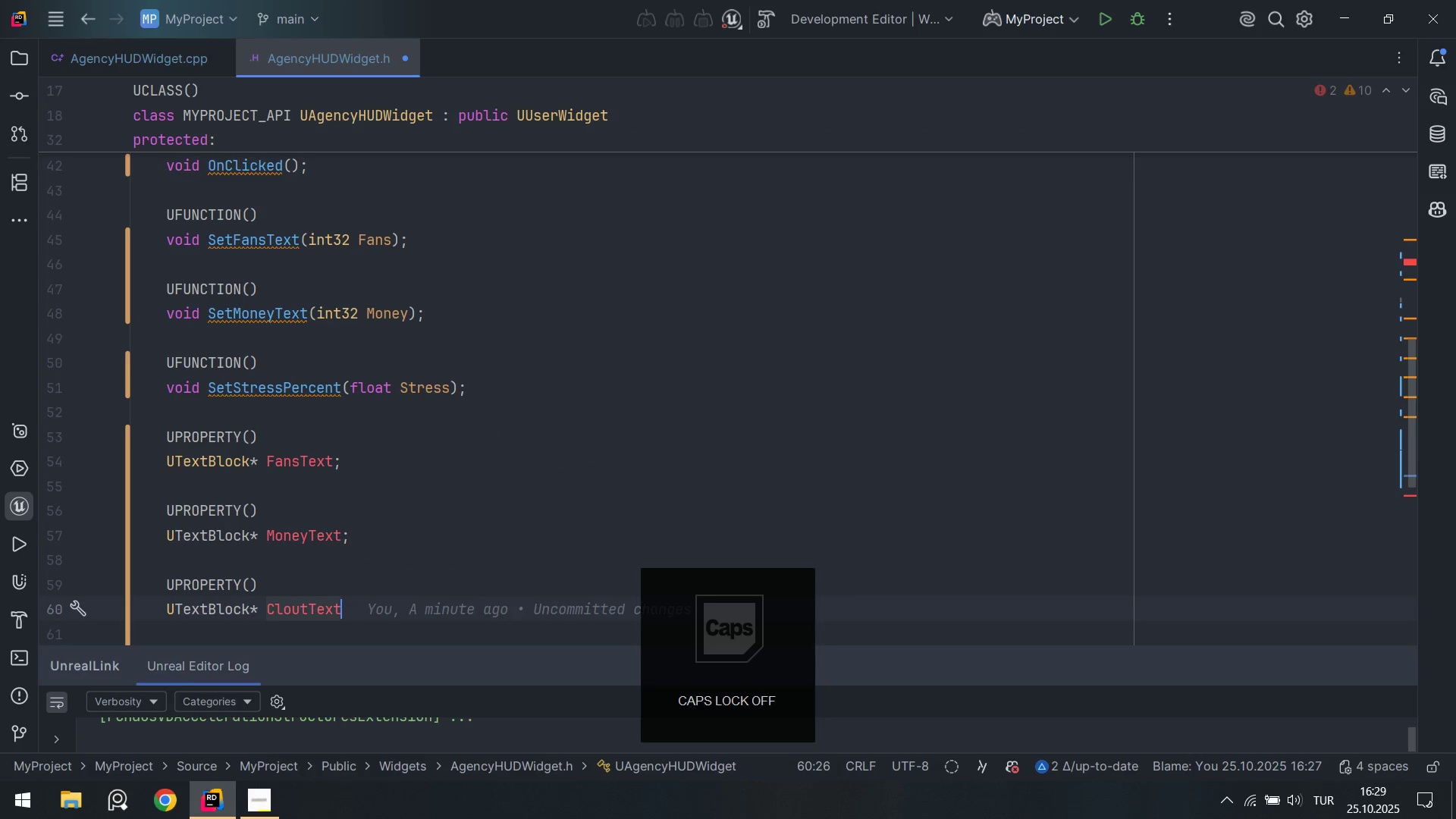 
key(Alt+Numpad9)
 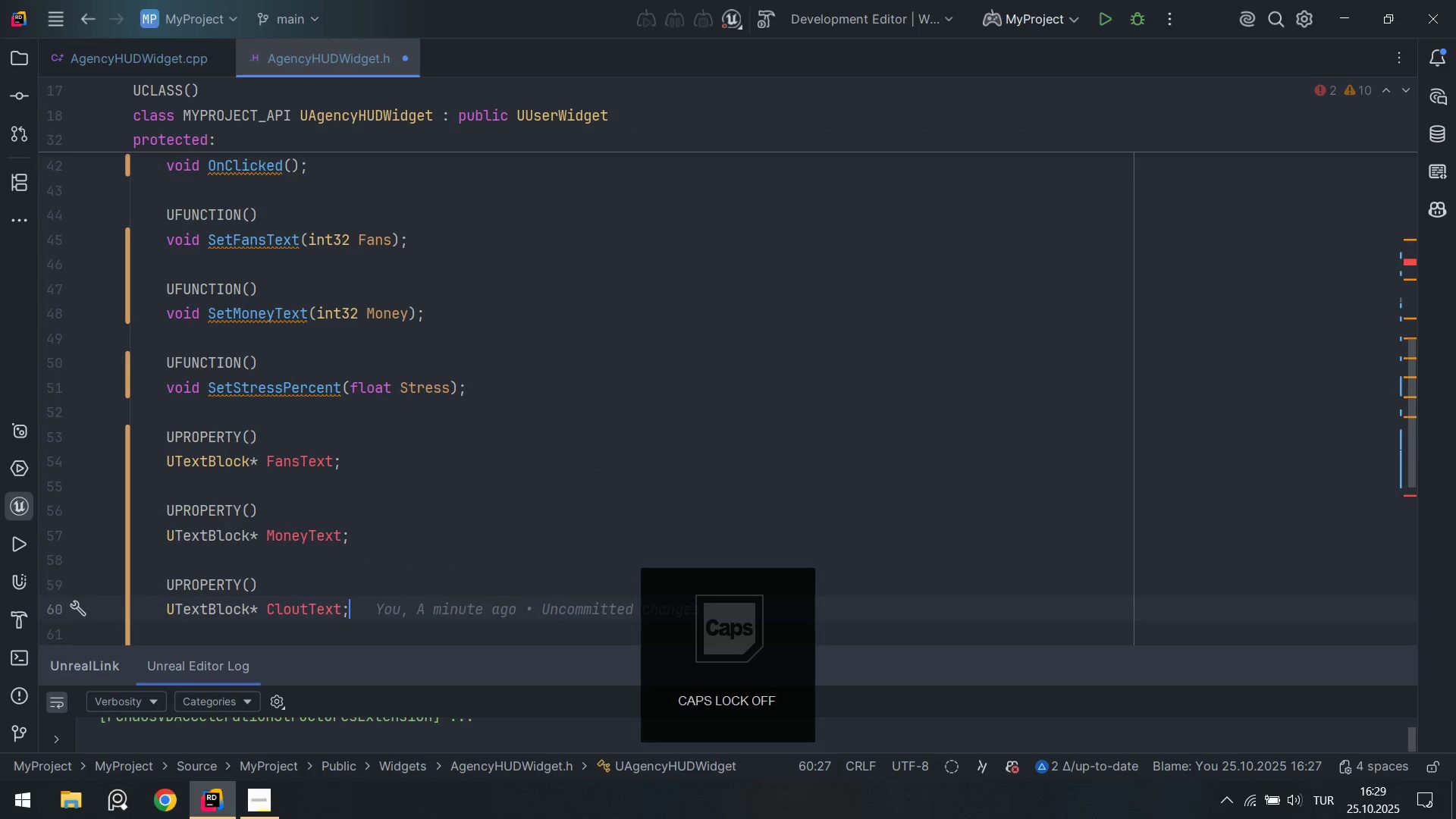 
key(ArrowUp)
 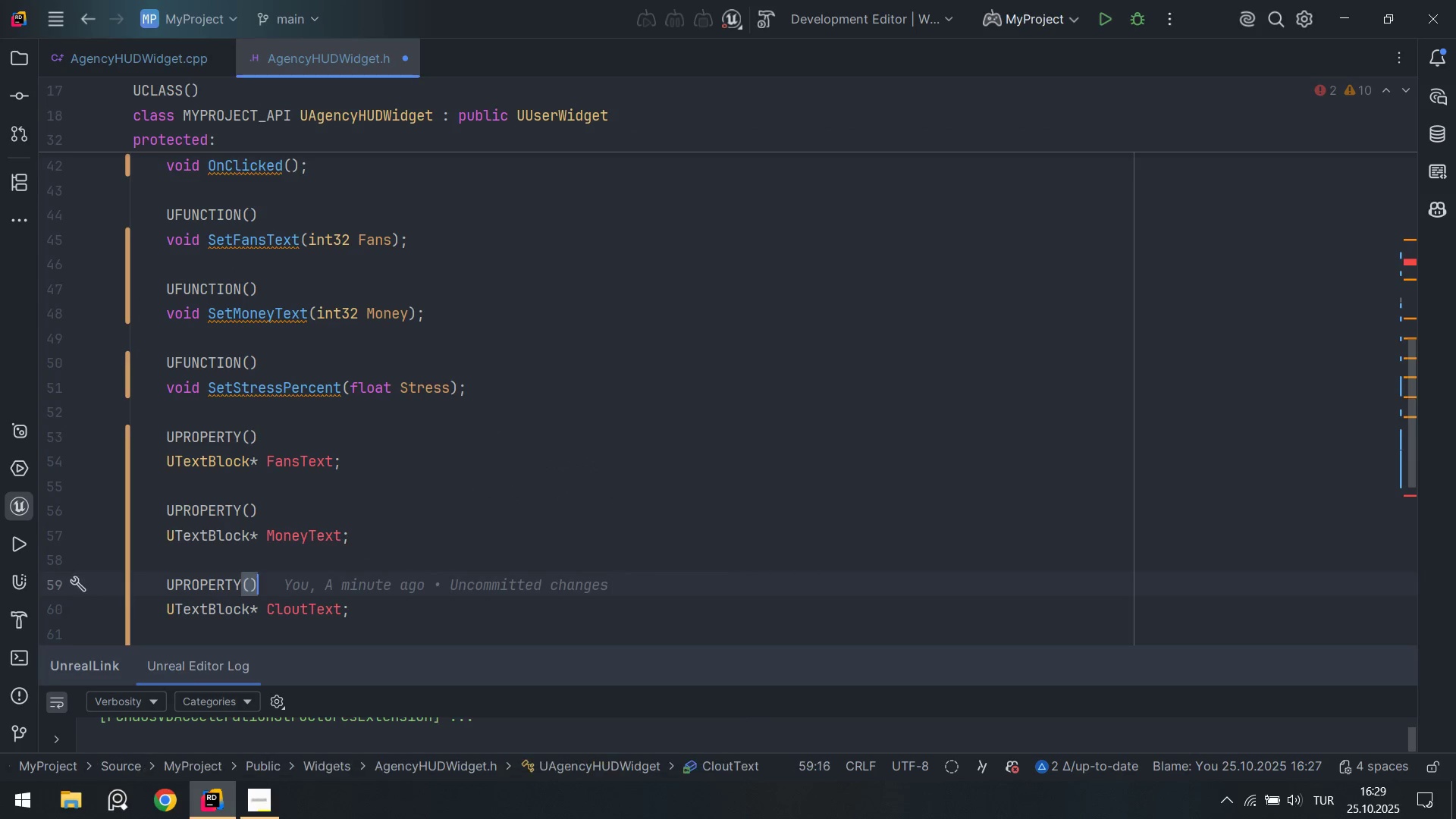 
key(ArrowUp)
 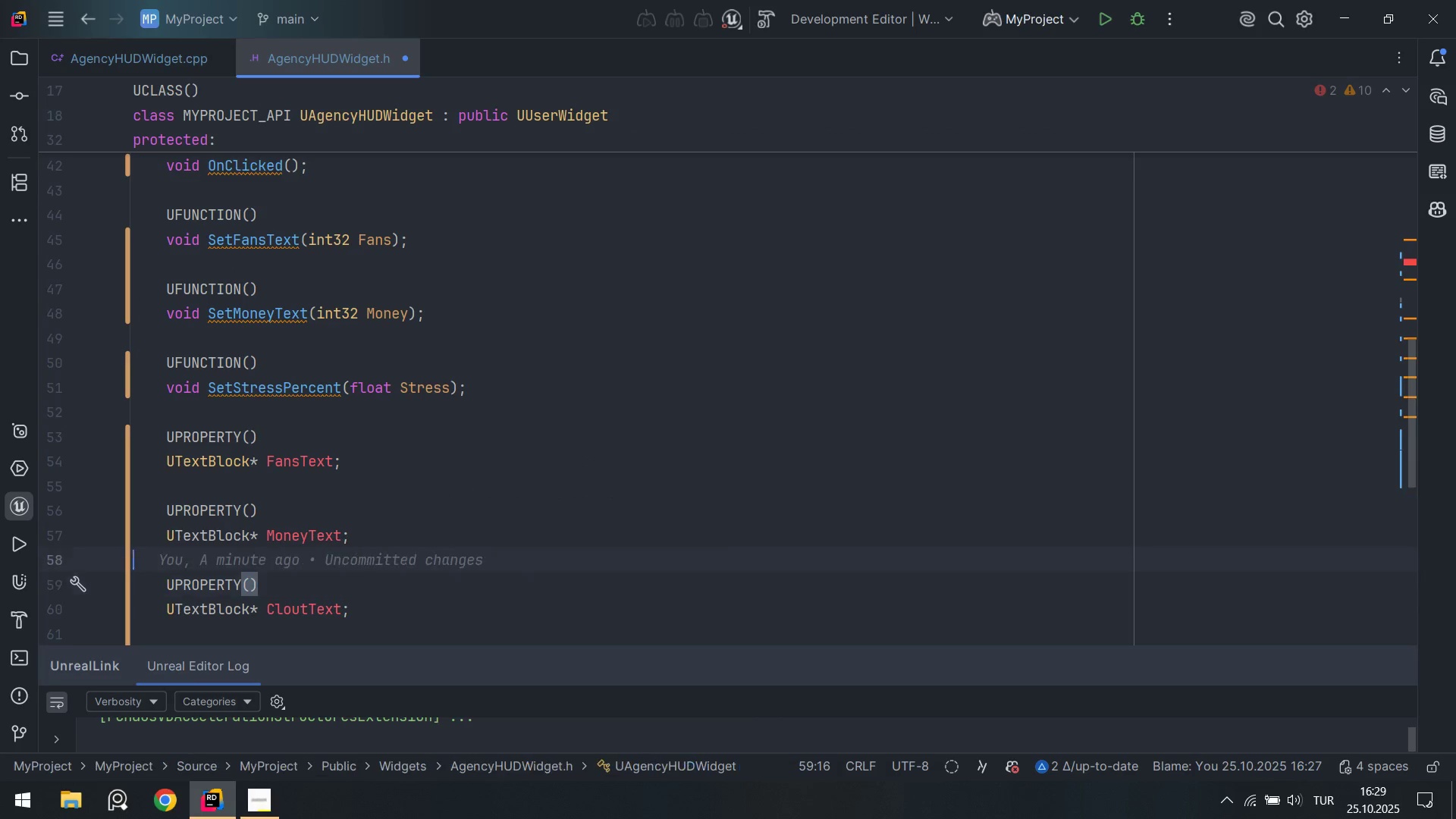 
key(ArrowUp)
 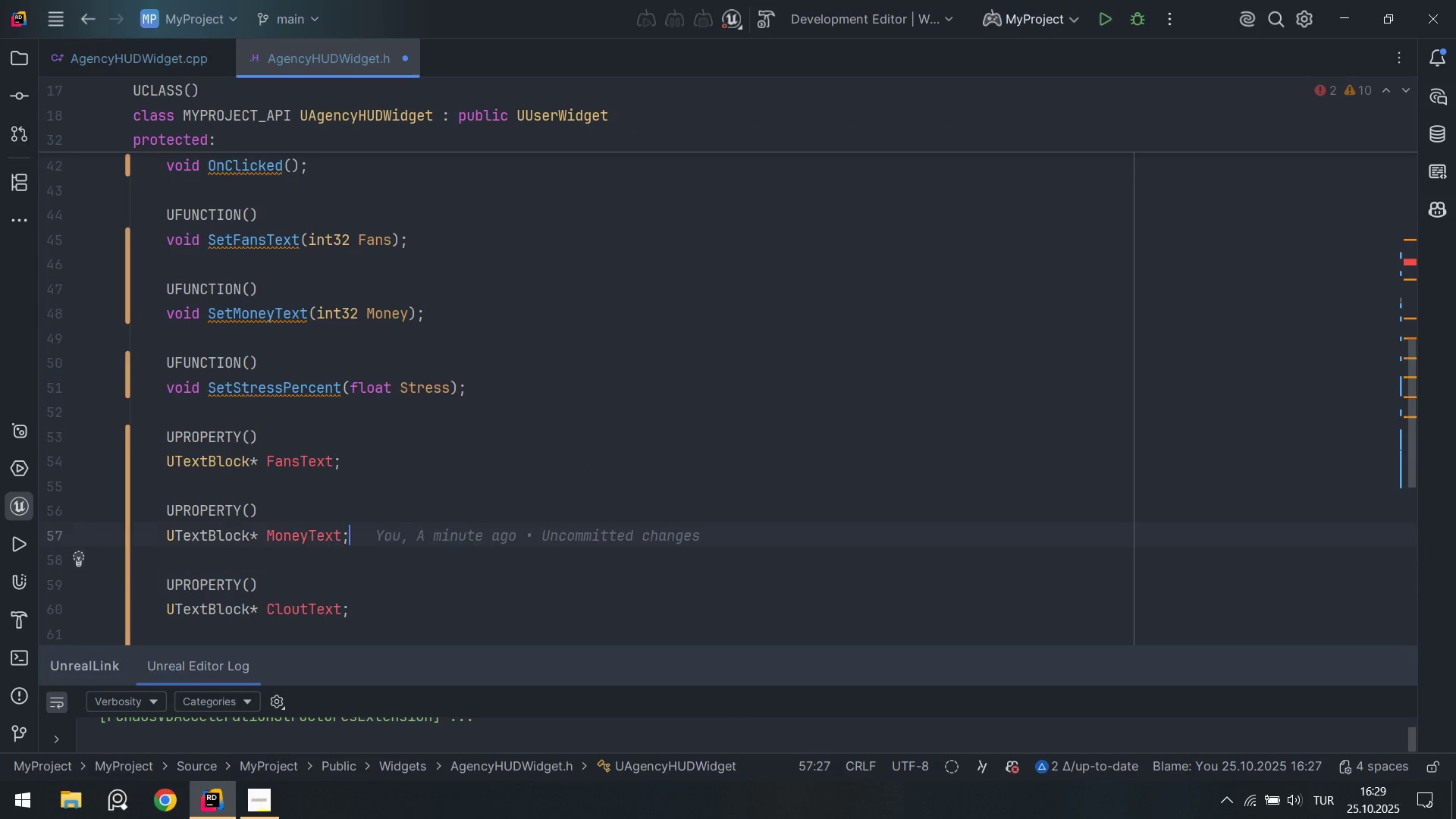 
key(ArrowUp)
 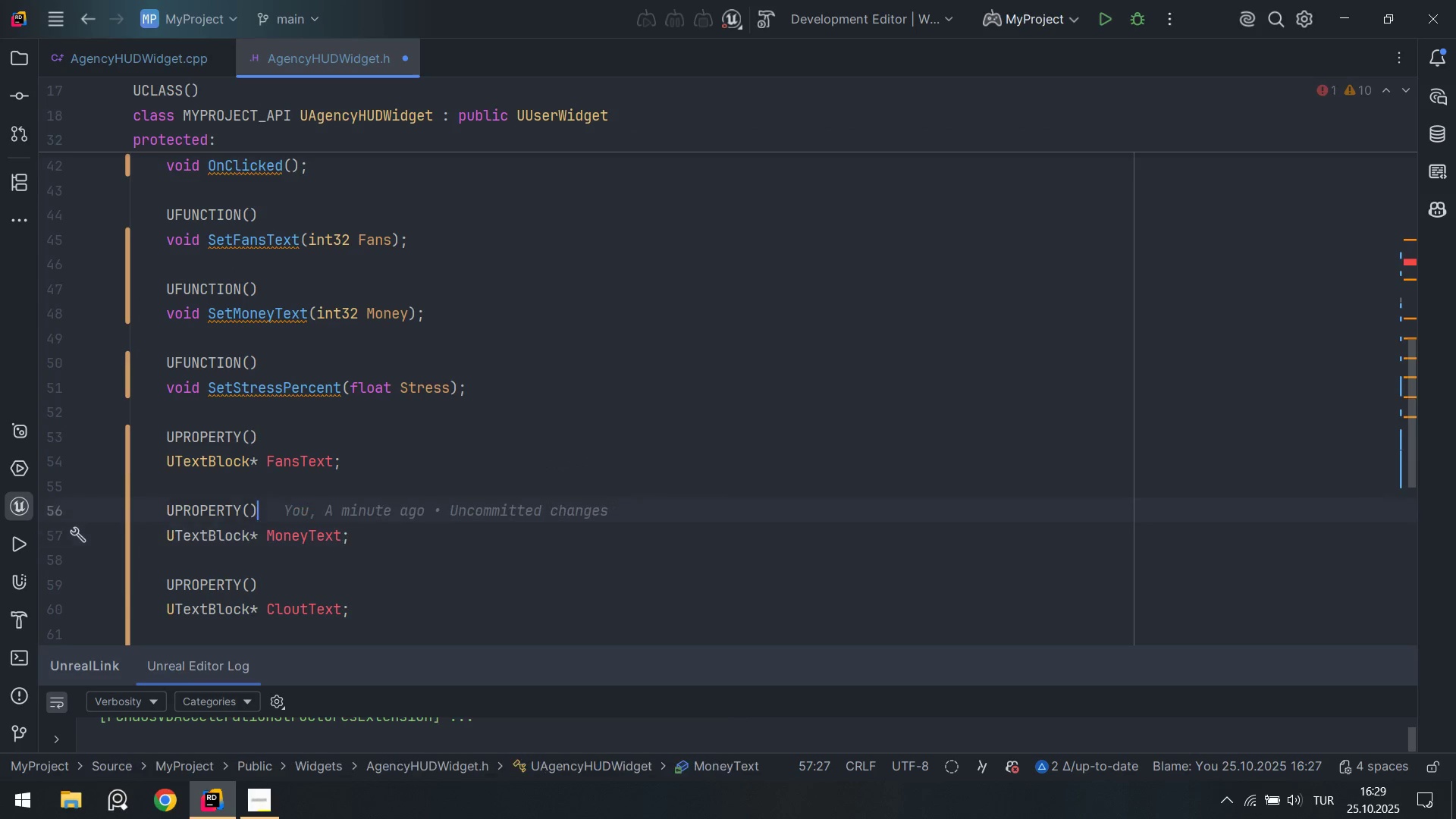 
key(ArrowUp)
 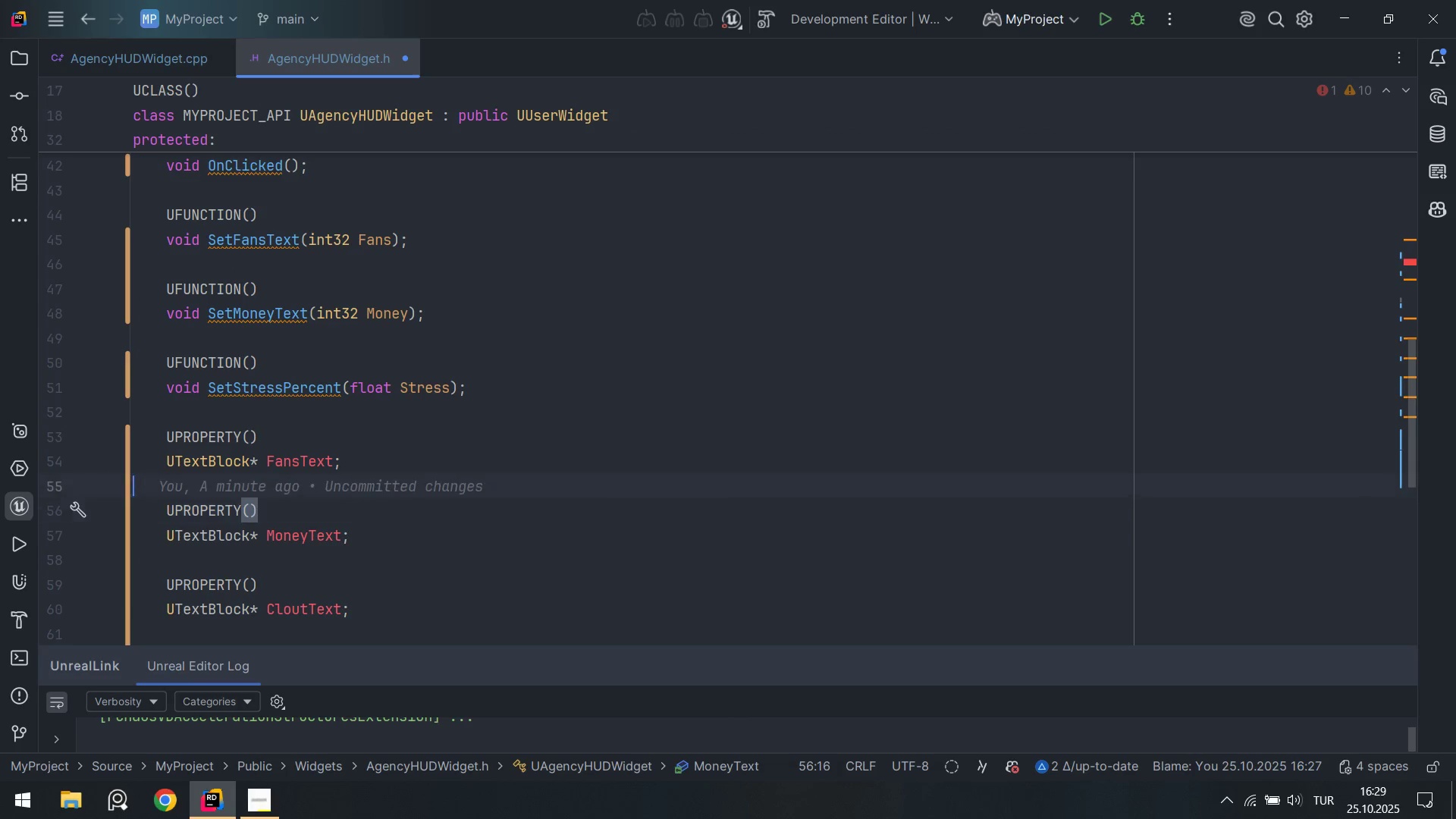 
key(ArrowUp)
 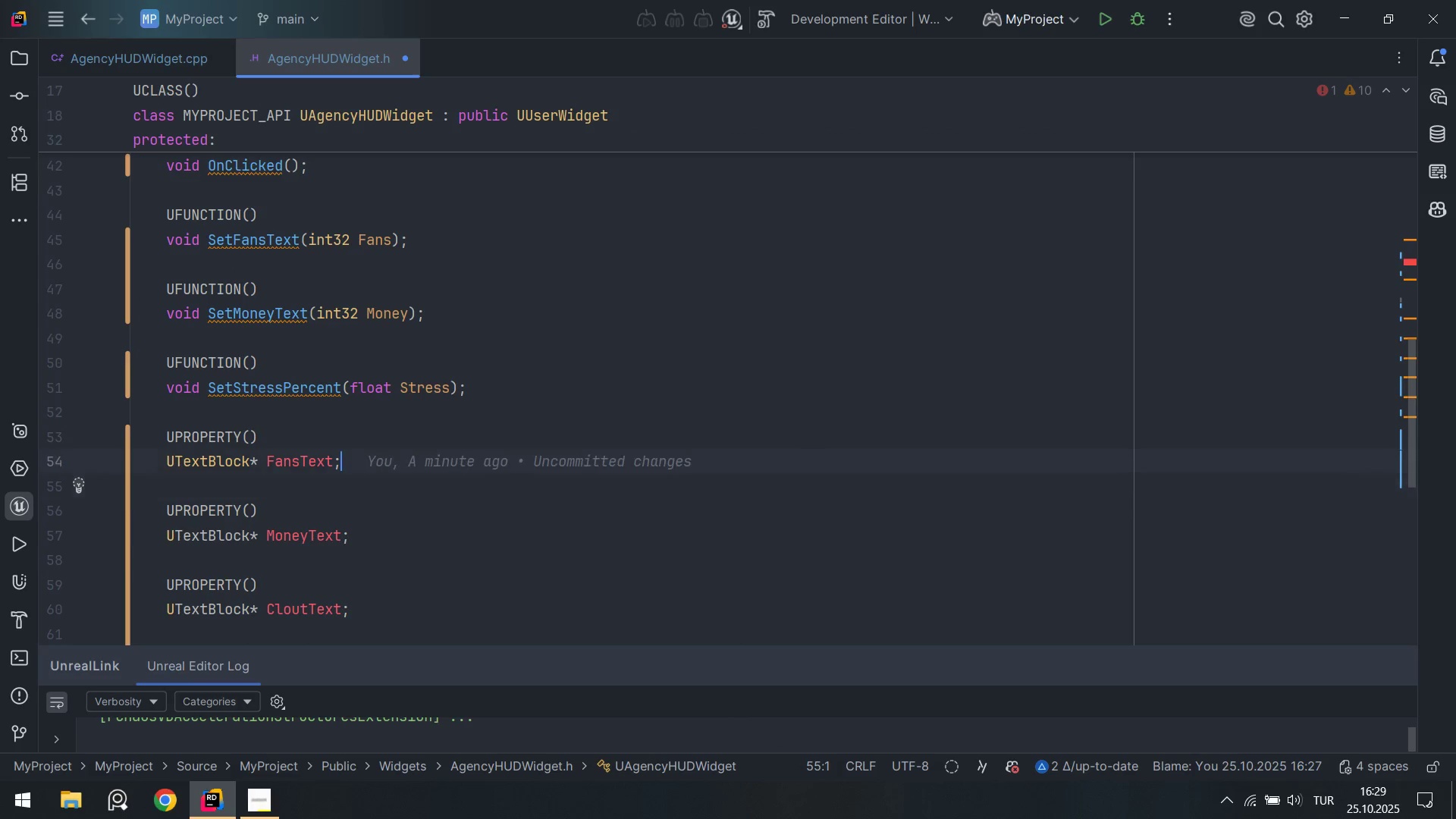 
key(ArrowUp)
 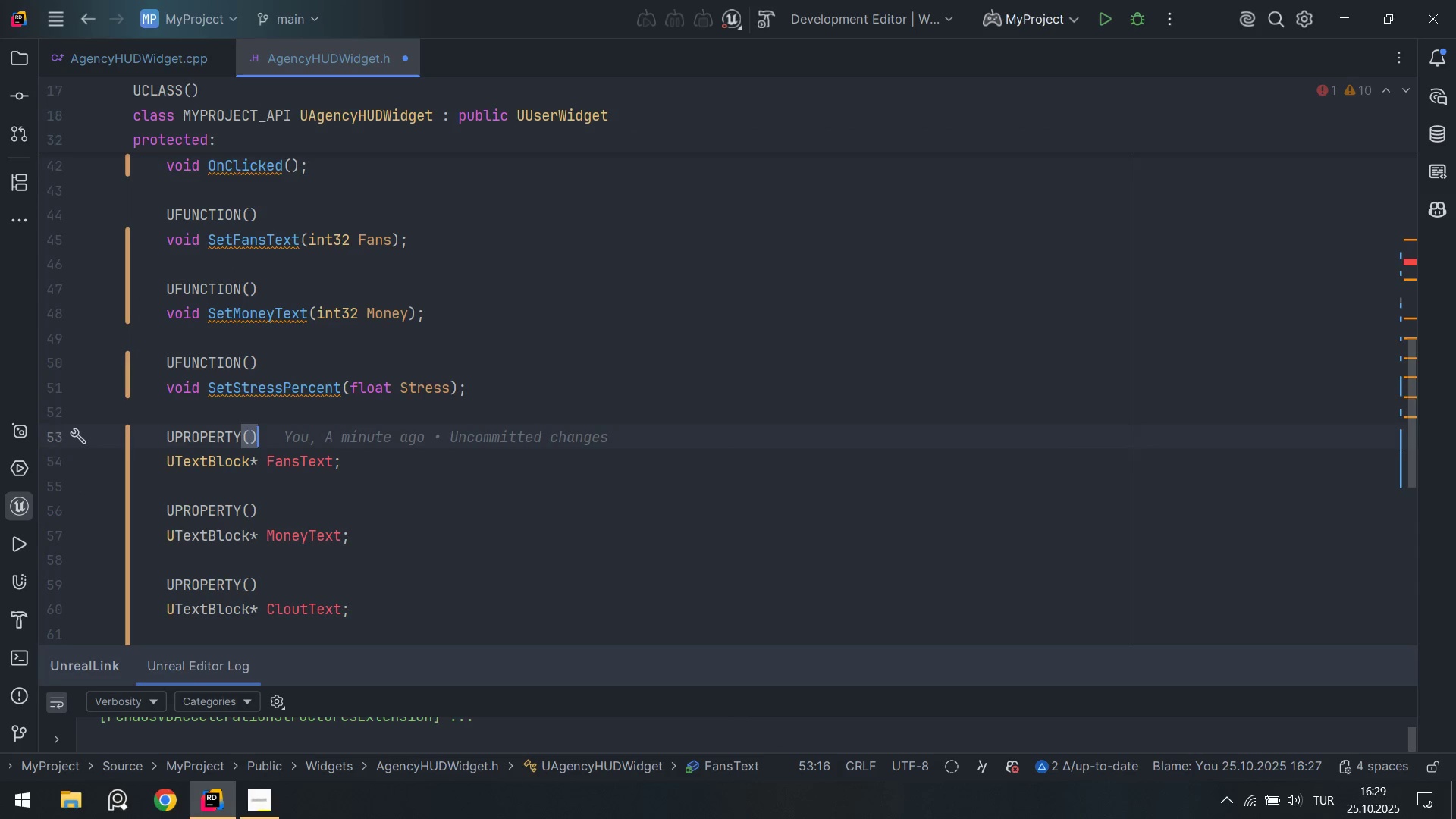 
key(ArrowLeft)
 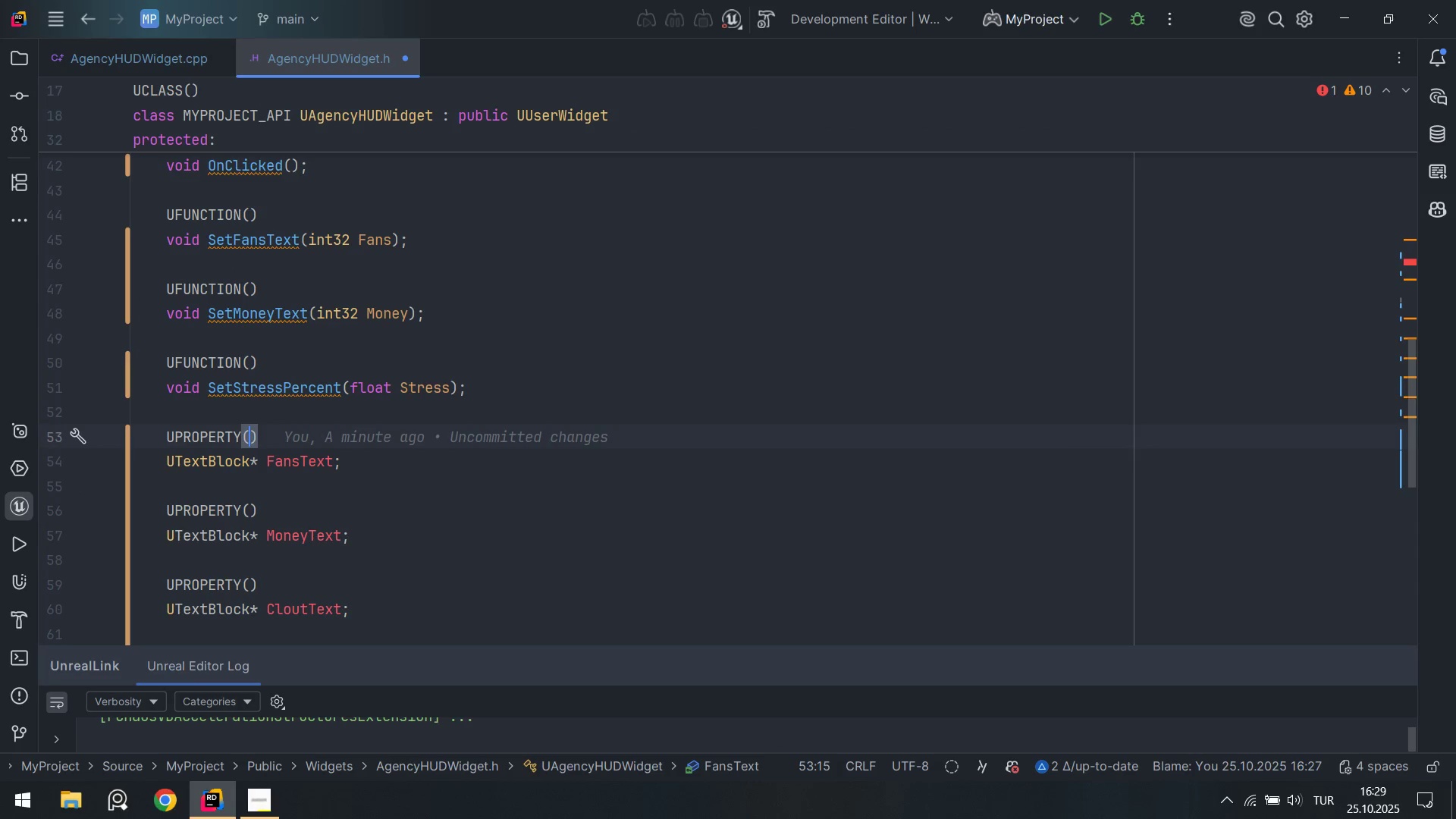 
type(M)
key(Backspace)
type(meta ) )
key(Tab)
 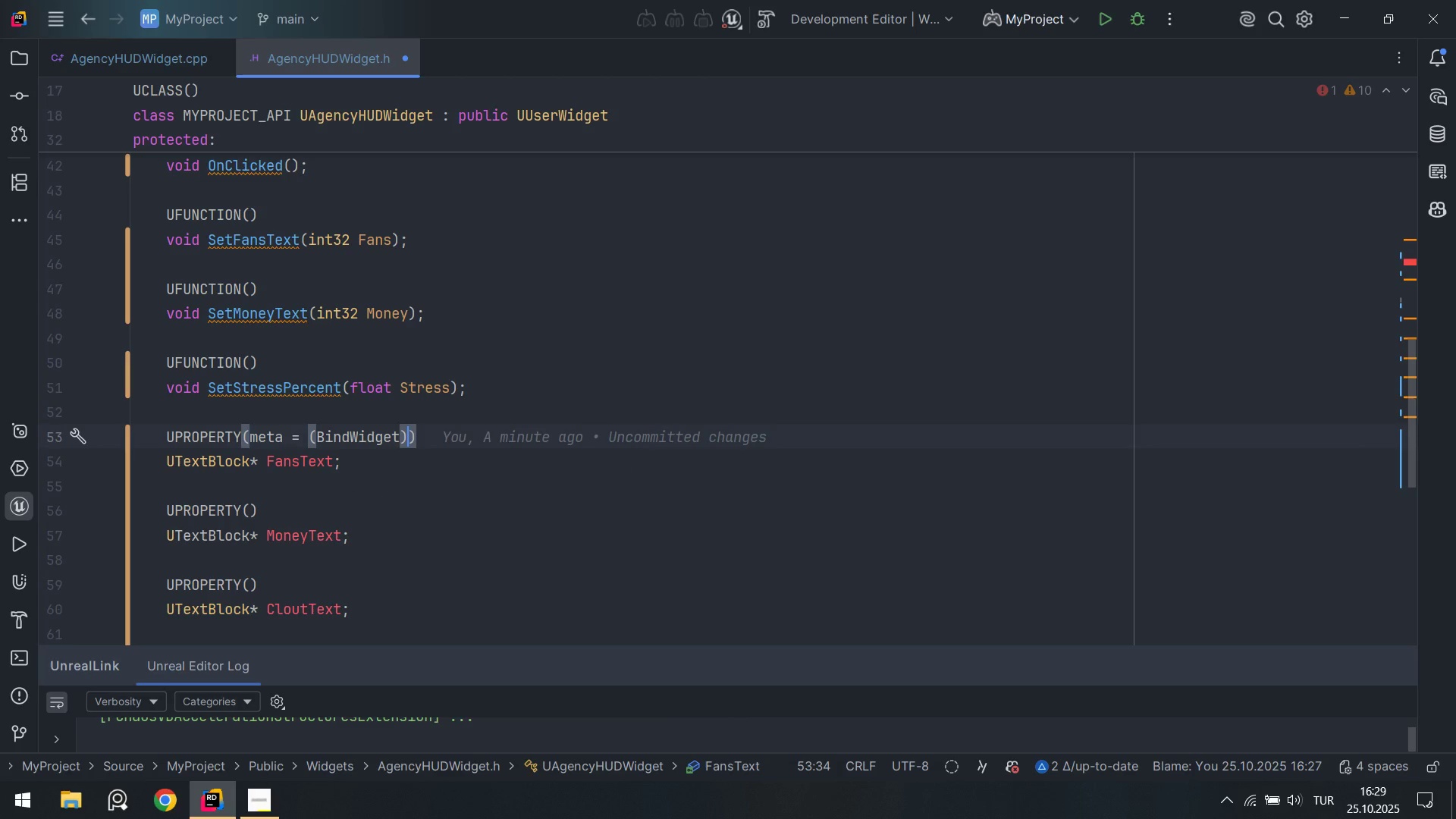 
key(ArrowLeft)
 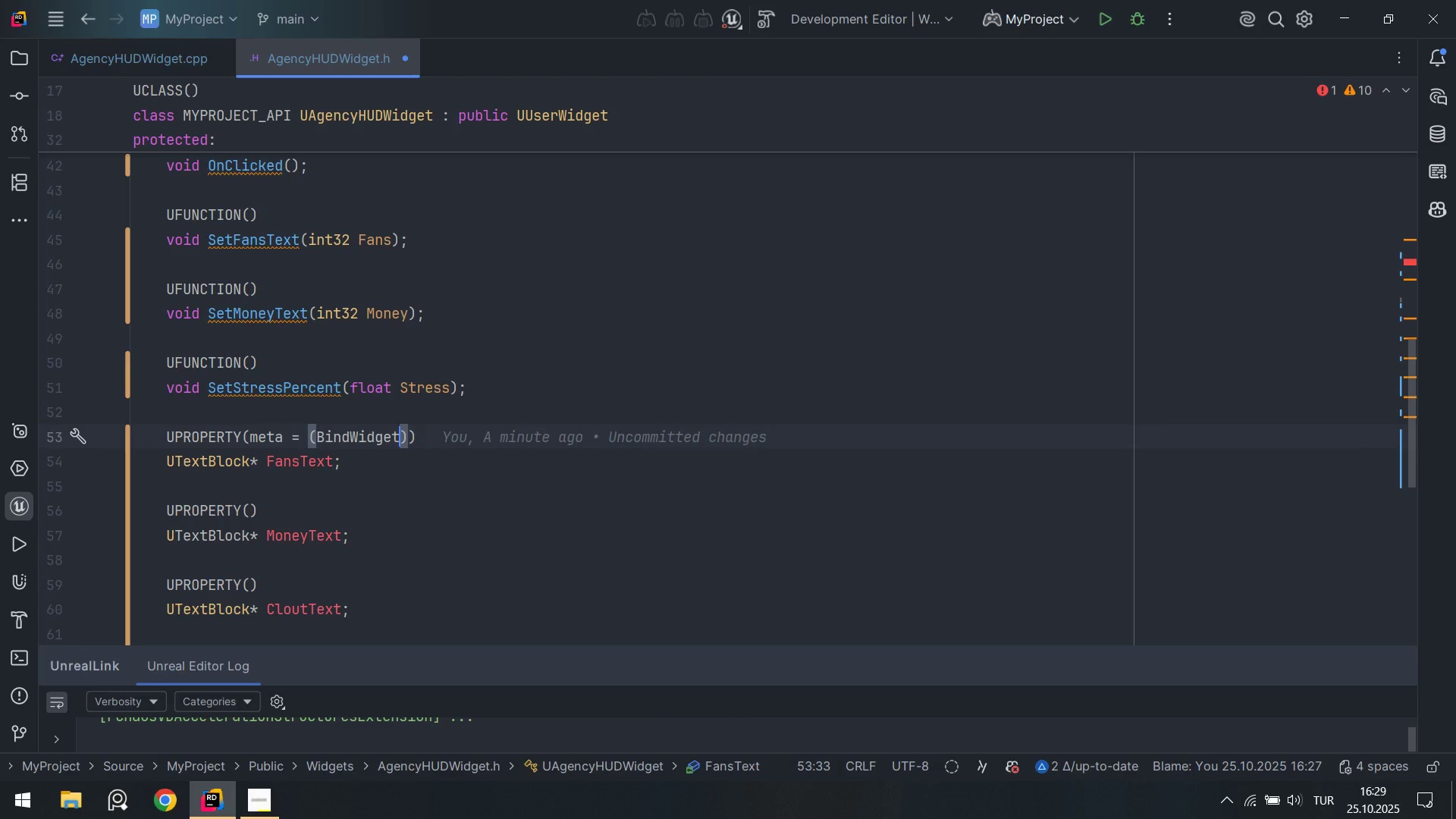 
key(CapsLock)
 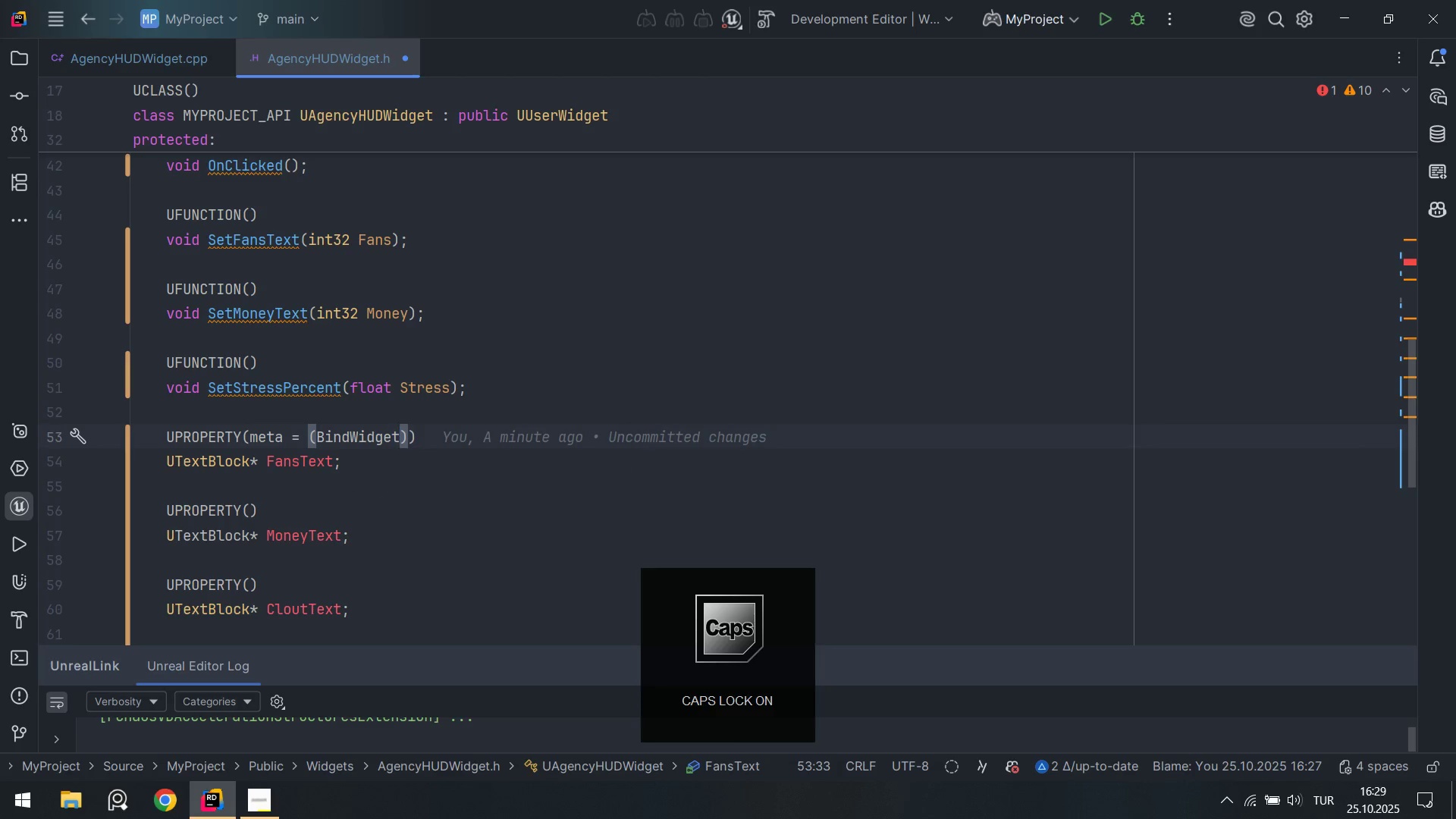 
key(O)
 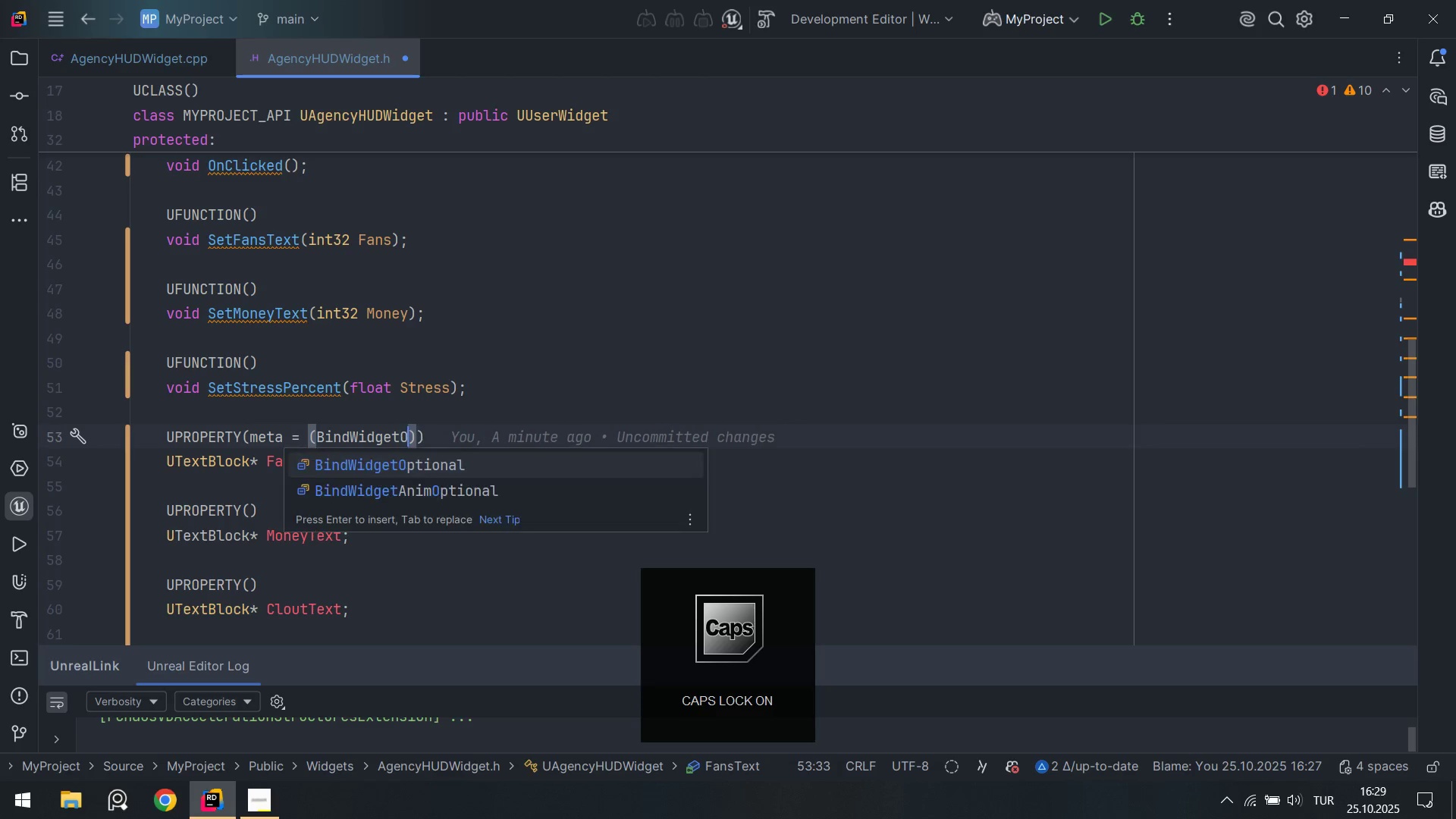 
key(CapsLock)
 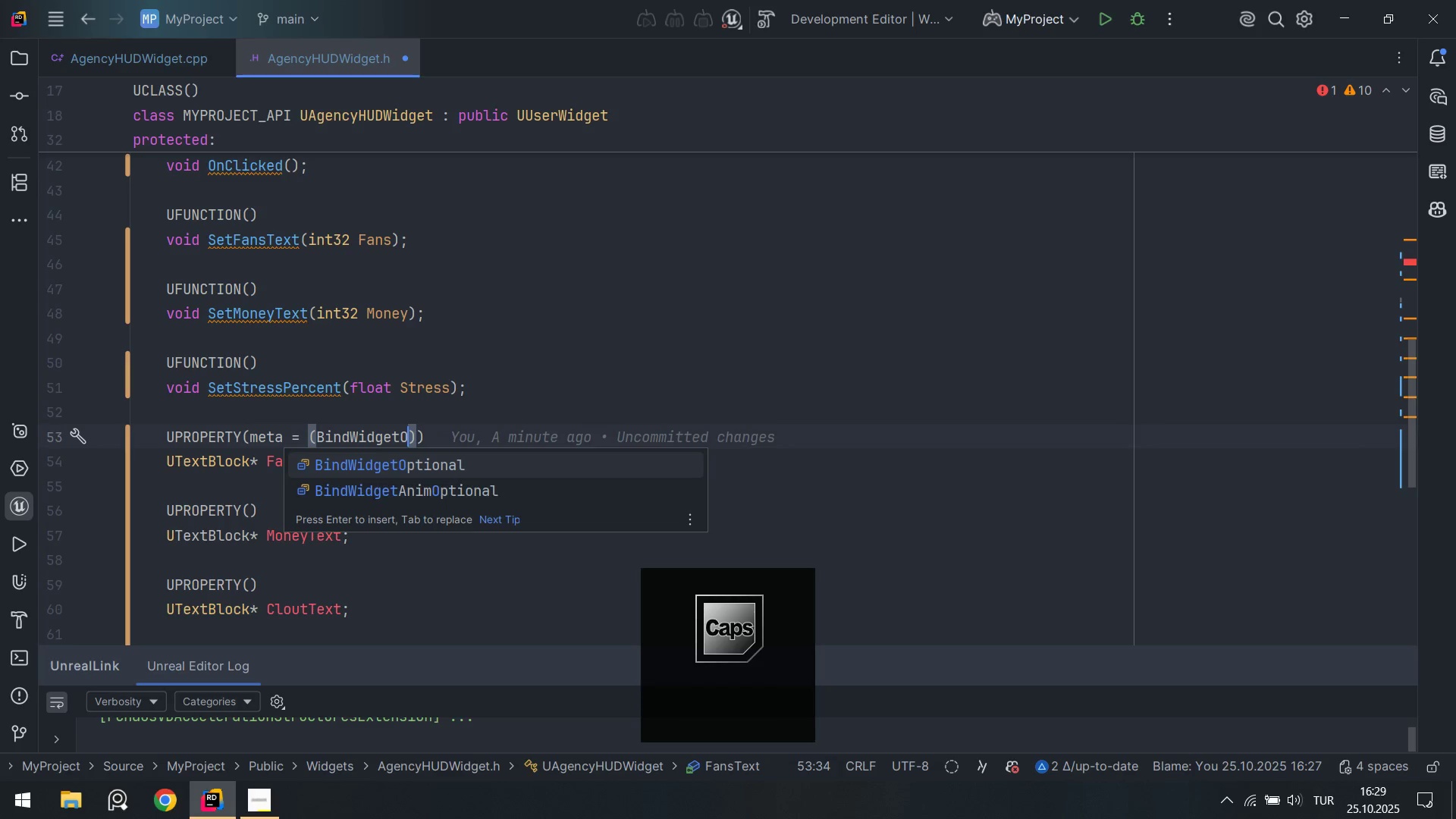 
key(P)
 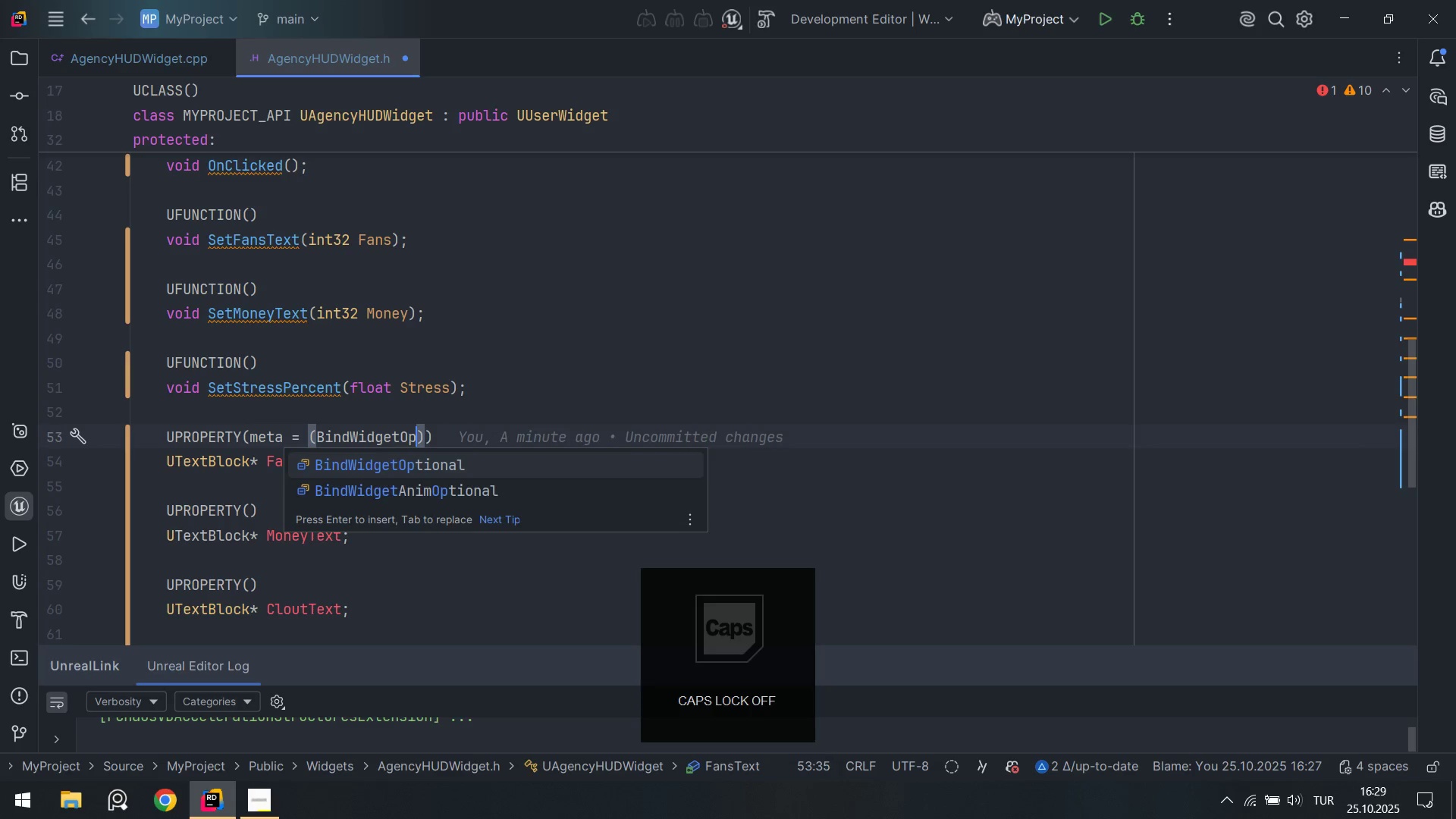 
key(Tab)
 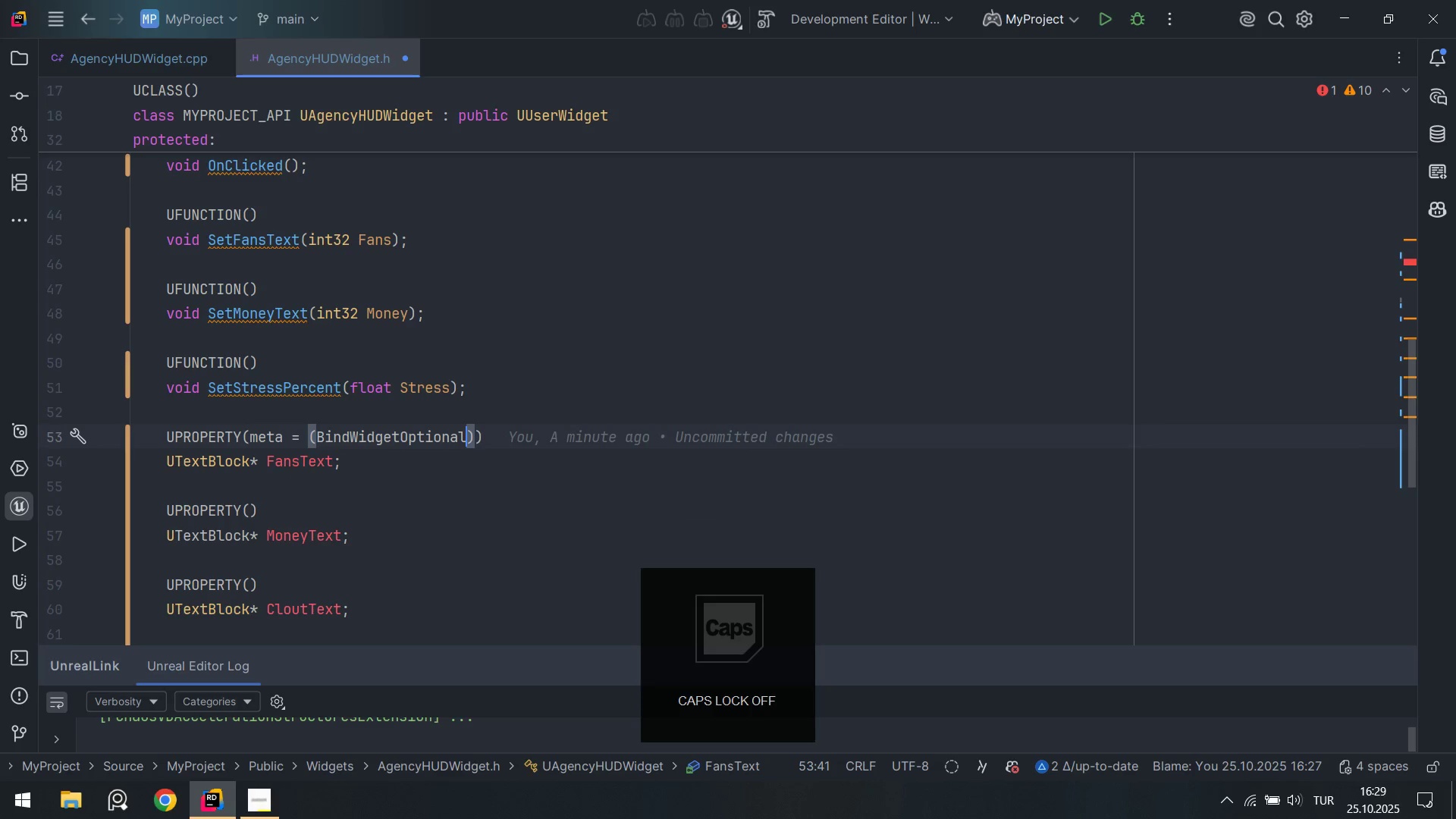 
key(ArrowDown)
 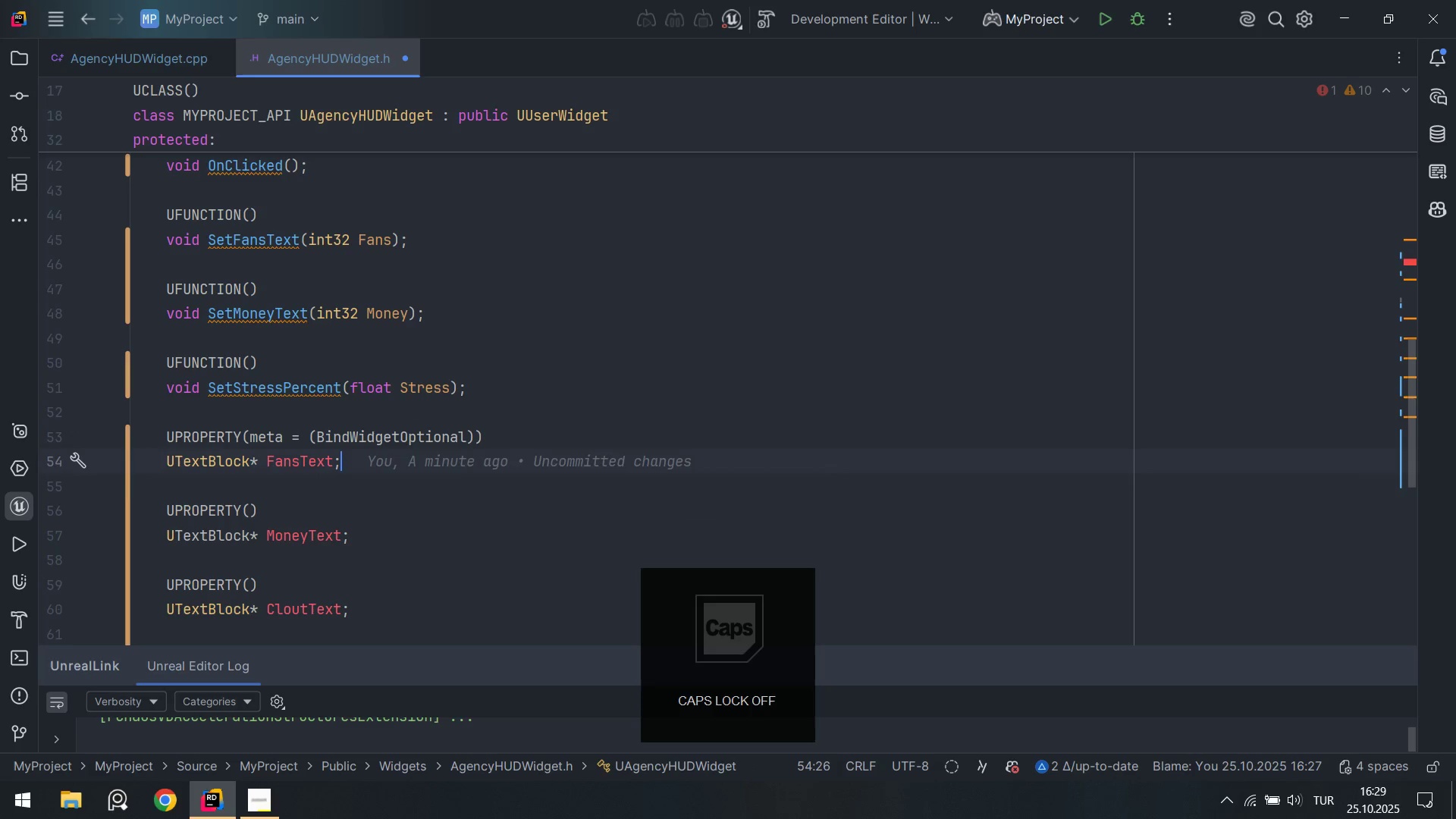 
key(ArrowDown)
 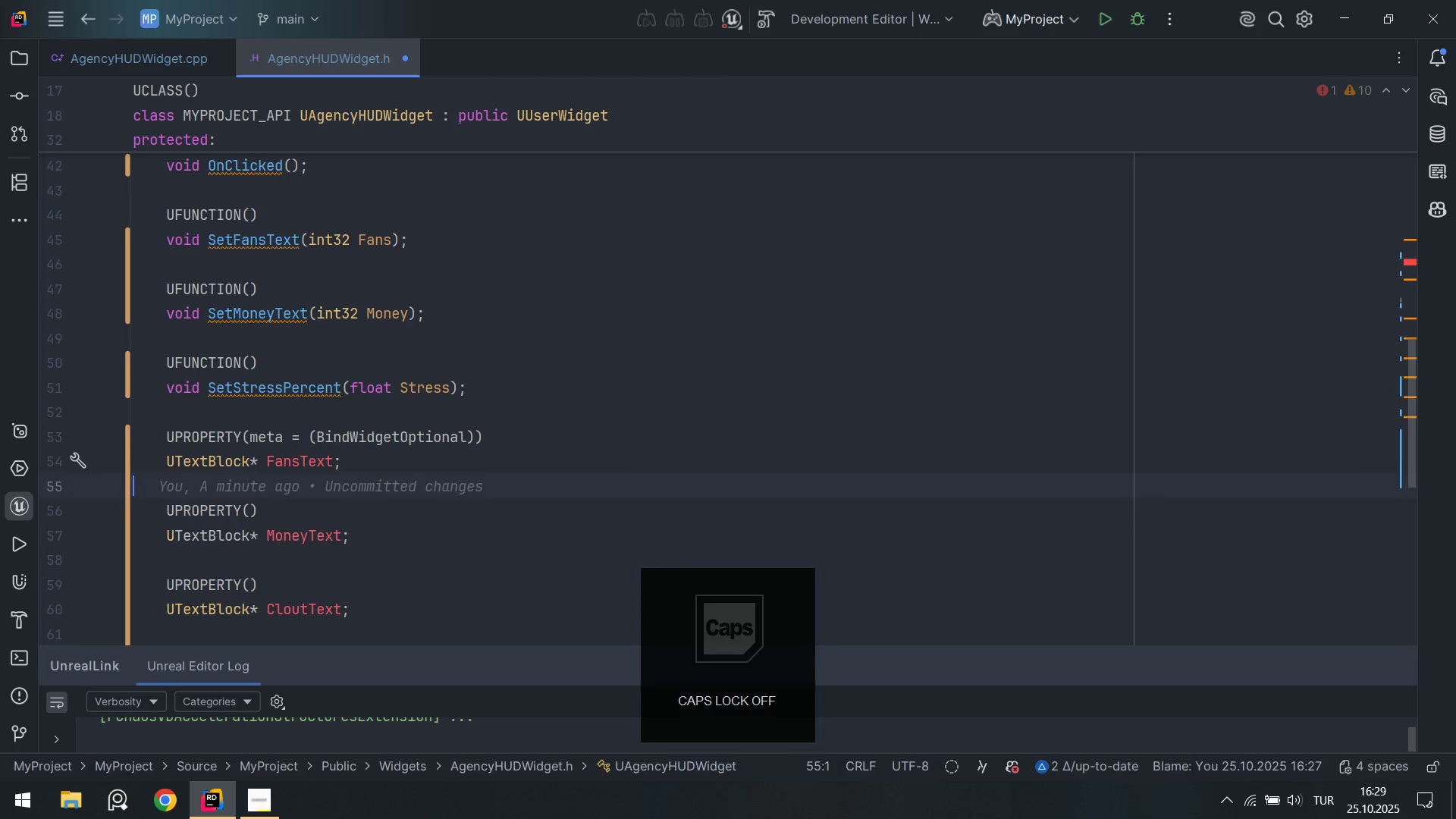 
key(ArrowDown)
 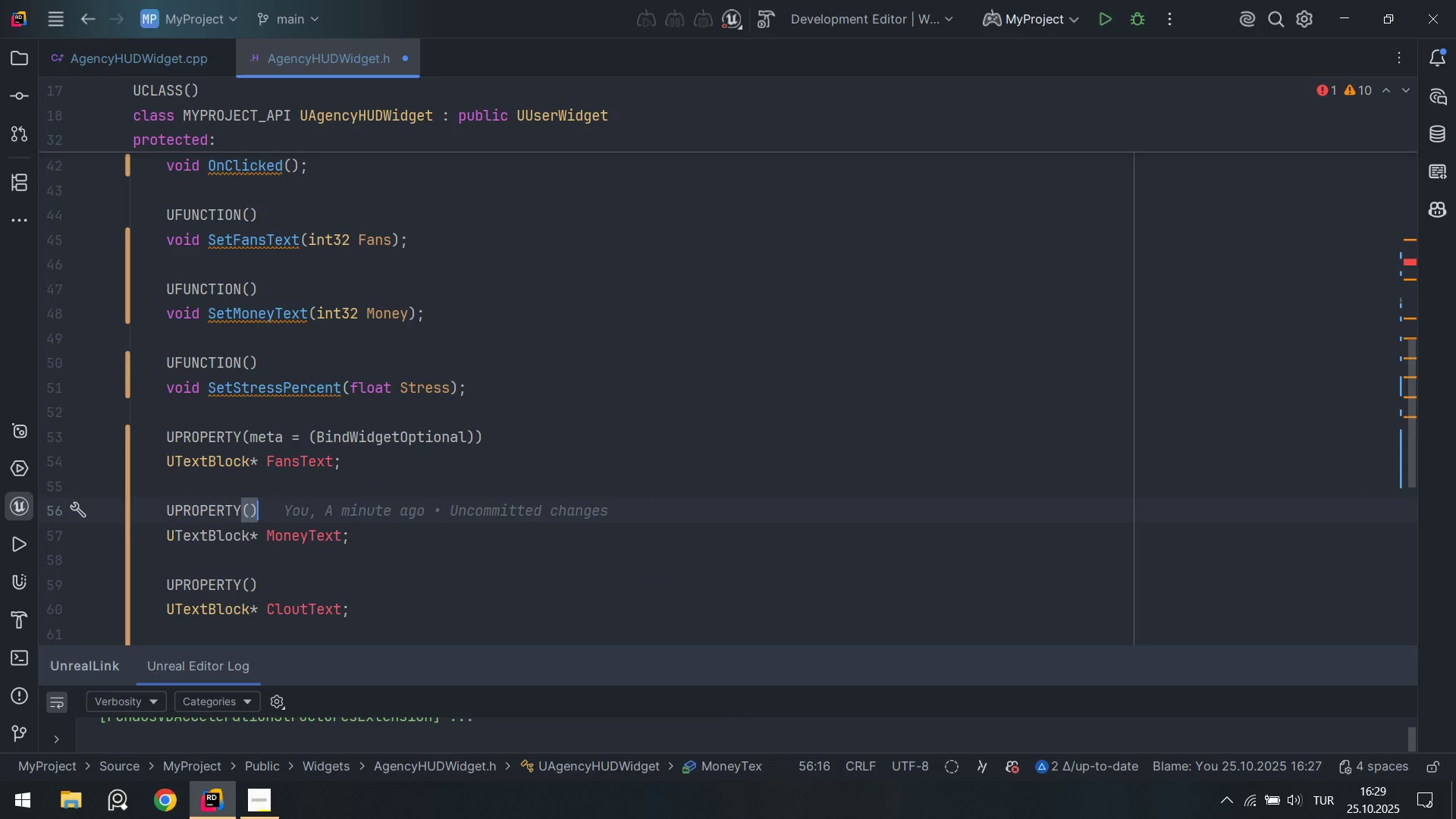 
key(ArrowLeft)
 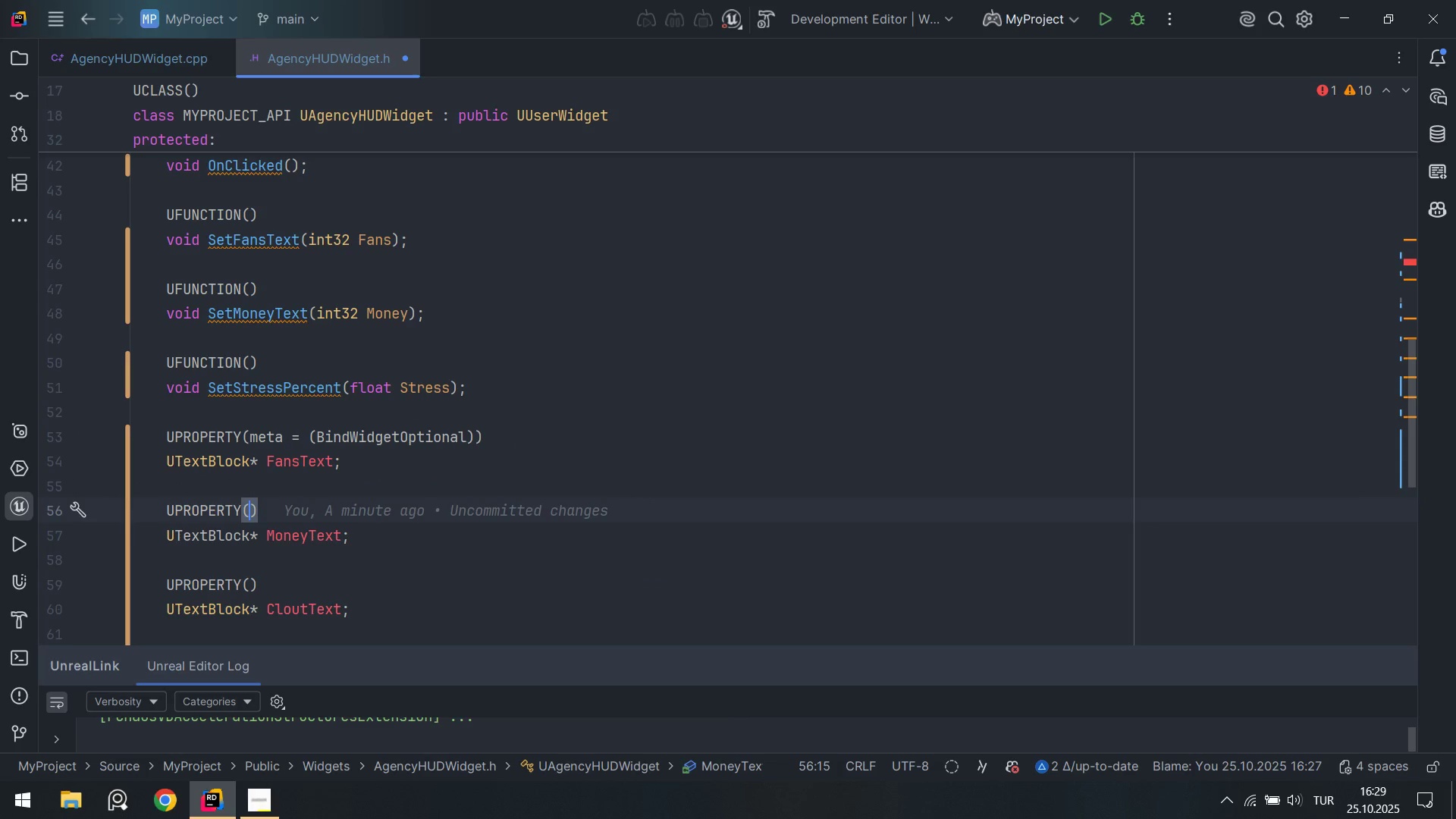 
type(meta ) )
key(Tab)
 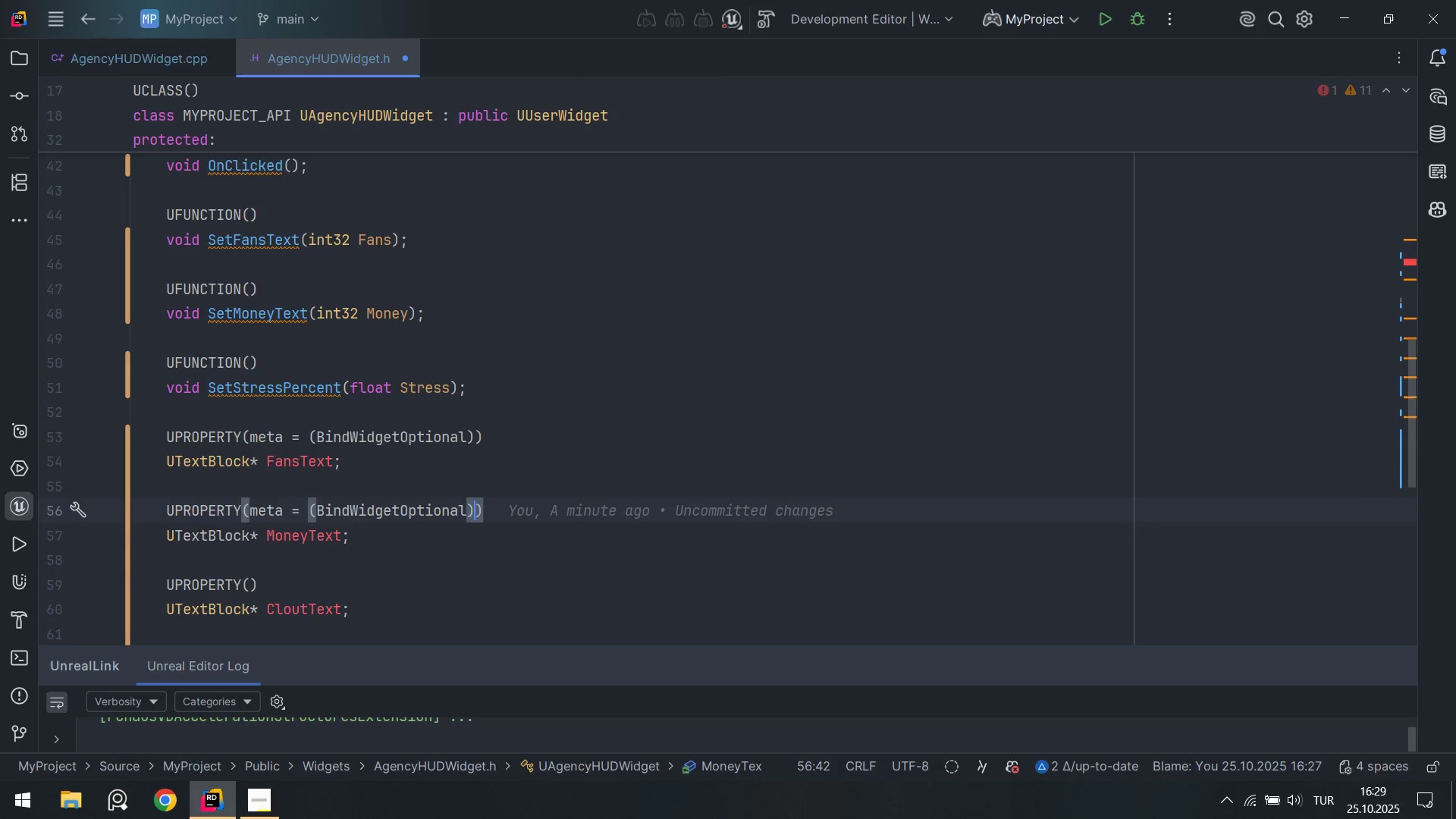 
key(ArrowDown)
 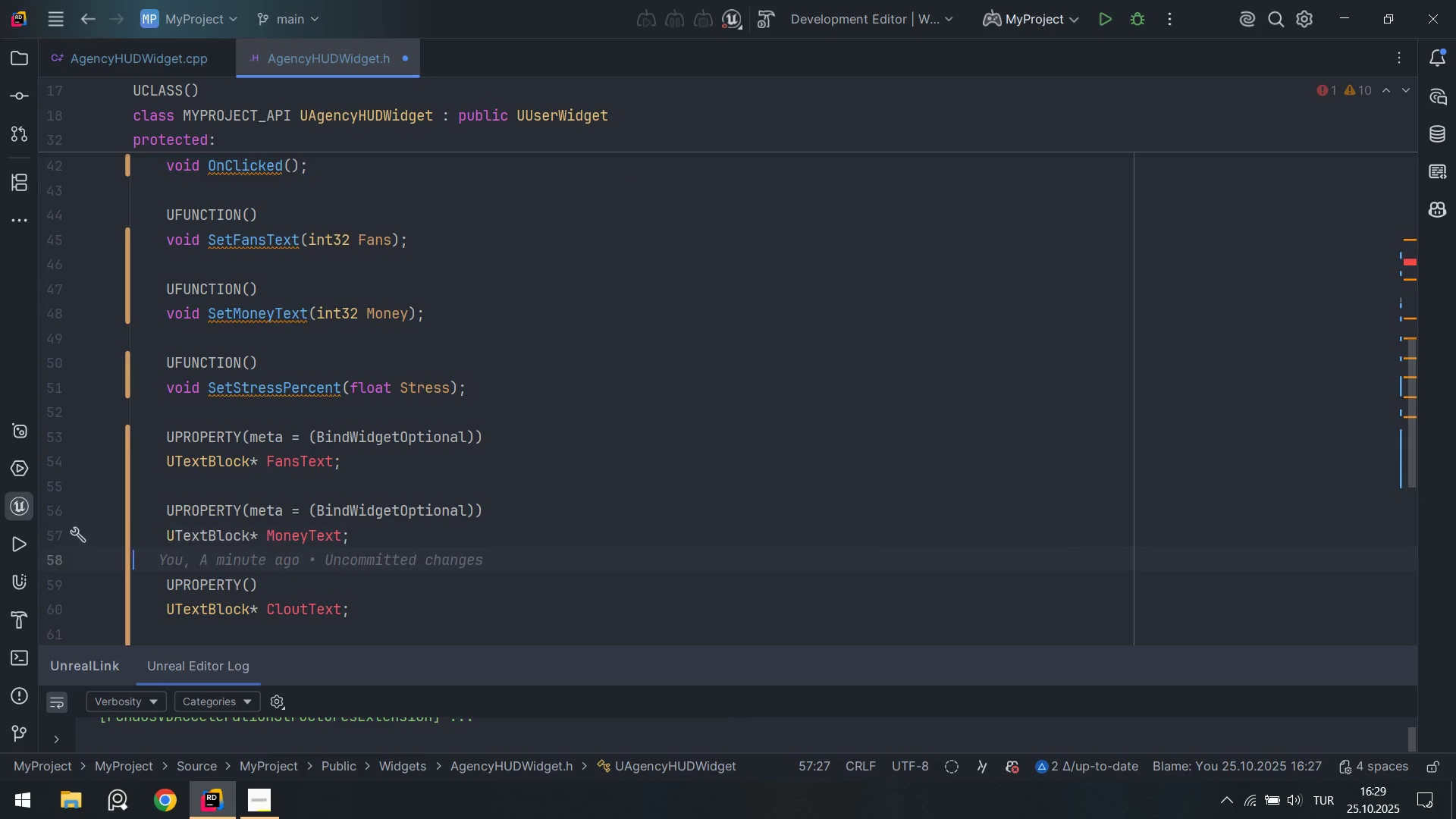 
key(ArrowDown)
 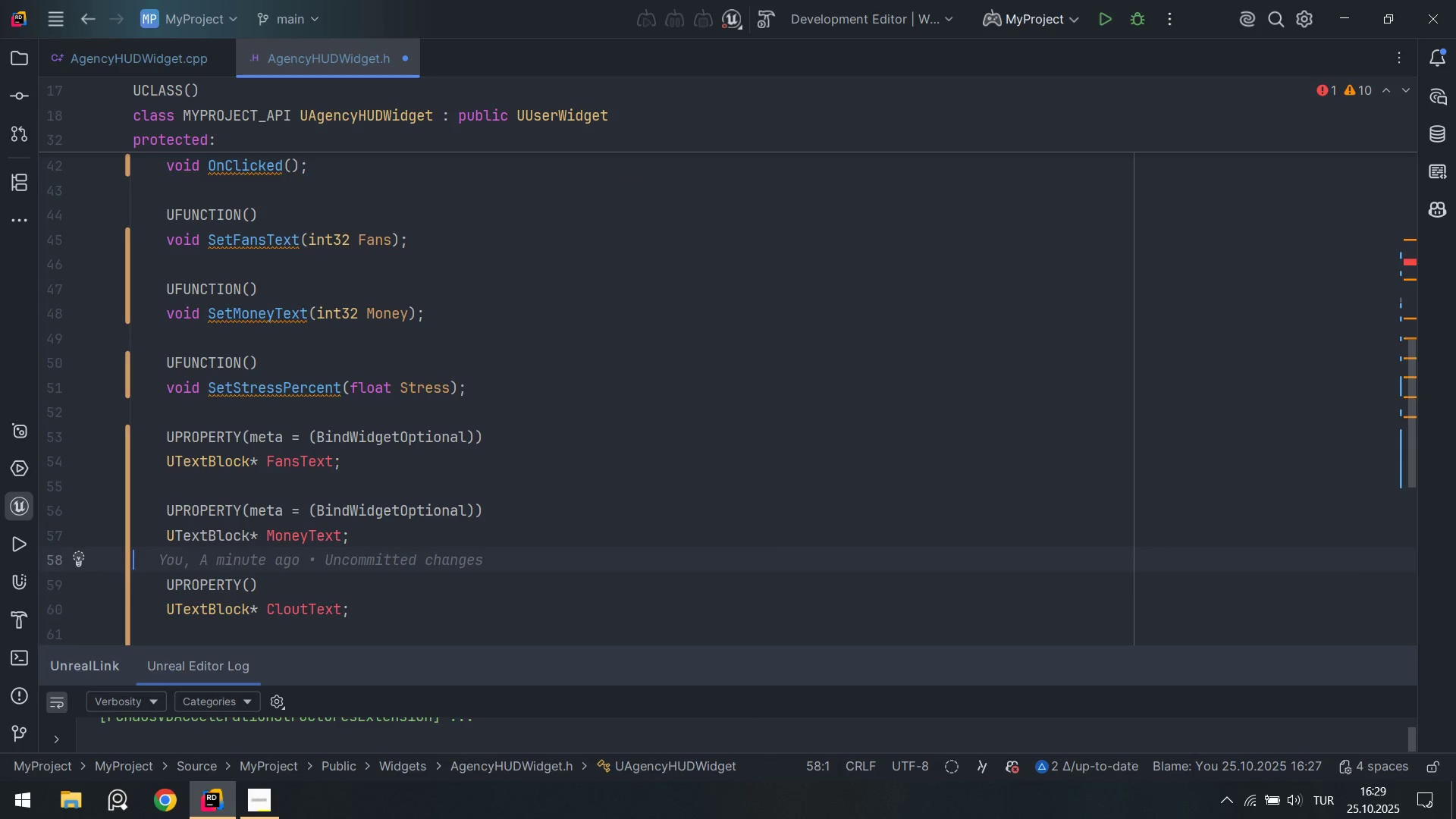 
key(ArrowDown)
 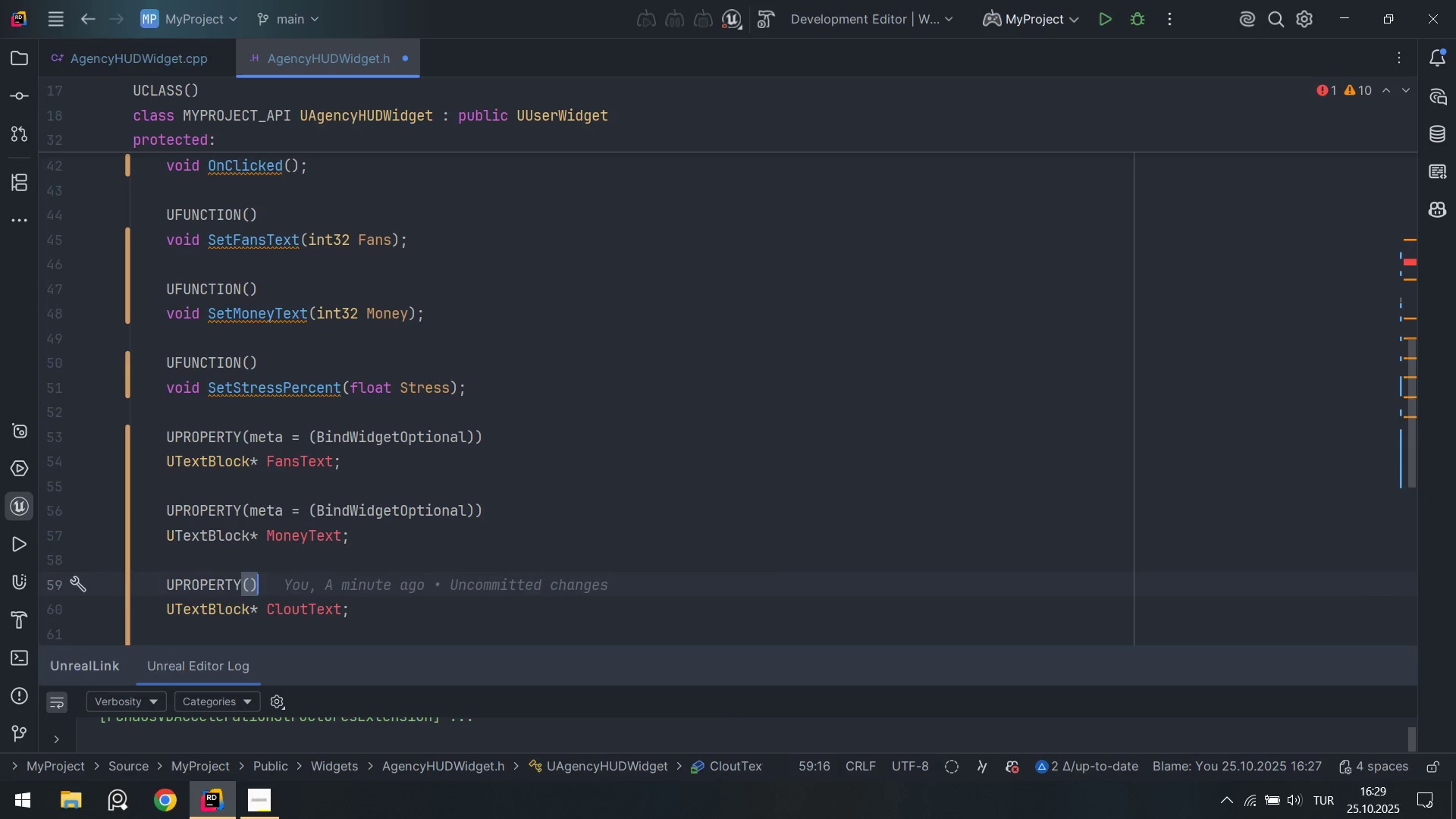 
key(ArrowLeft)
 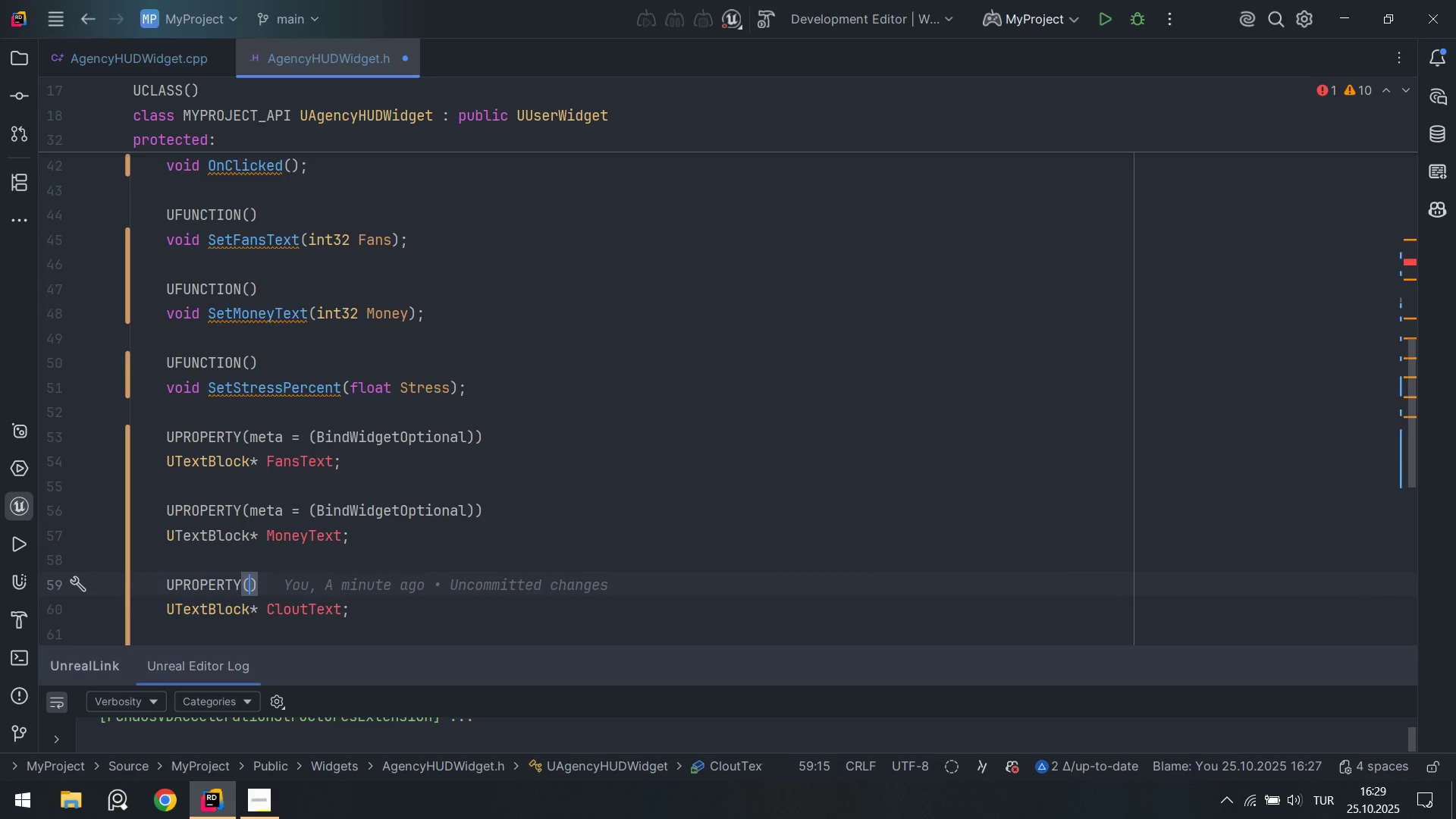 
type(me)
 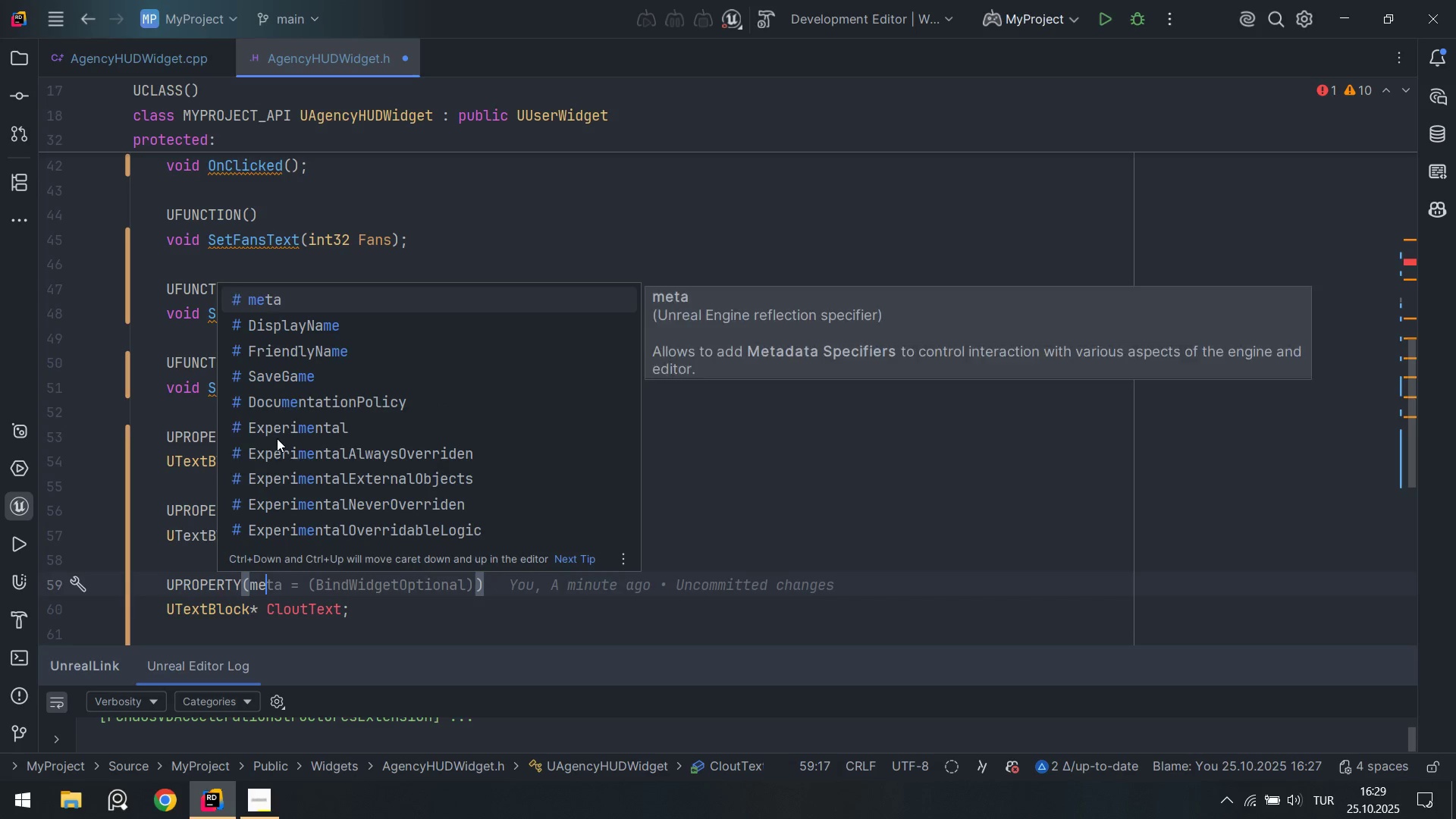 
key(Enter)
 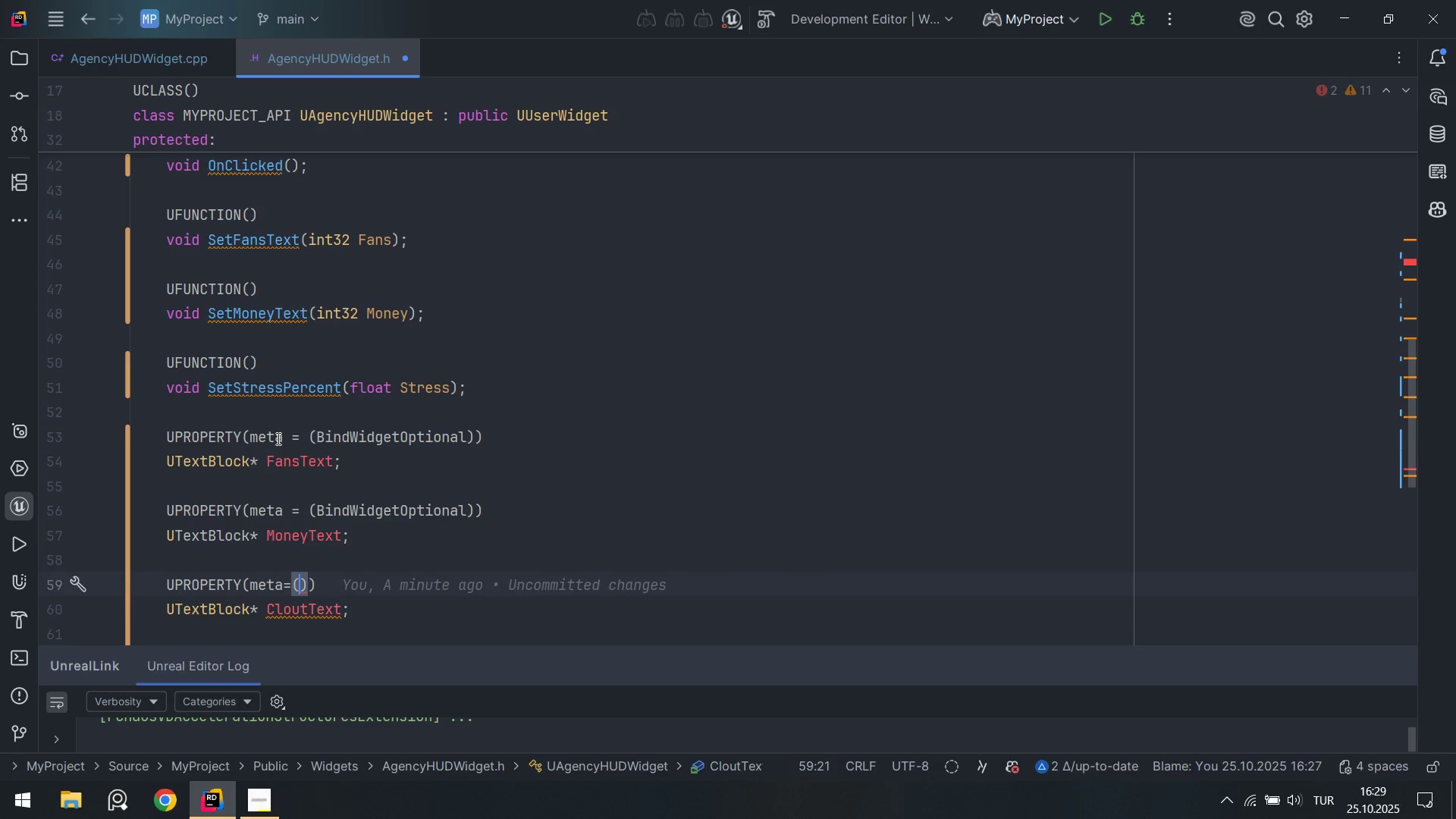 
type(B'nd)
 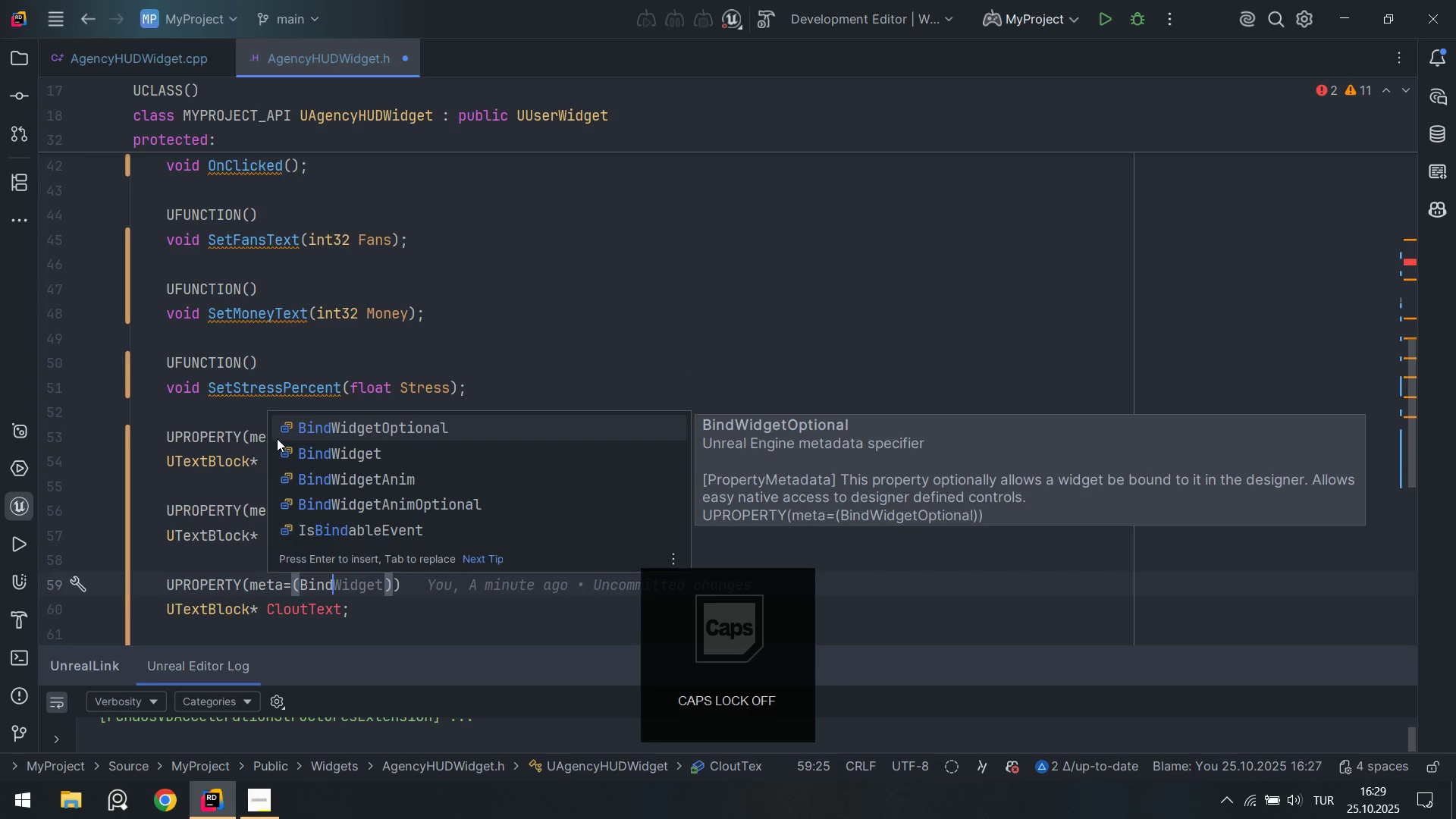 
key(Enter)
 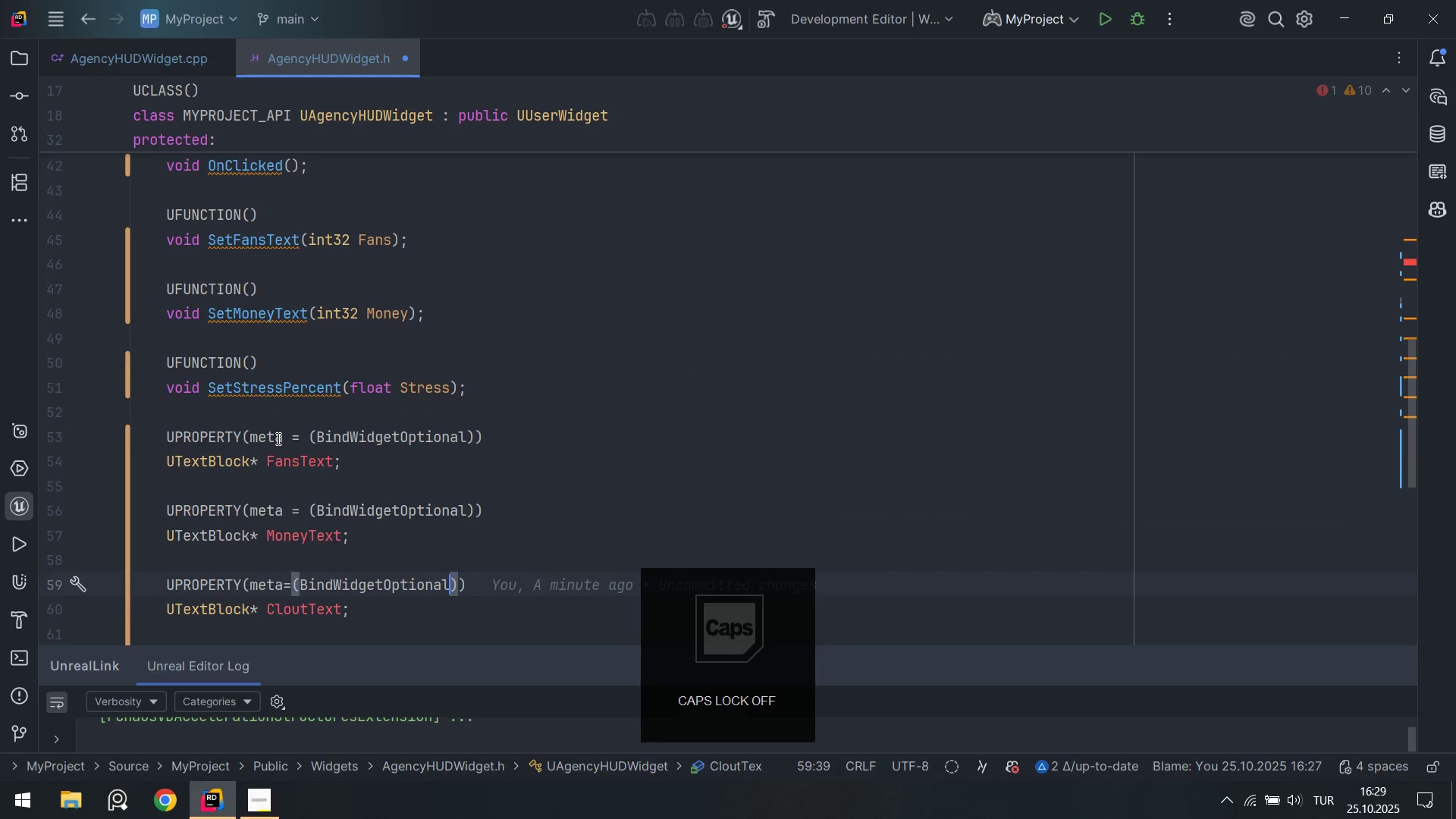 
key(ArrowDown)
 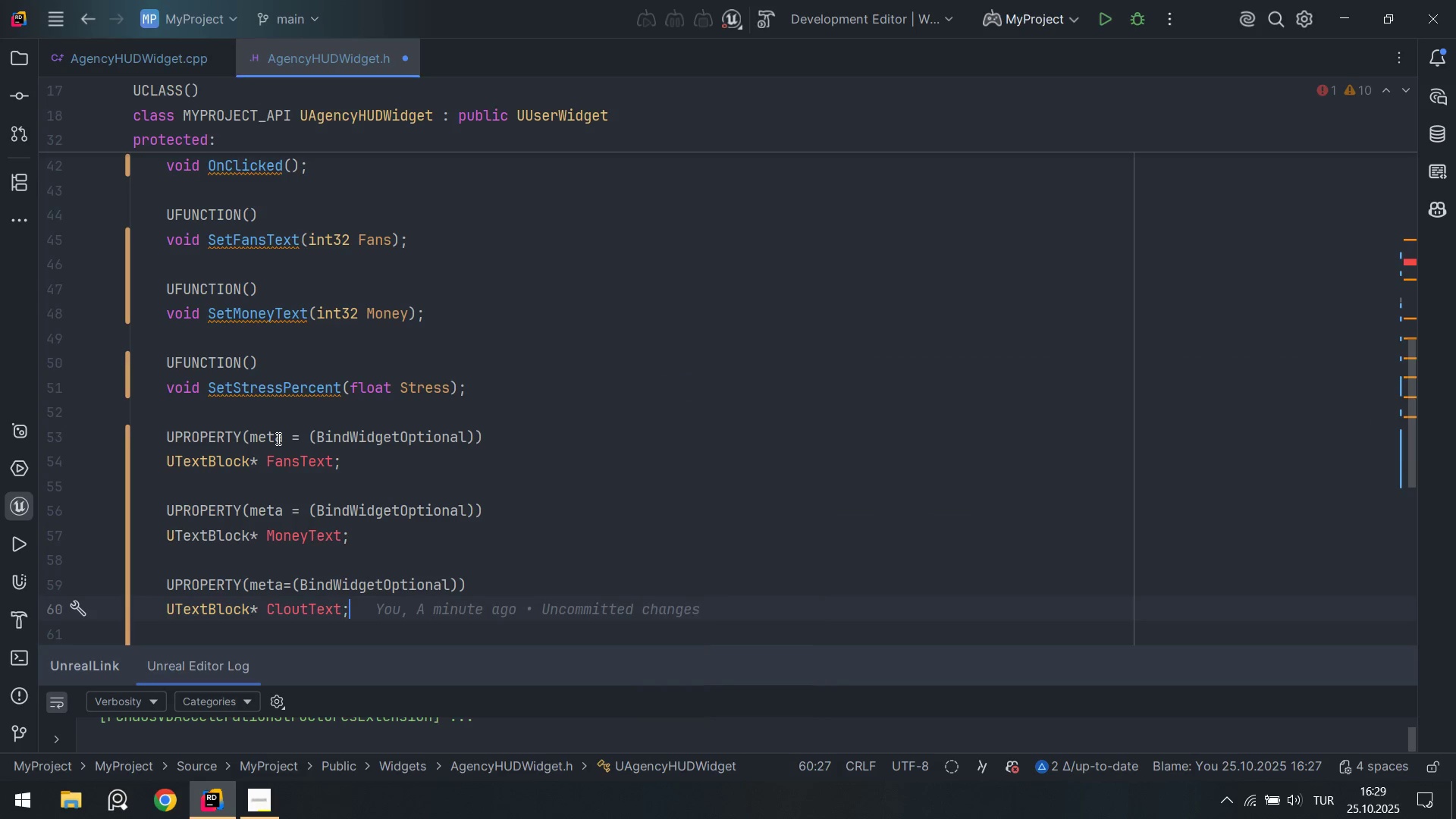 
key(Enter)
 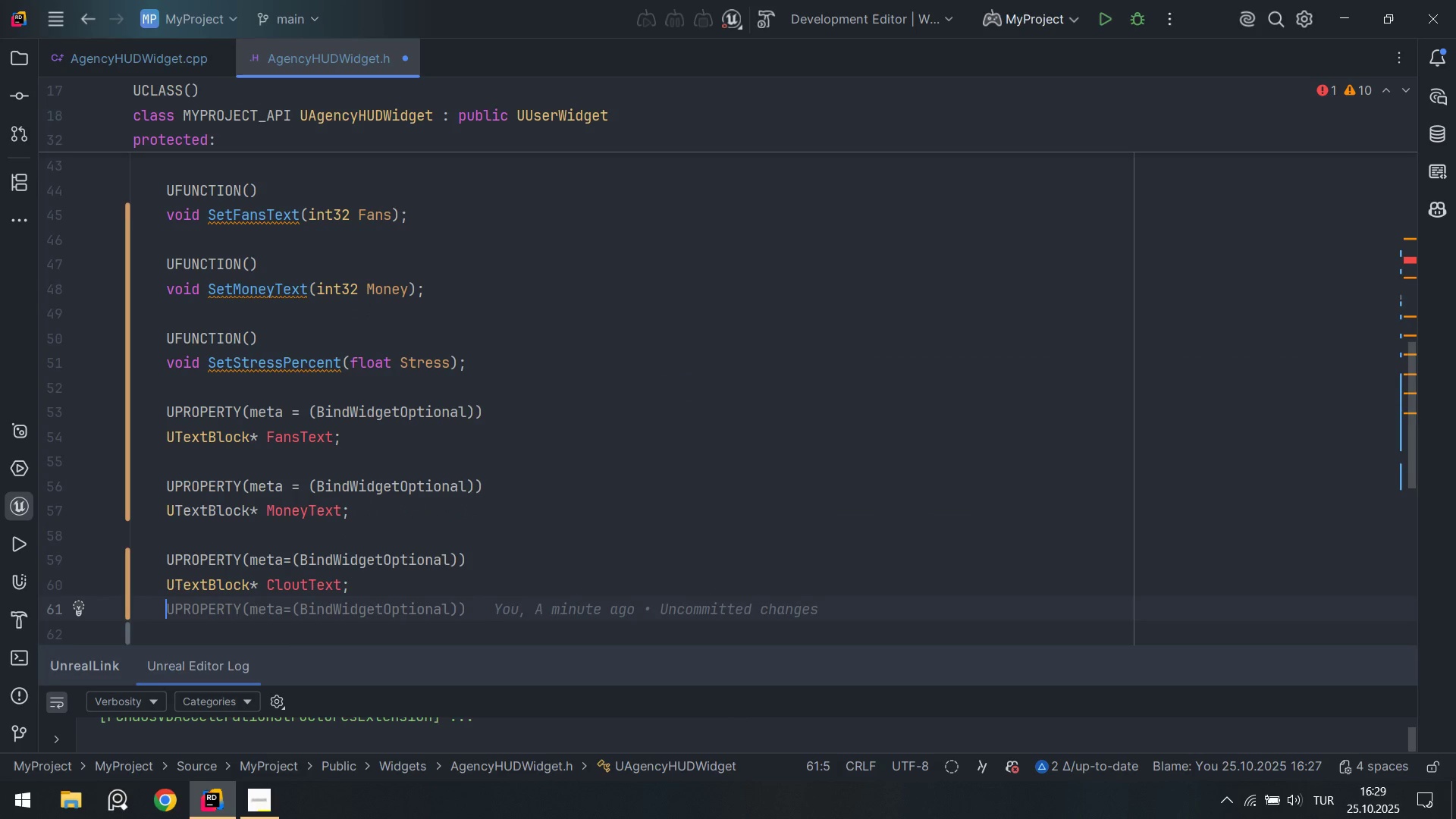 
key(Enter)
 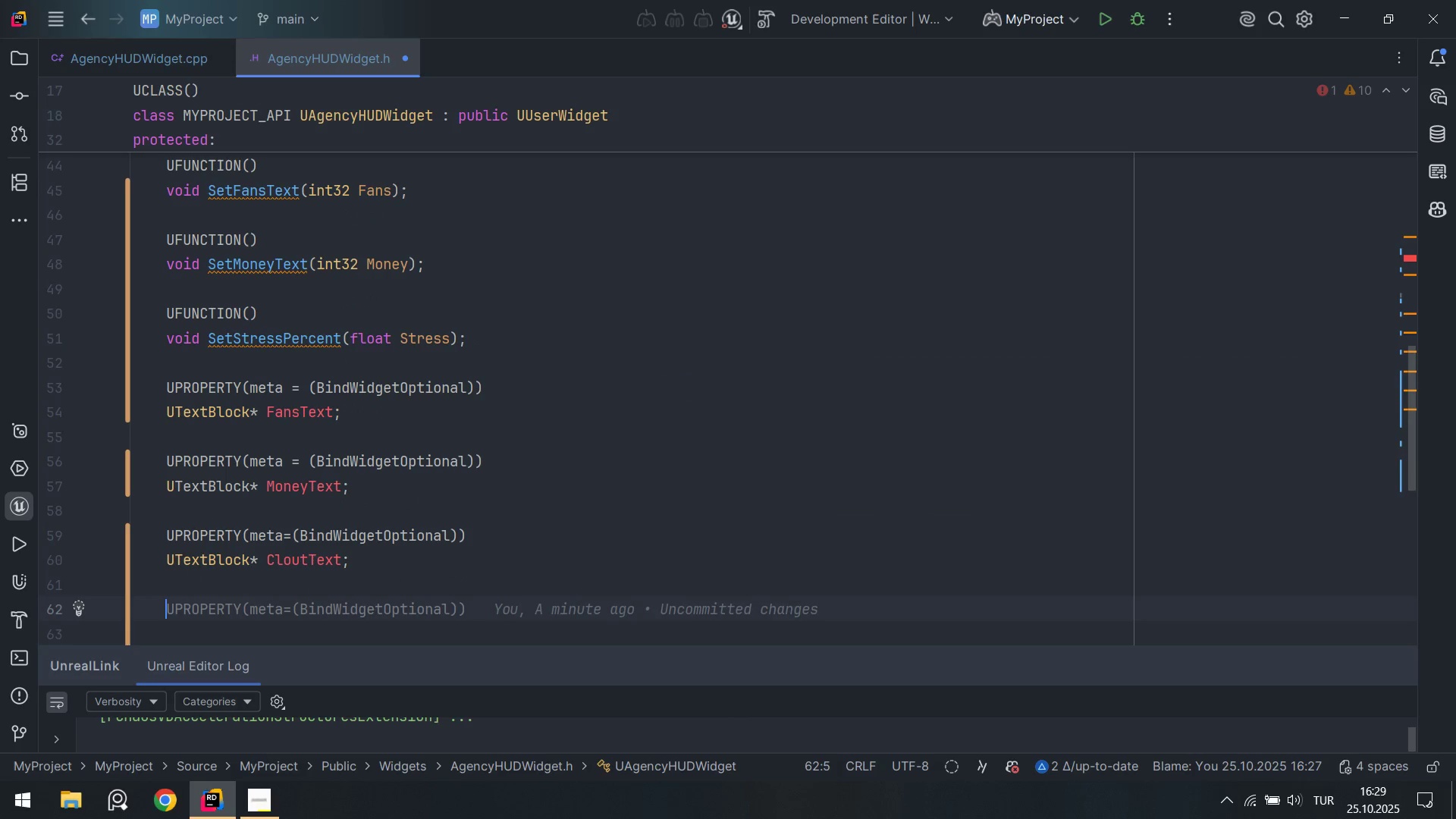 
key(CapsLock)
 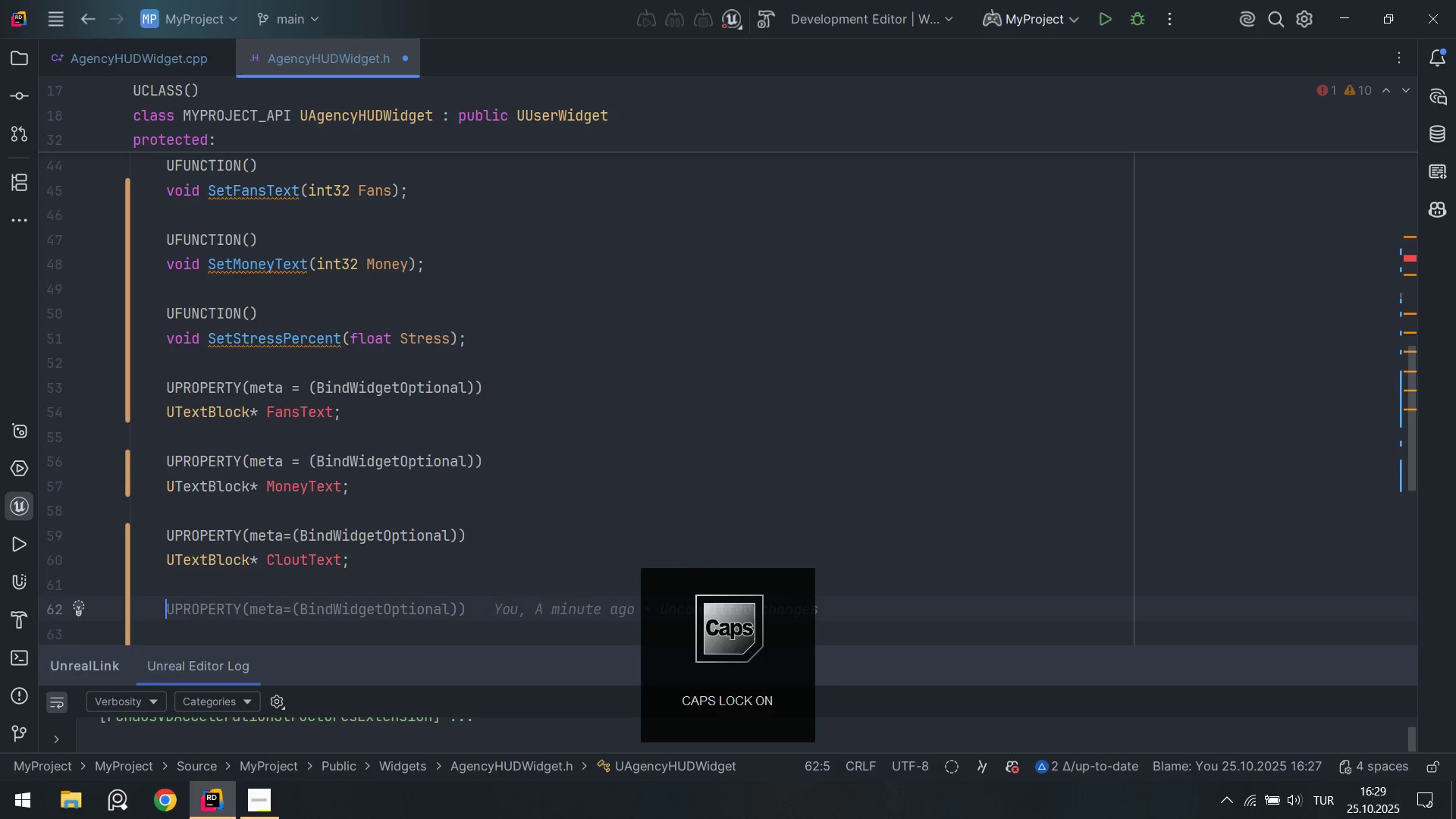 
key(U)
 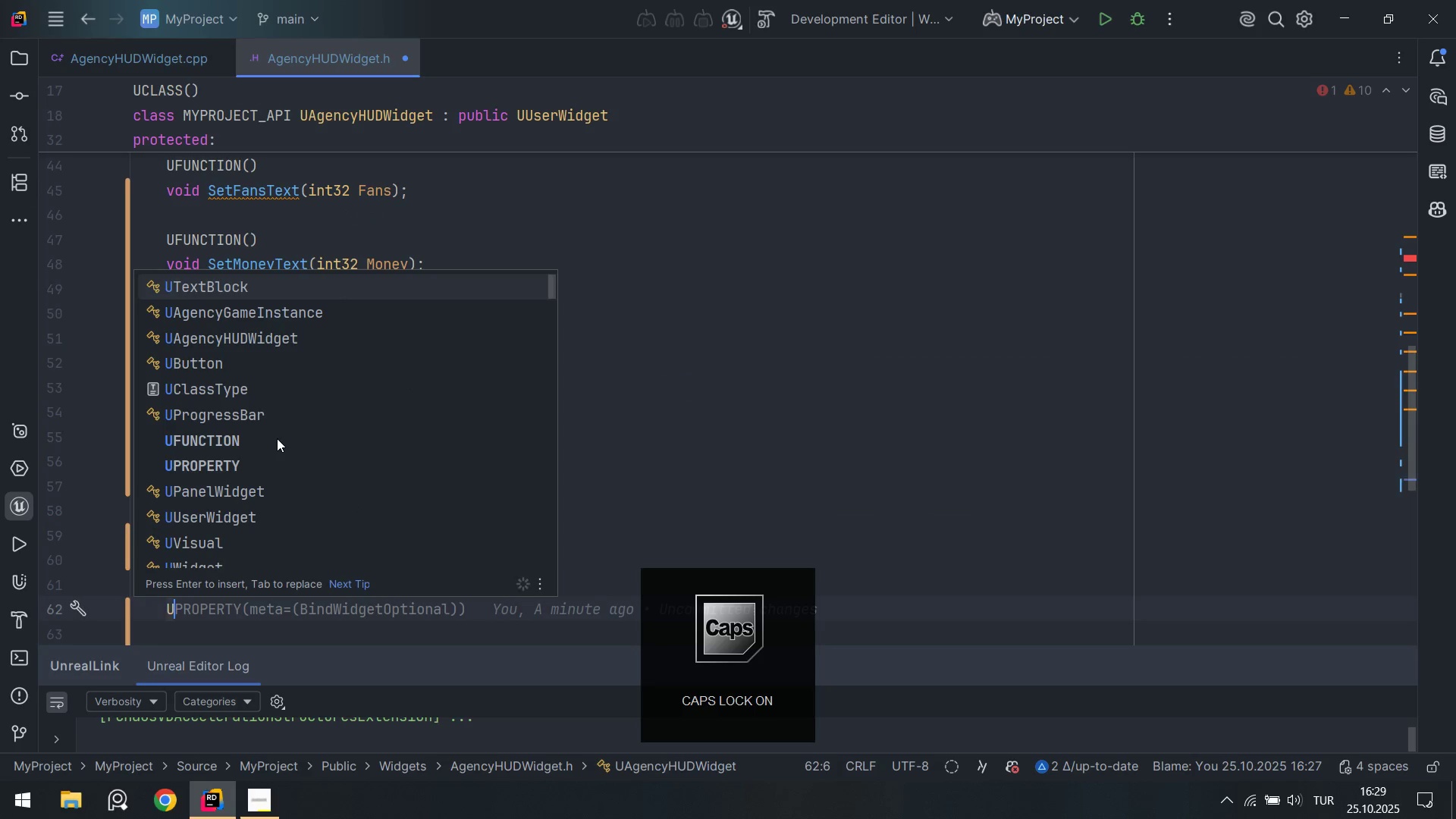 
key(CapsLock)
 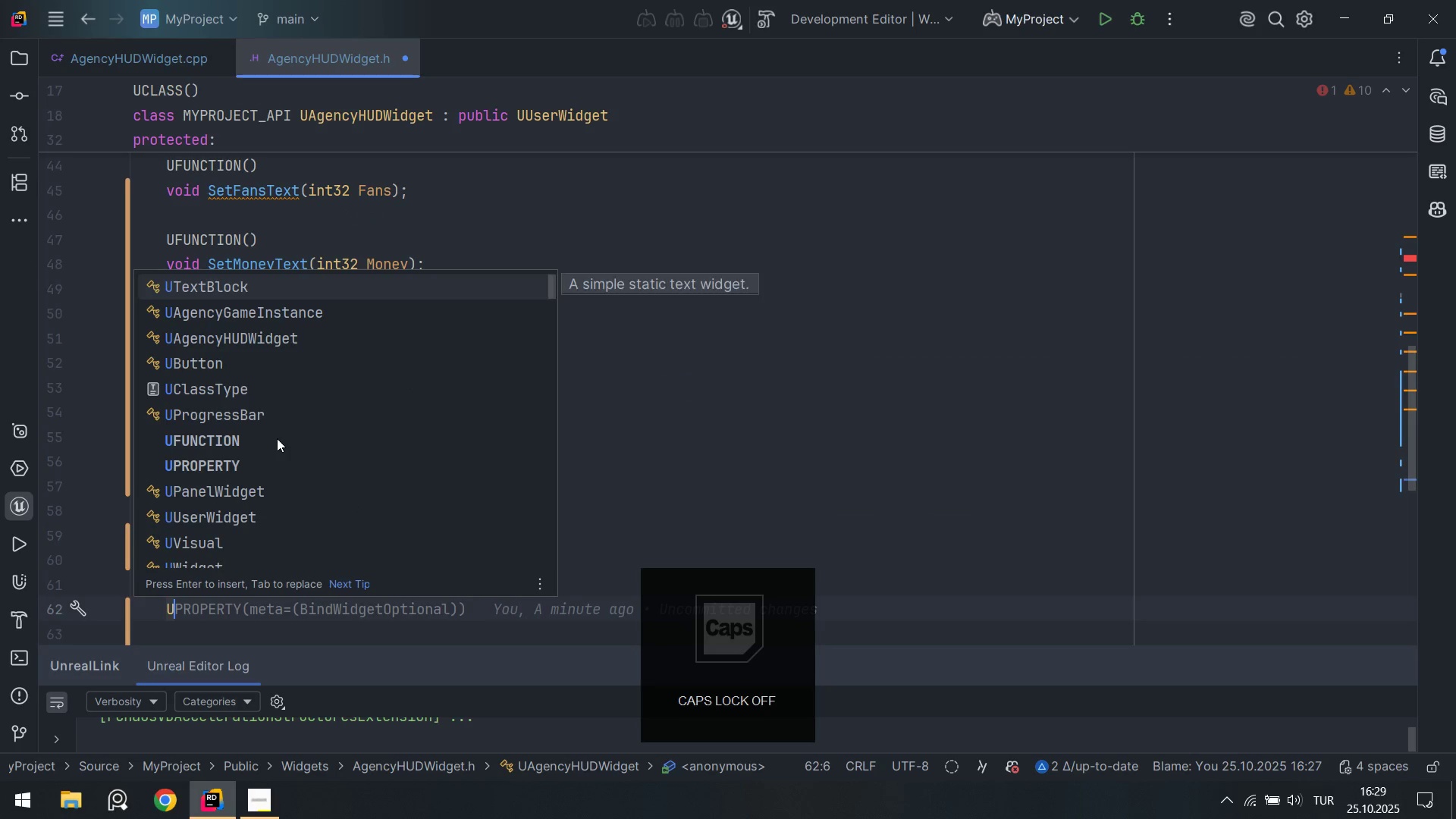 
key(Tab)
 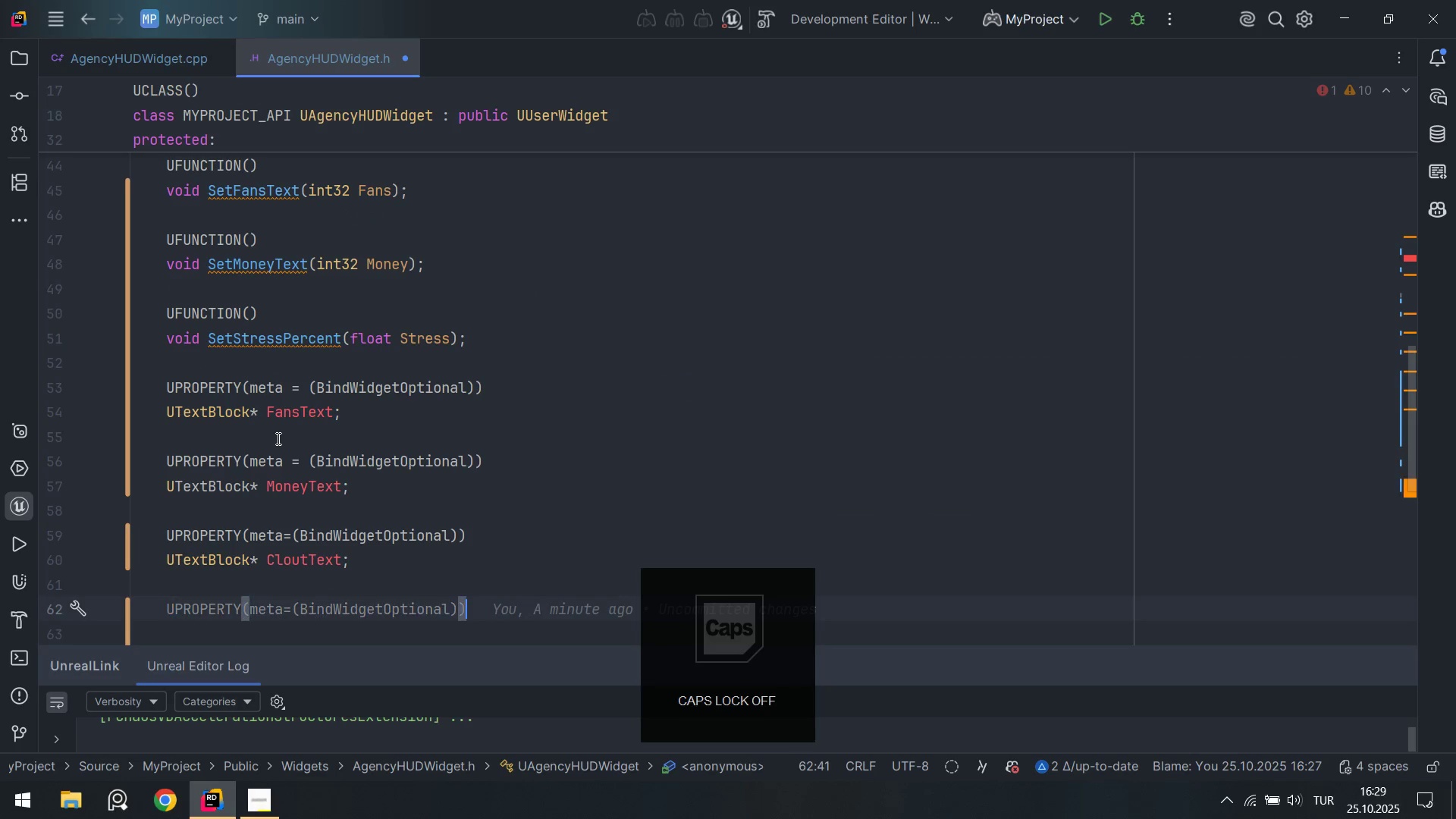 
key(Enter)
 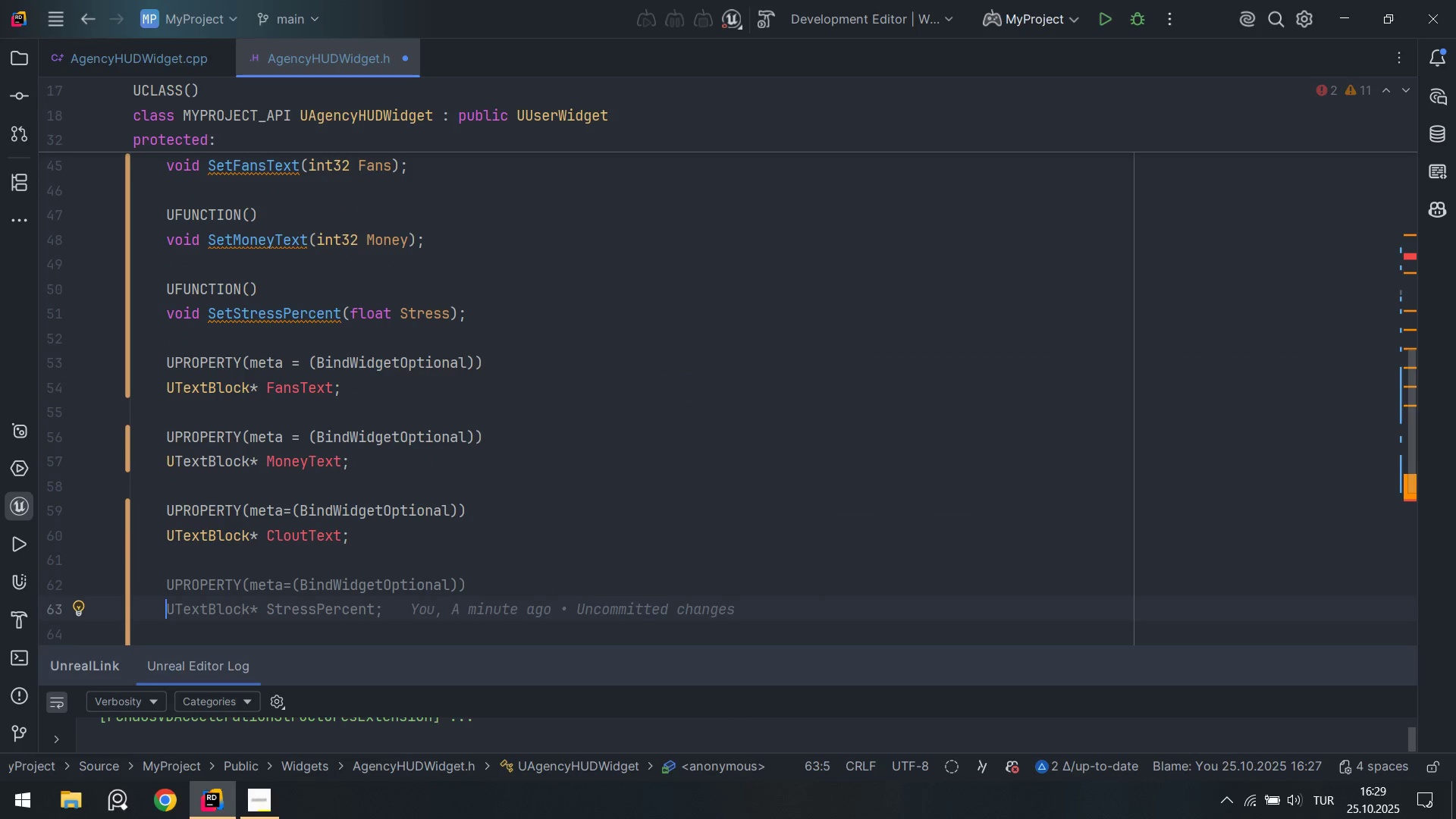 
type(UTe)
key(Tab)
key(Backspace)
key(Backspace)
type(L'keText)
 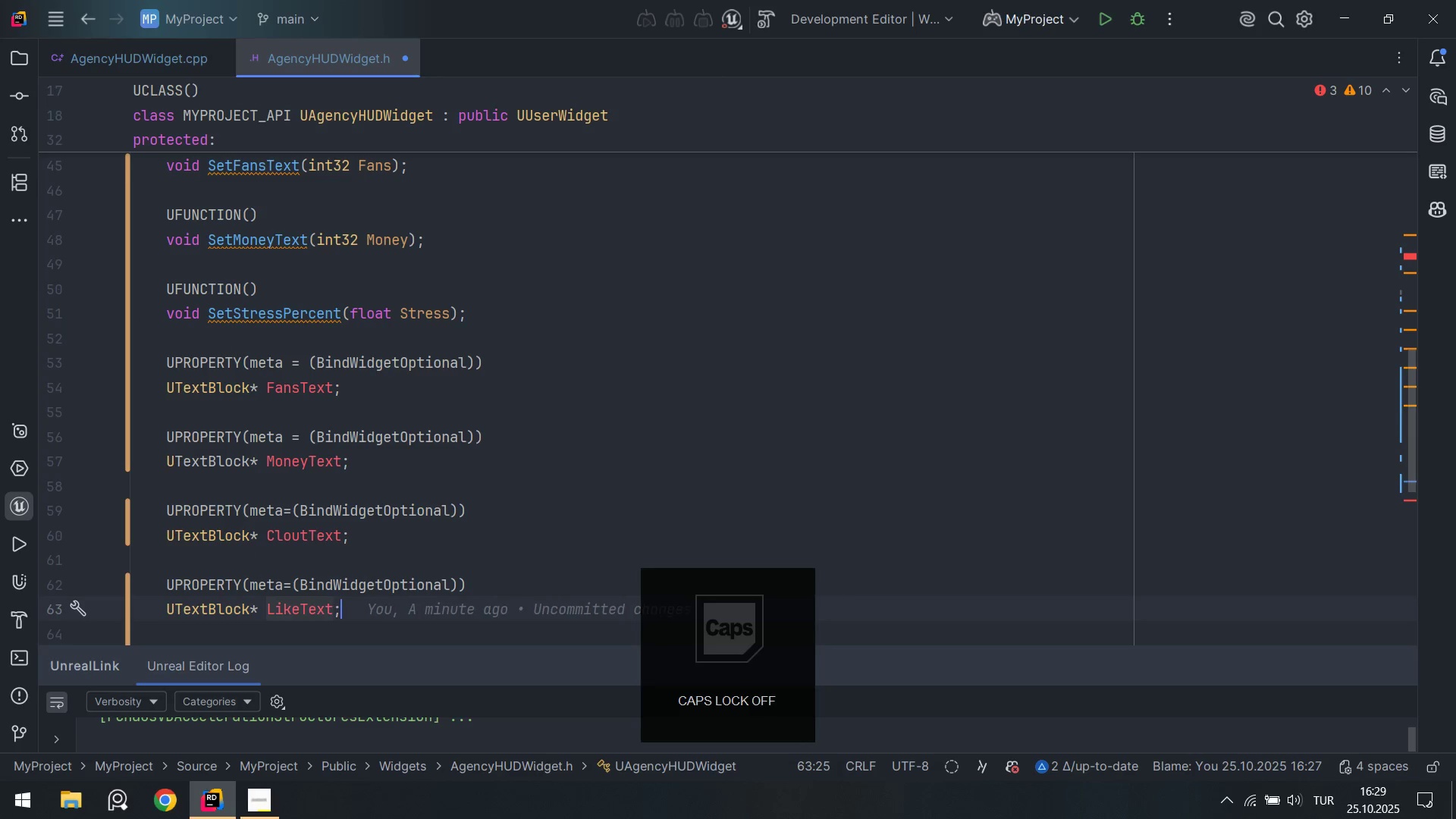 
key(Alt+AltLeft)
 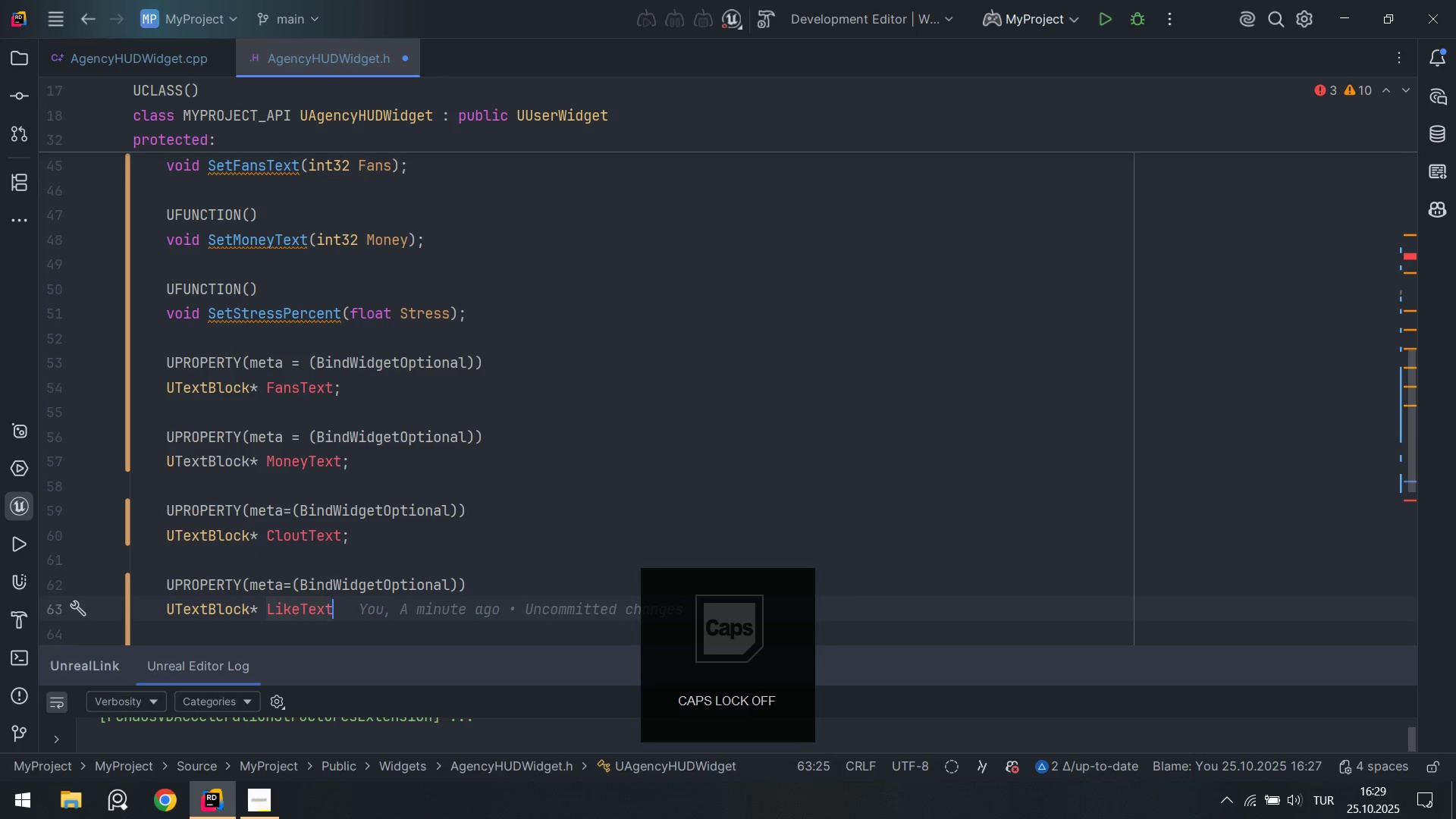 
key(Alt+Numpad5)
 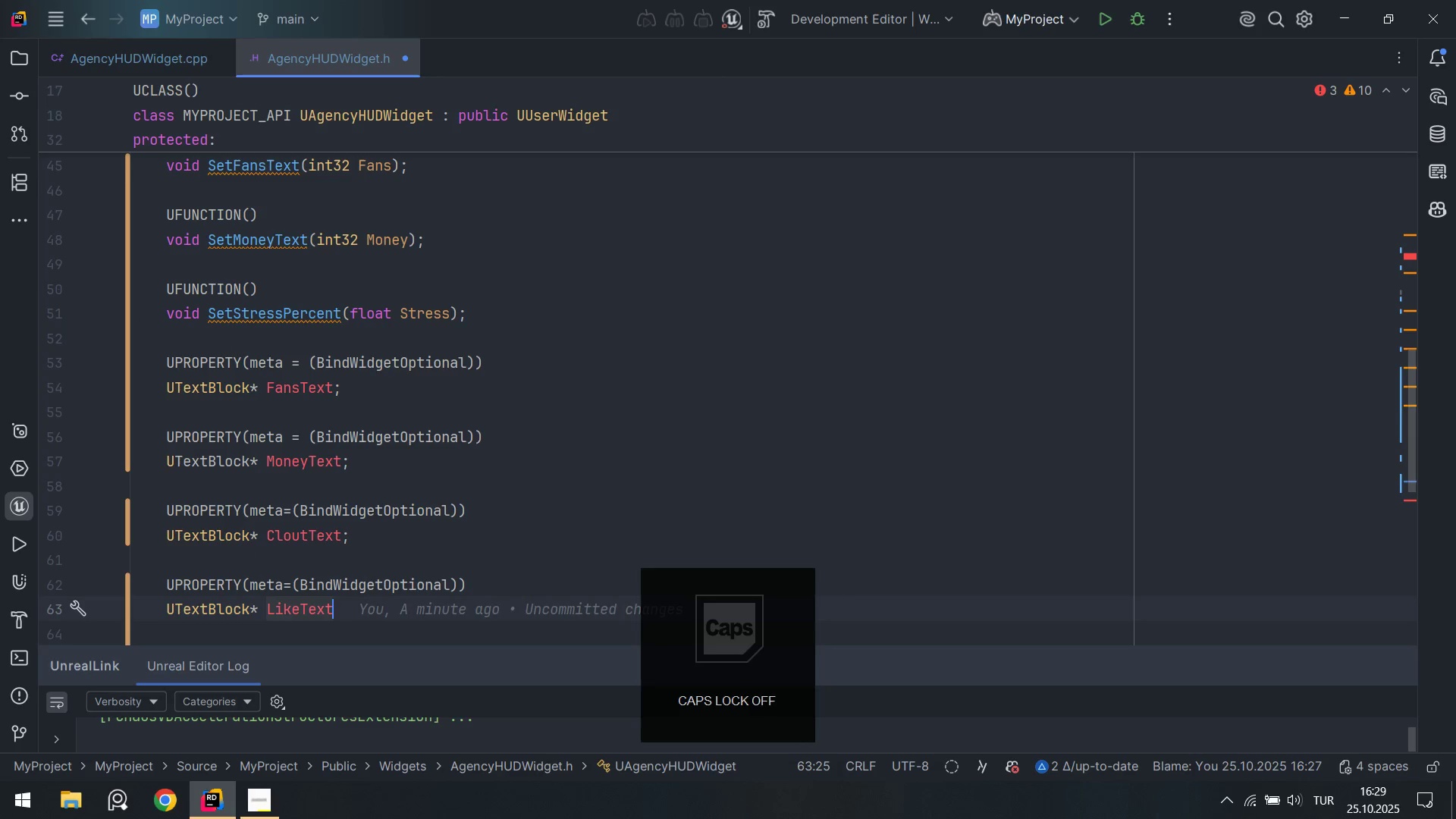 
key(Alt+Numpad9)
 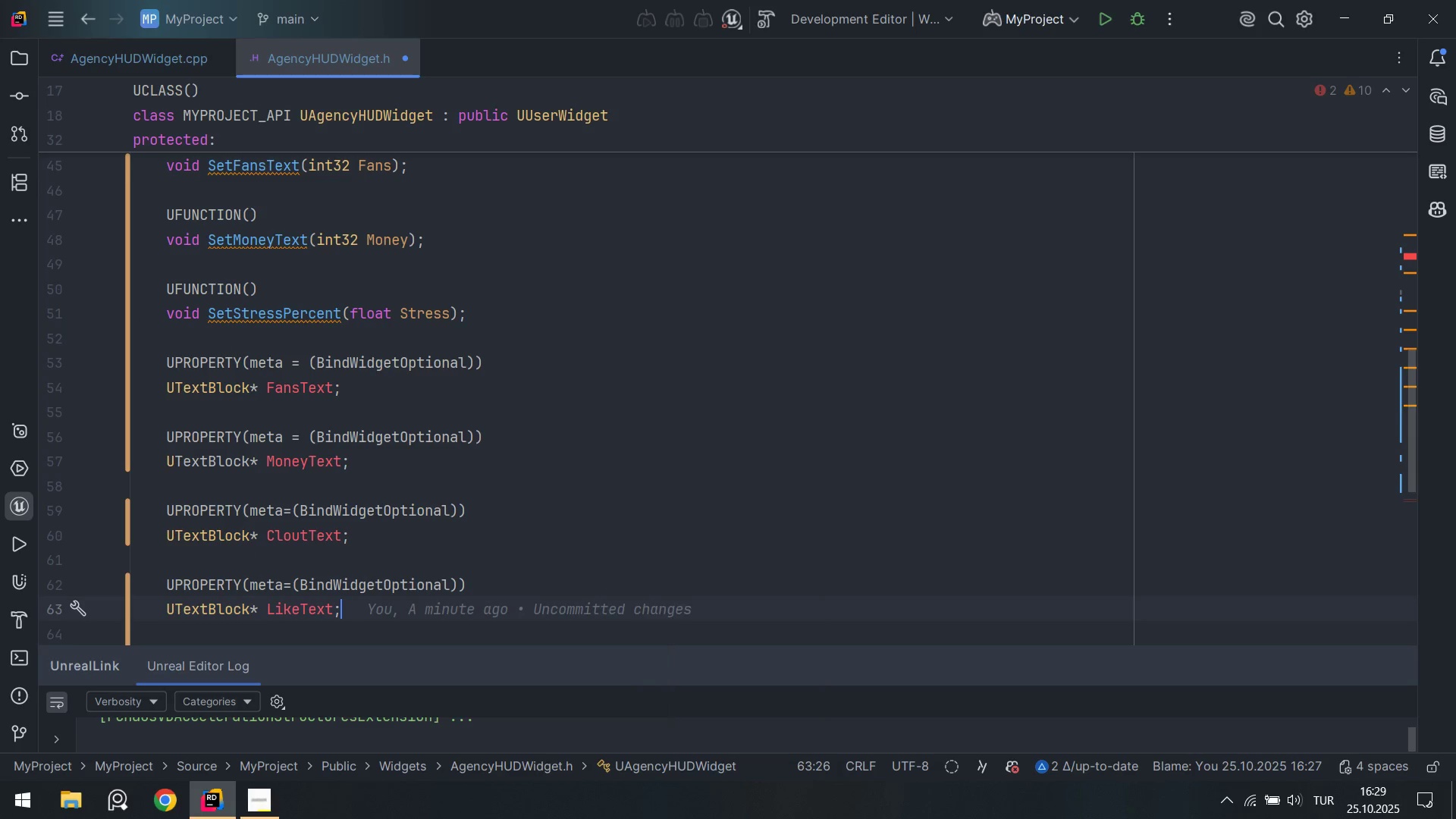 
key(Enter)
 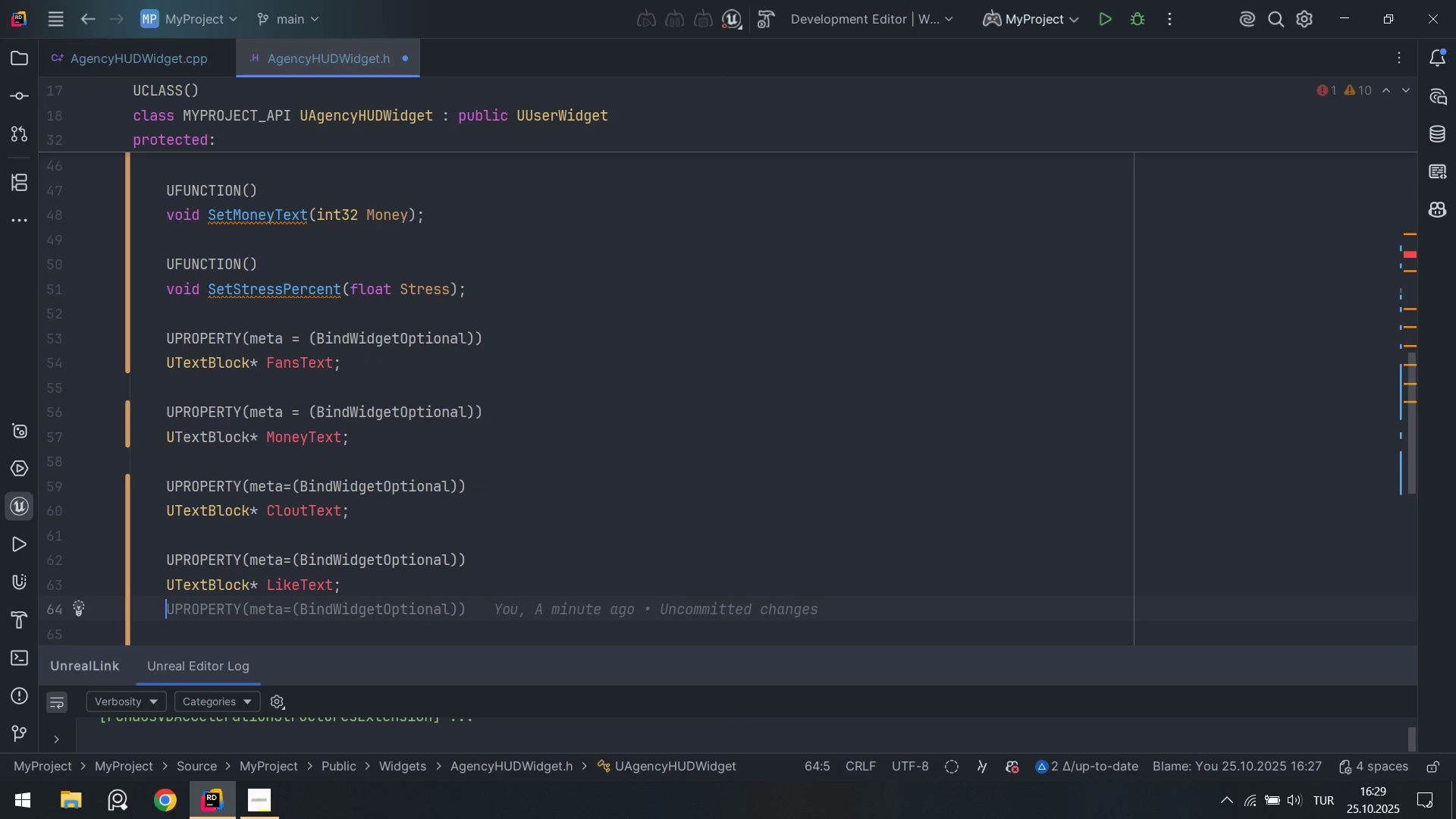 
key(Enter)
 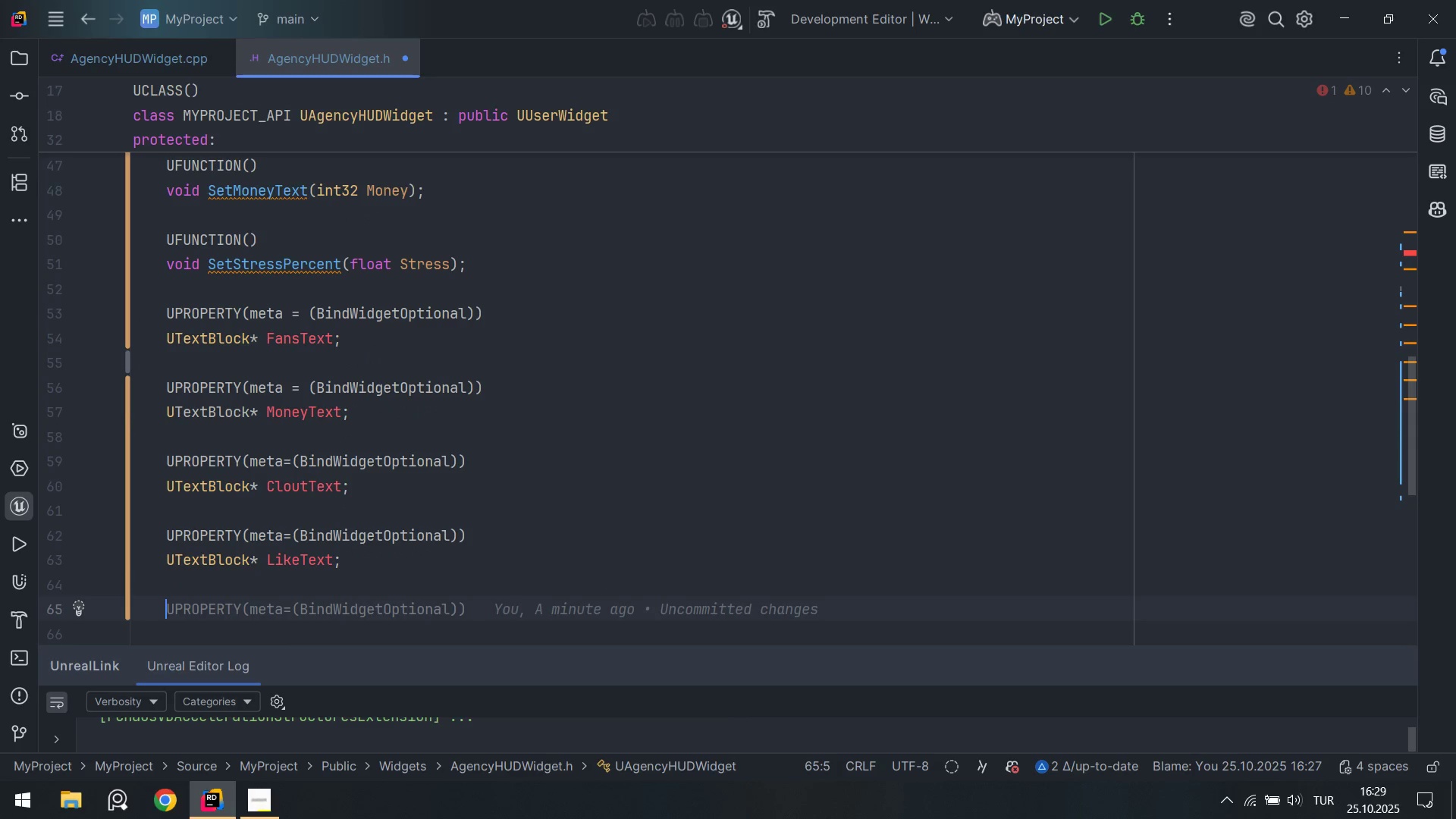 
key(CapsLock)
 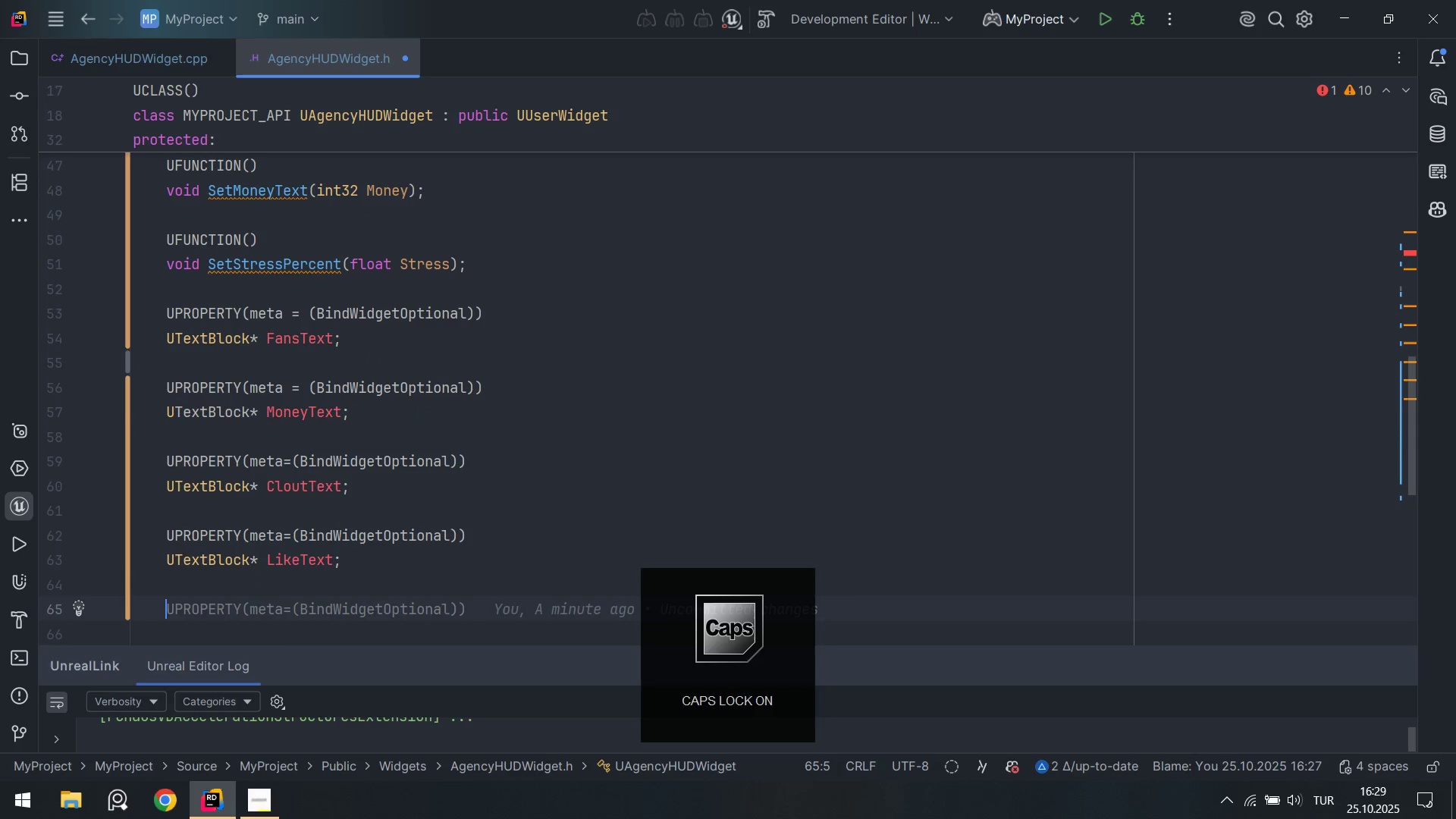 
key(CapsLock)
 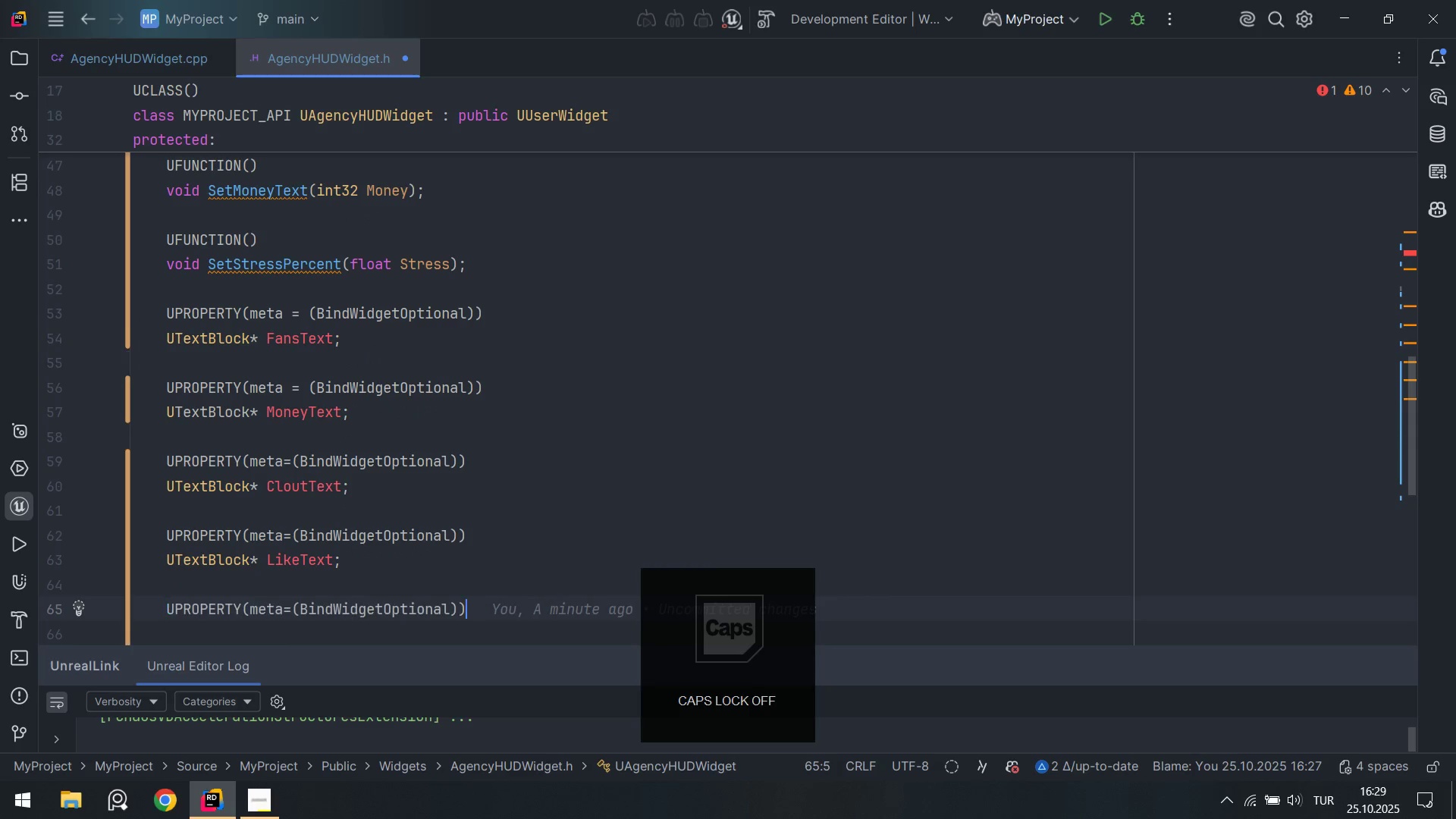 
key(Tab)
 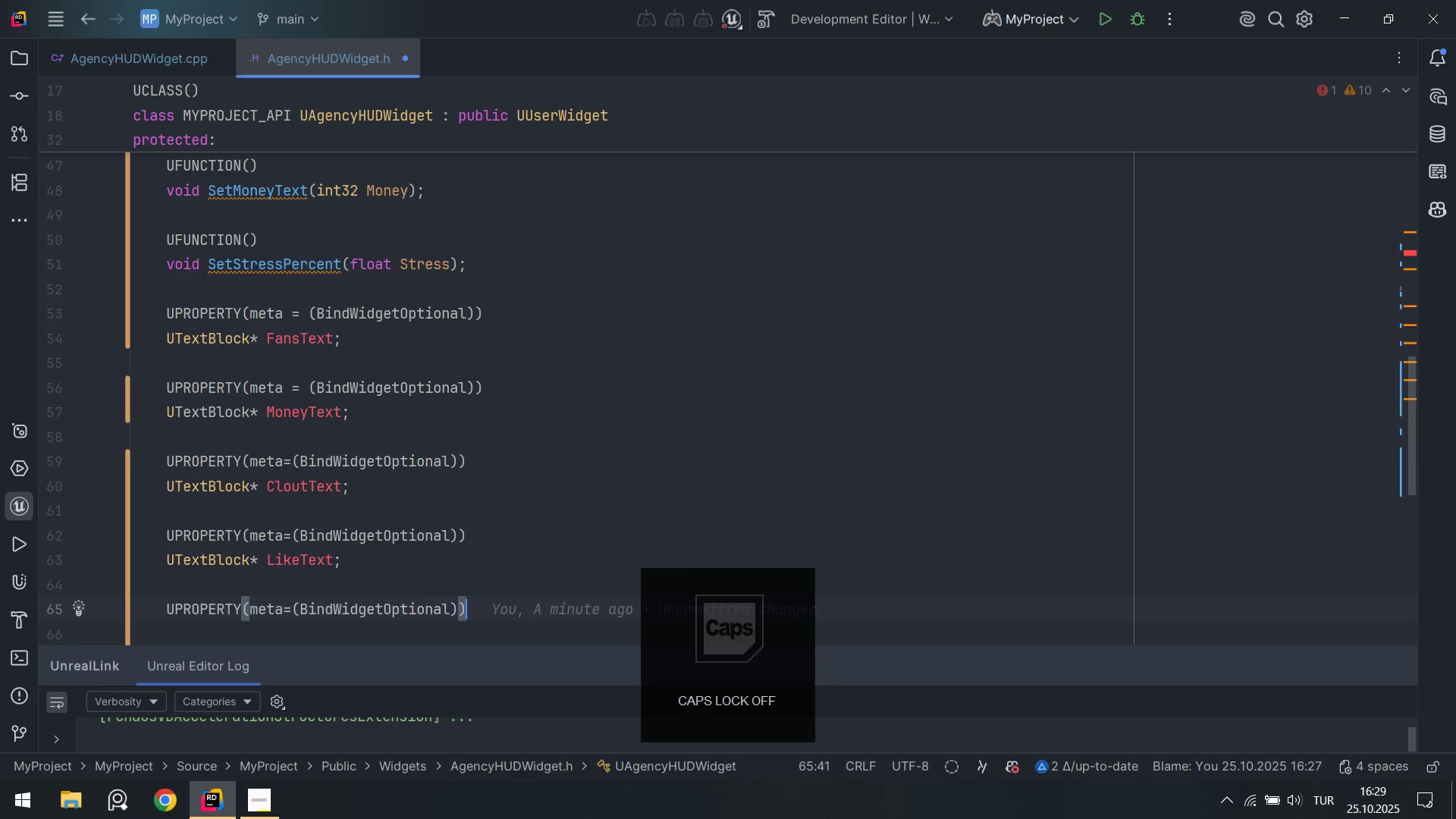 
key(Enter)
 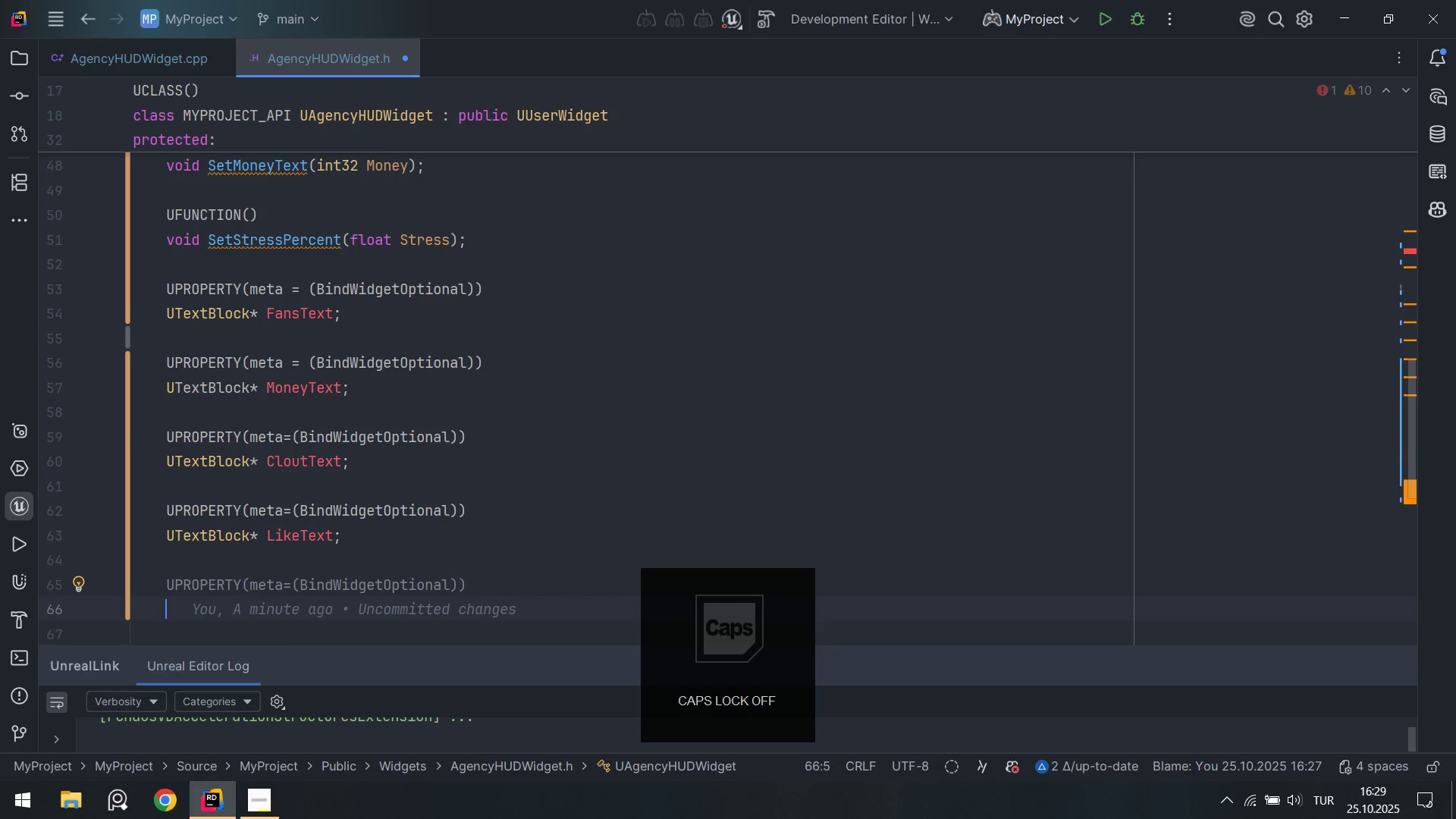 
type(UProg)
key(Tab)
 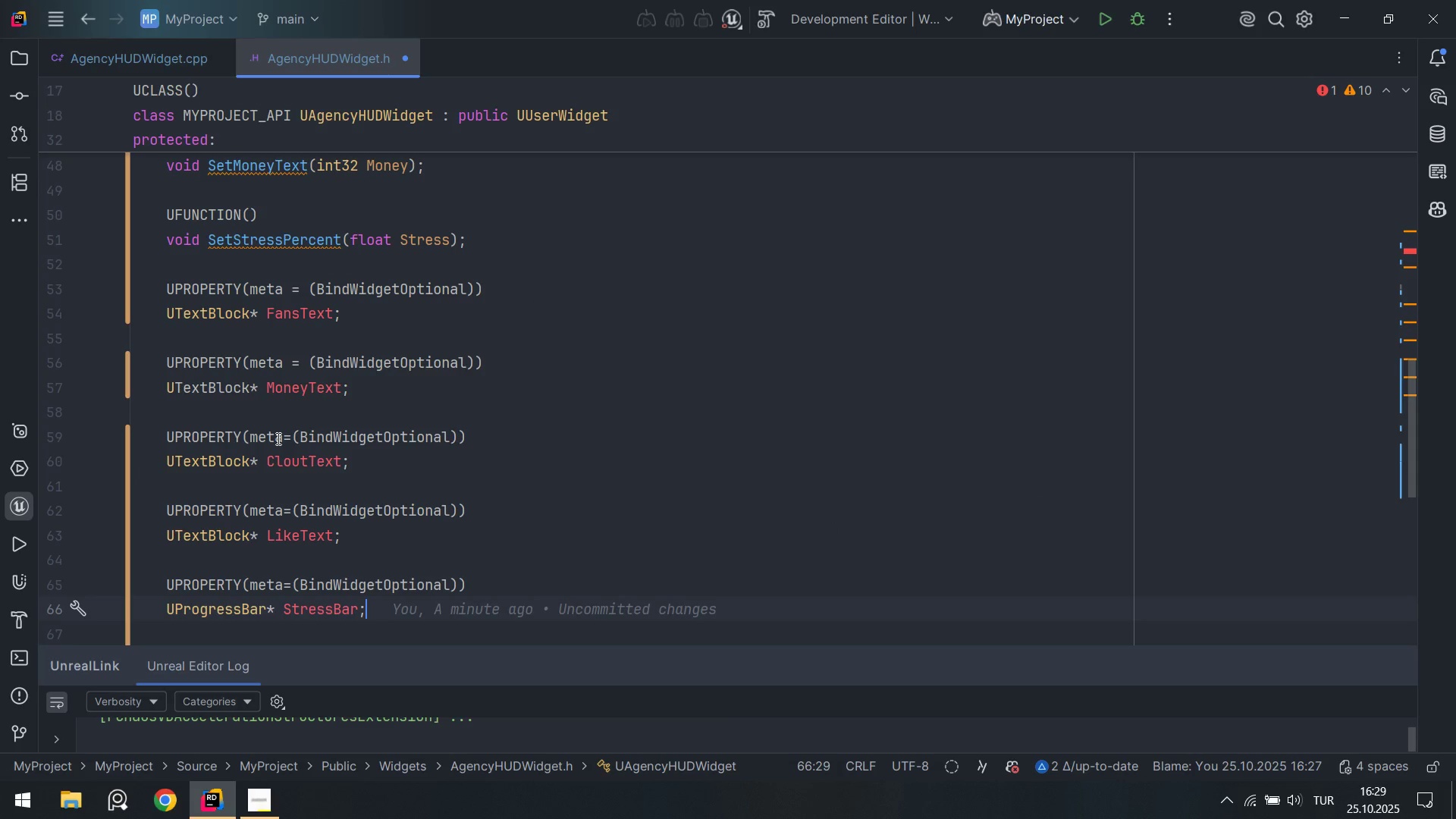 
key(Enter)
 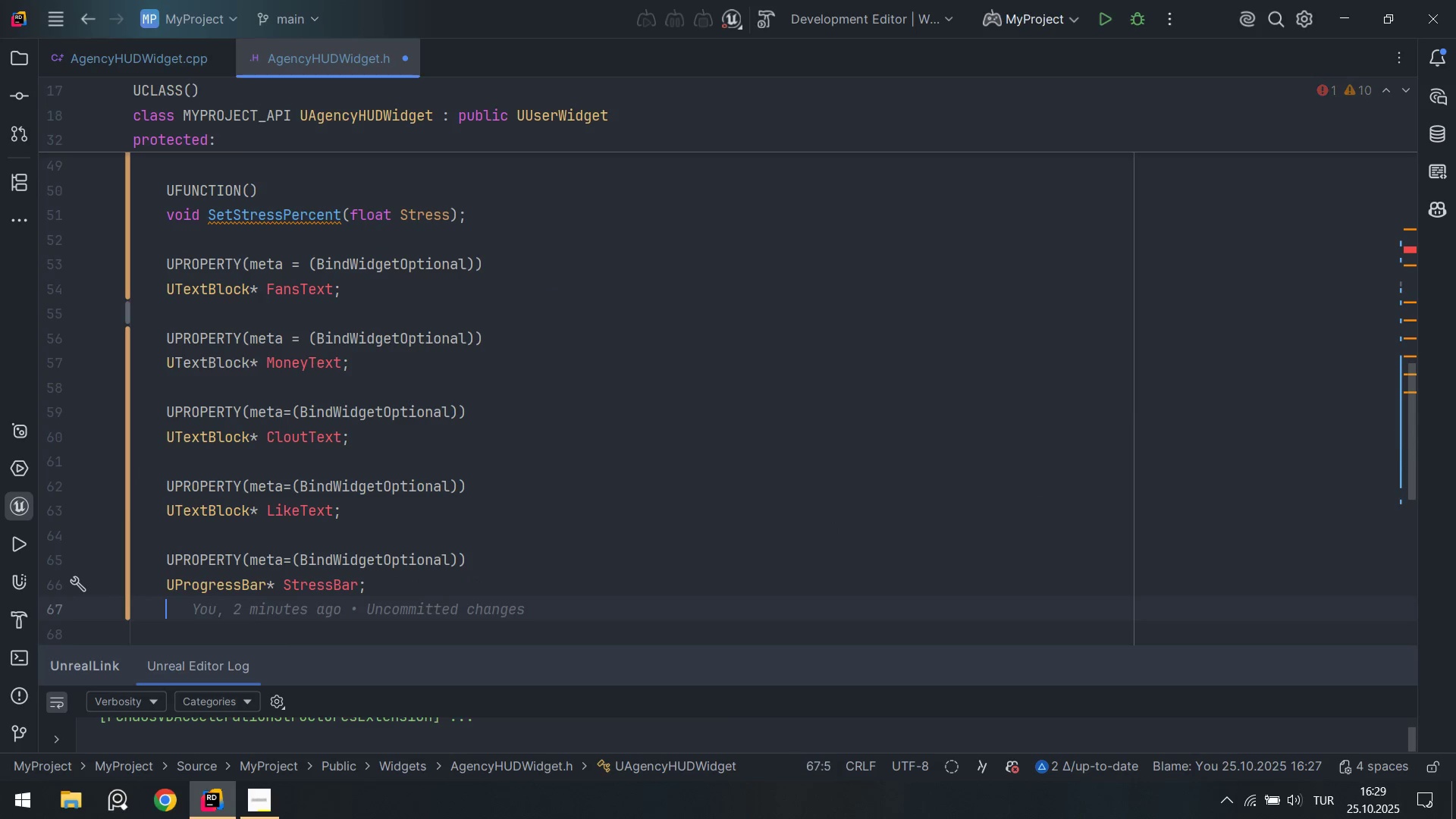 
key(Enter)
 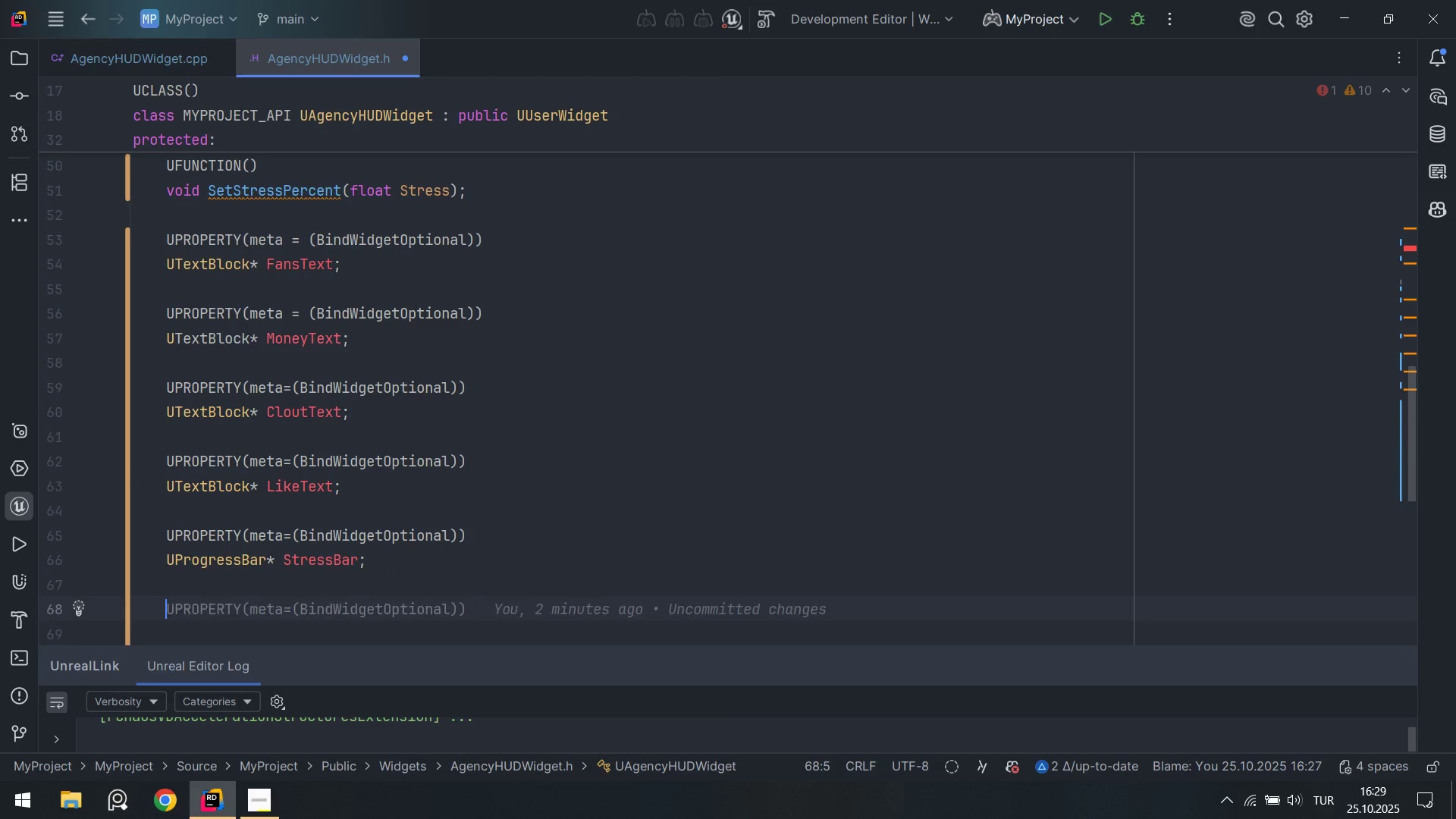 
key(CapsLock)
 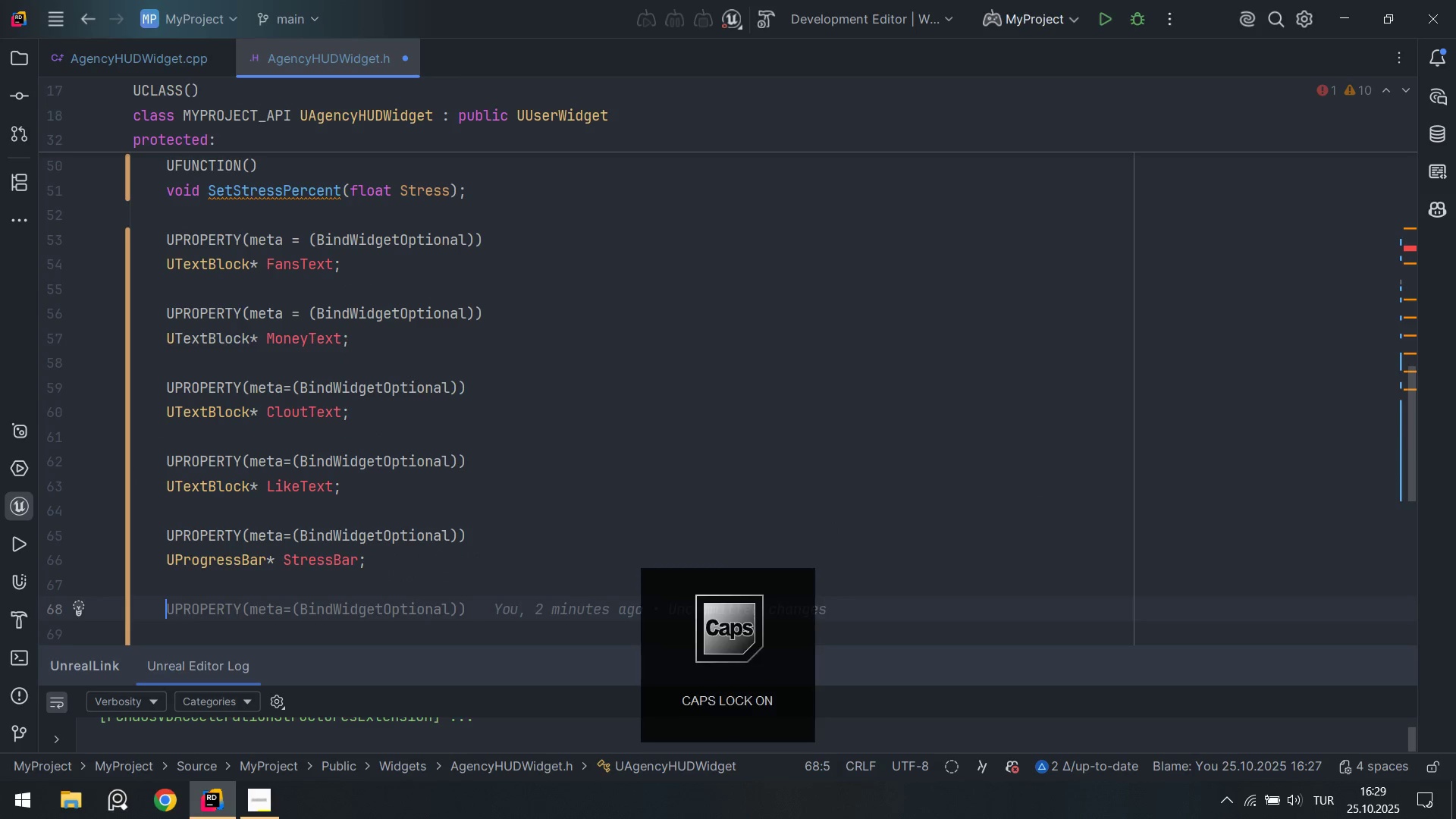 
key(U)
 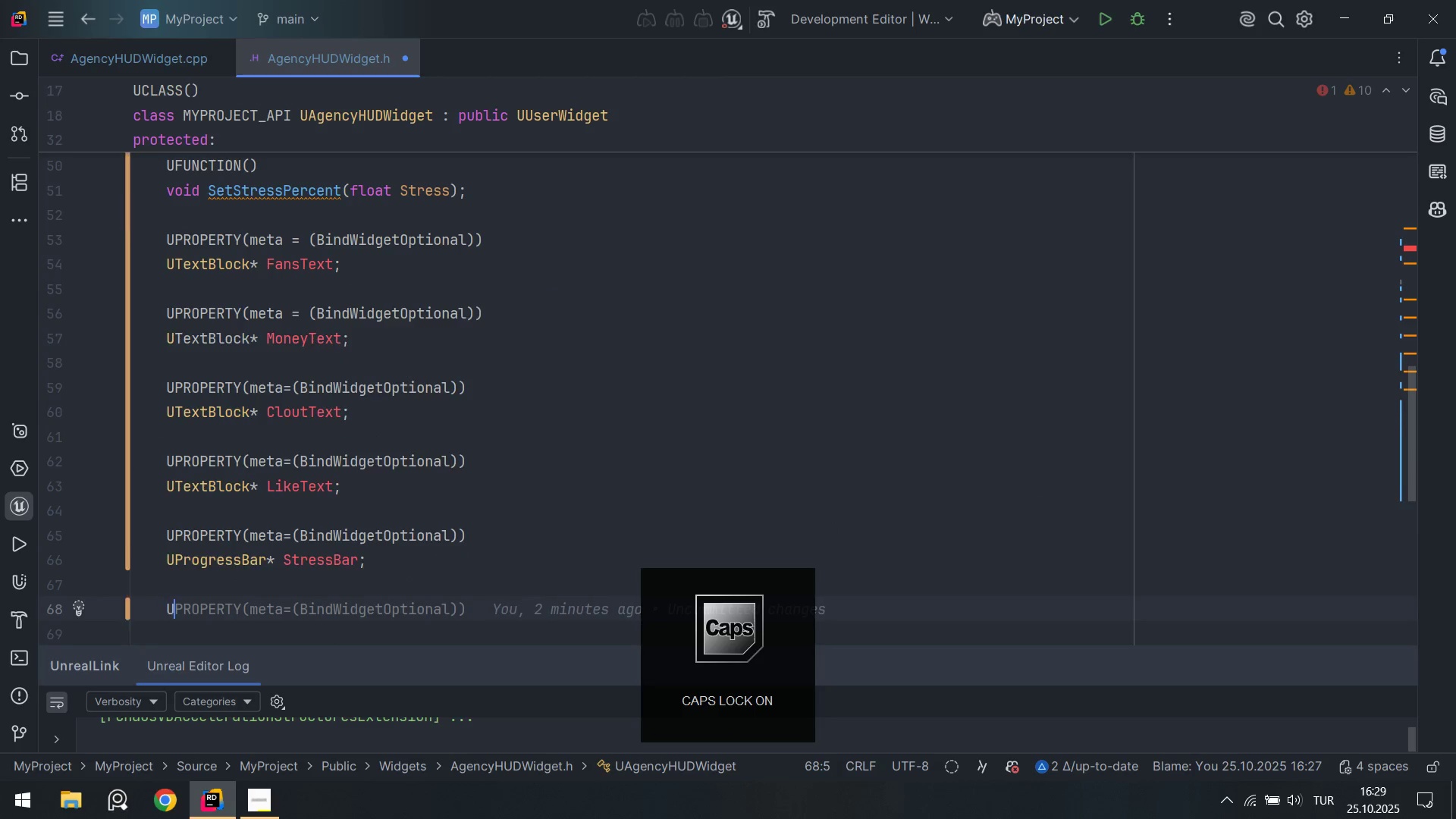 
key(CapsLock)
 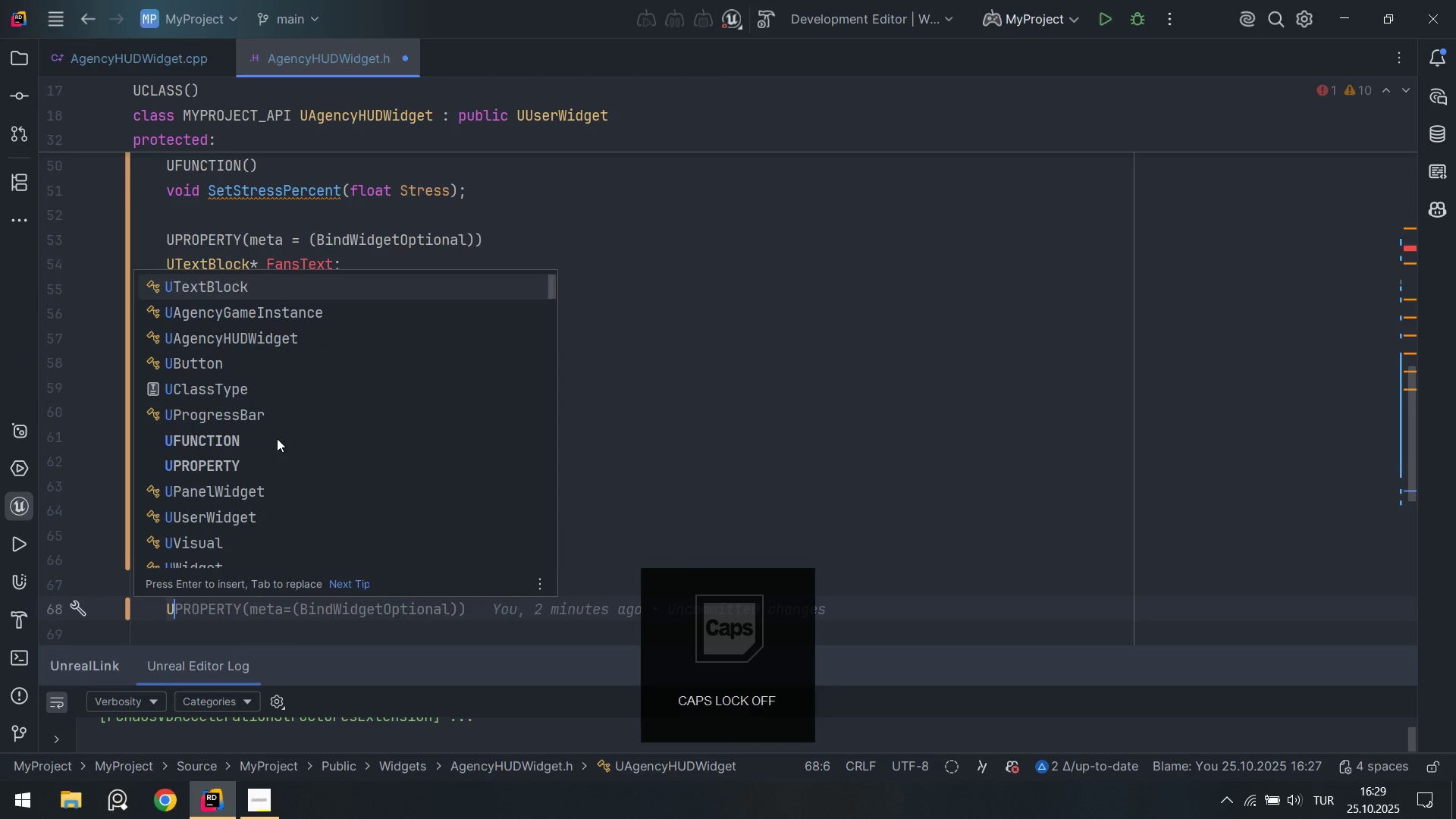 
key(Tab)
 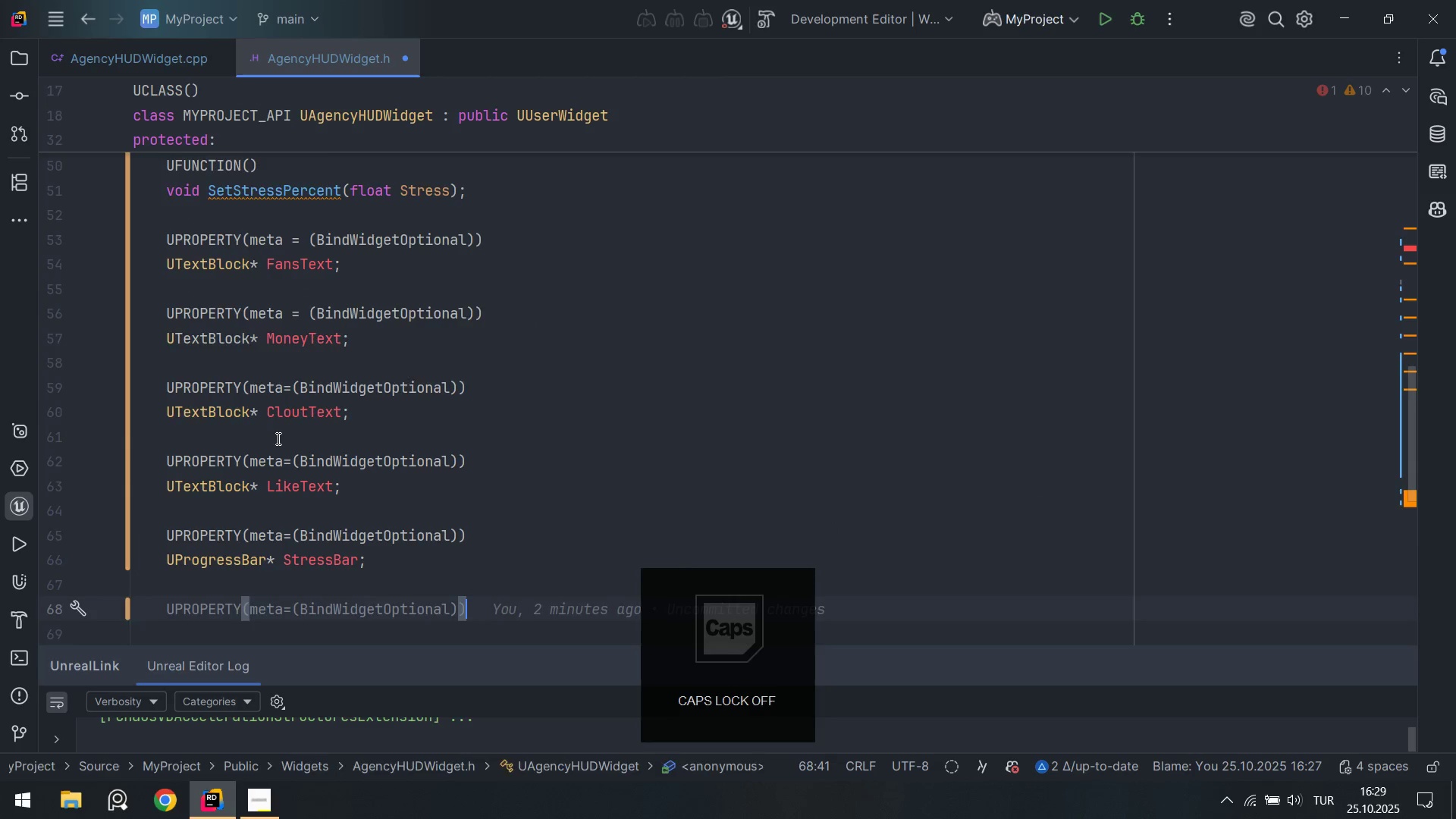 
key(Enter)
 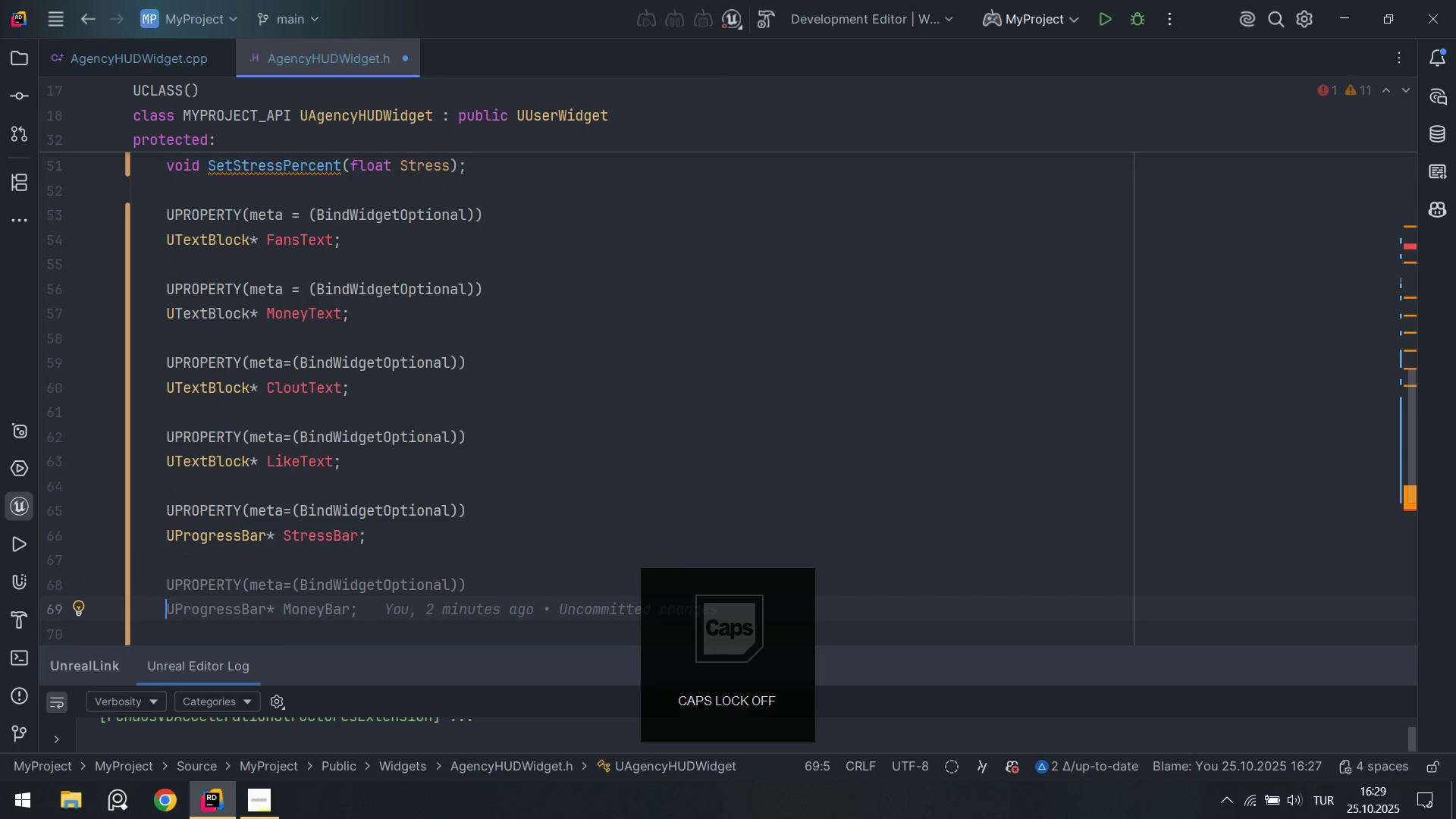 
type(Utex)
key(Tab)
type(* )
key(Backspace)
key(Backspace)
type(T)
key(Backspace)
type(Bu)
key(Tab)
key(Backspace)
key(Backspace)
type(TapButton59)
 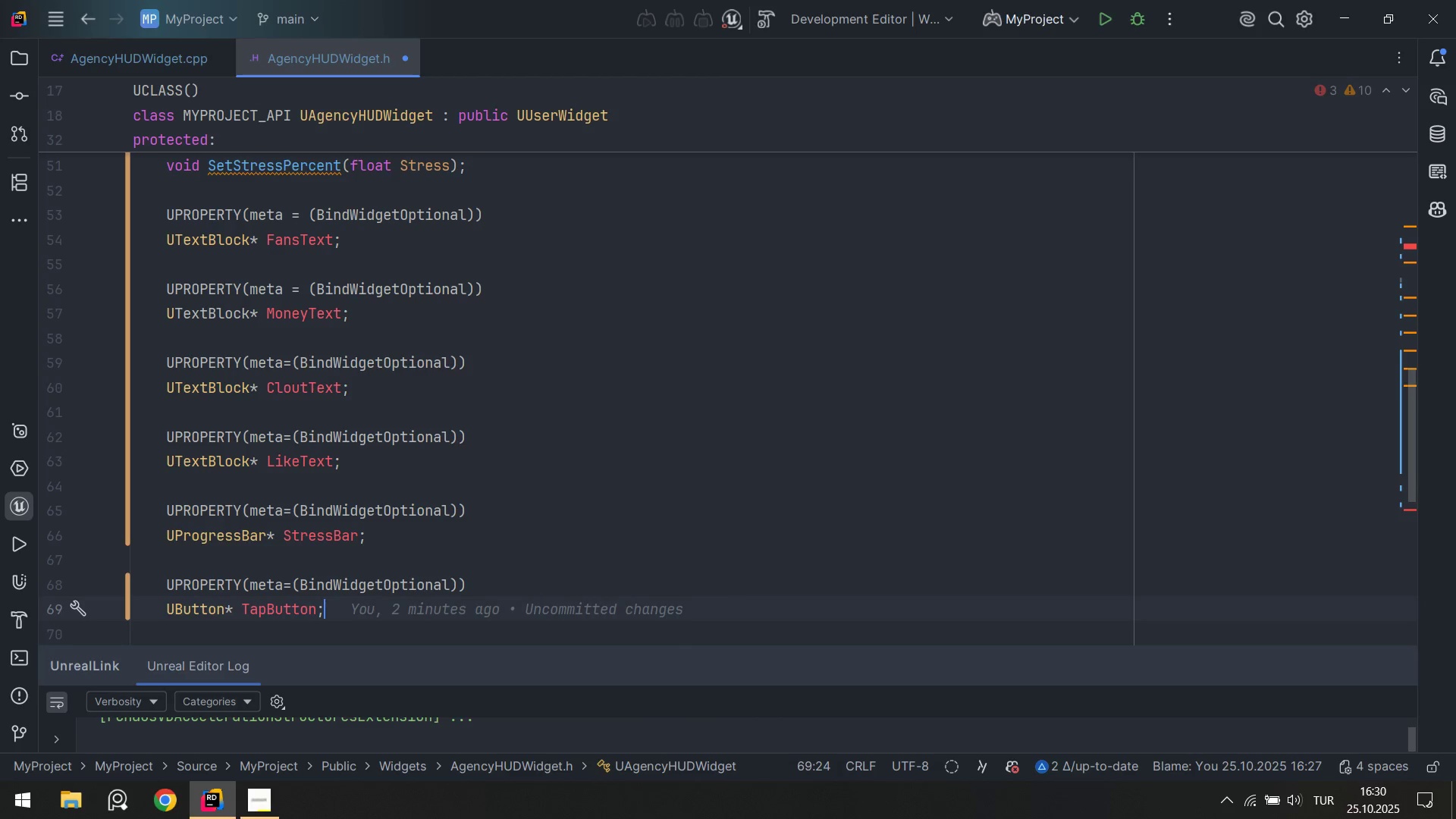 
hold_key(key=AltLeft, duration=0.31)
 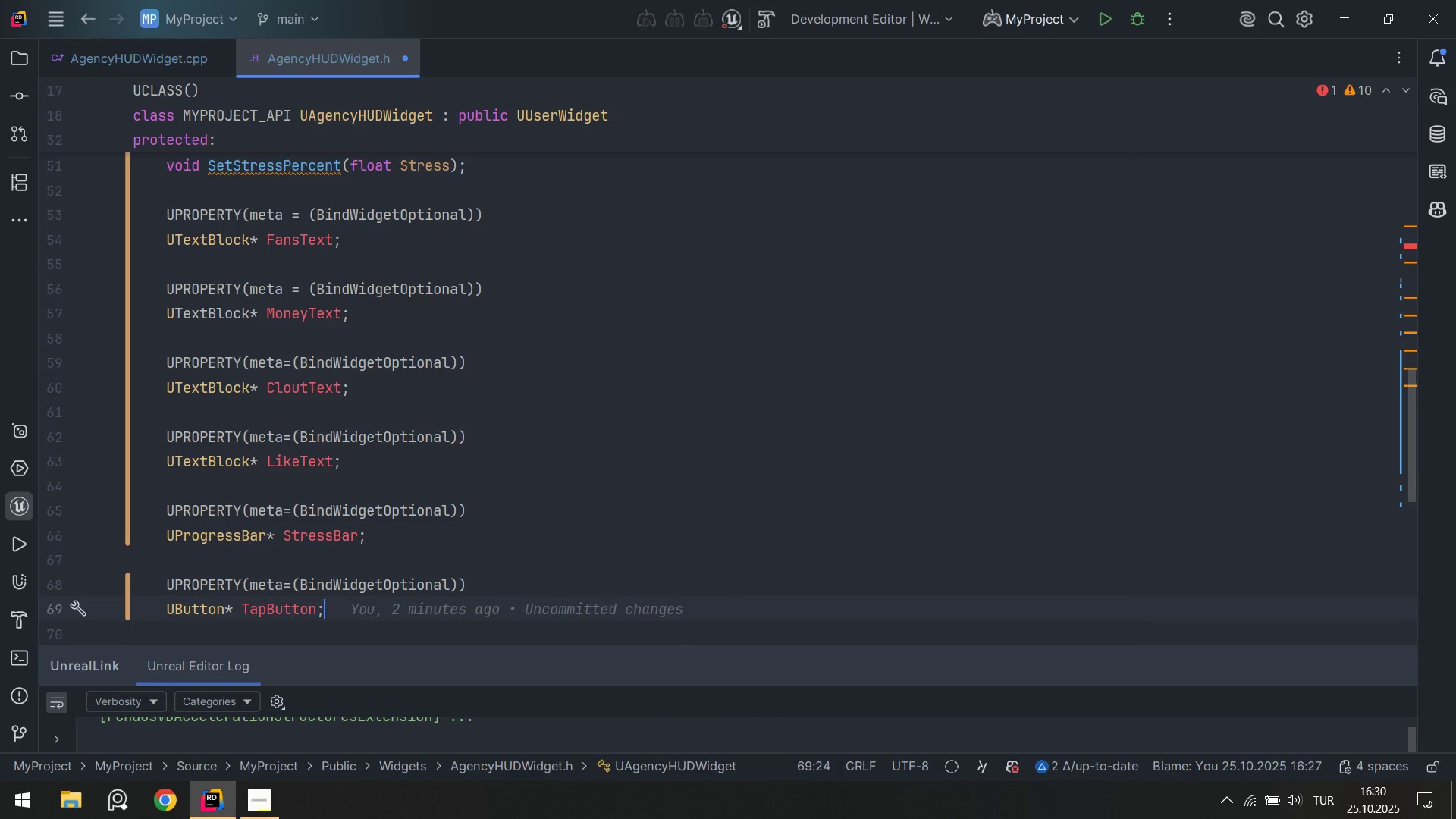 
key(ArrowDown)
 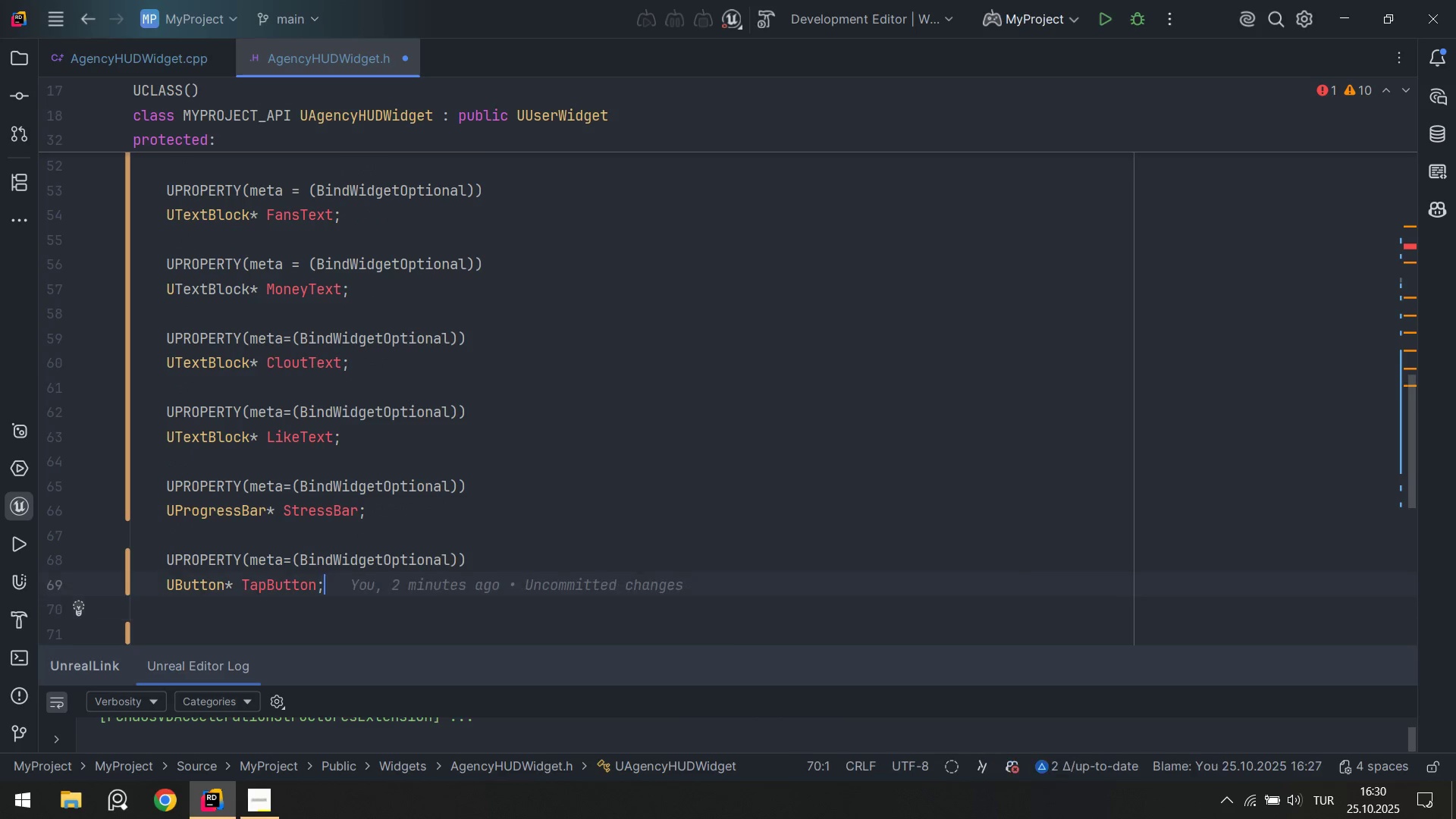 
key(ArrowUp)
 